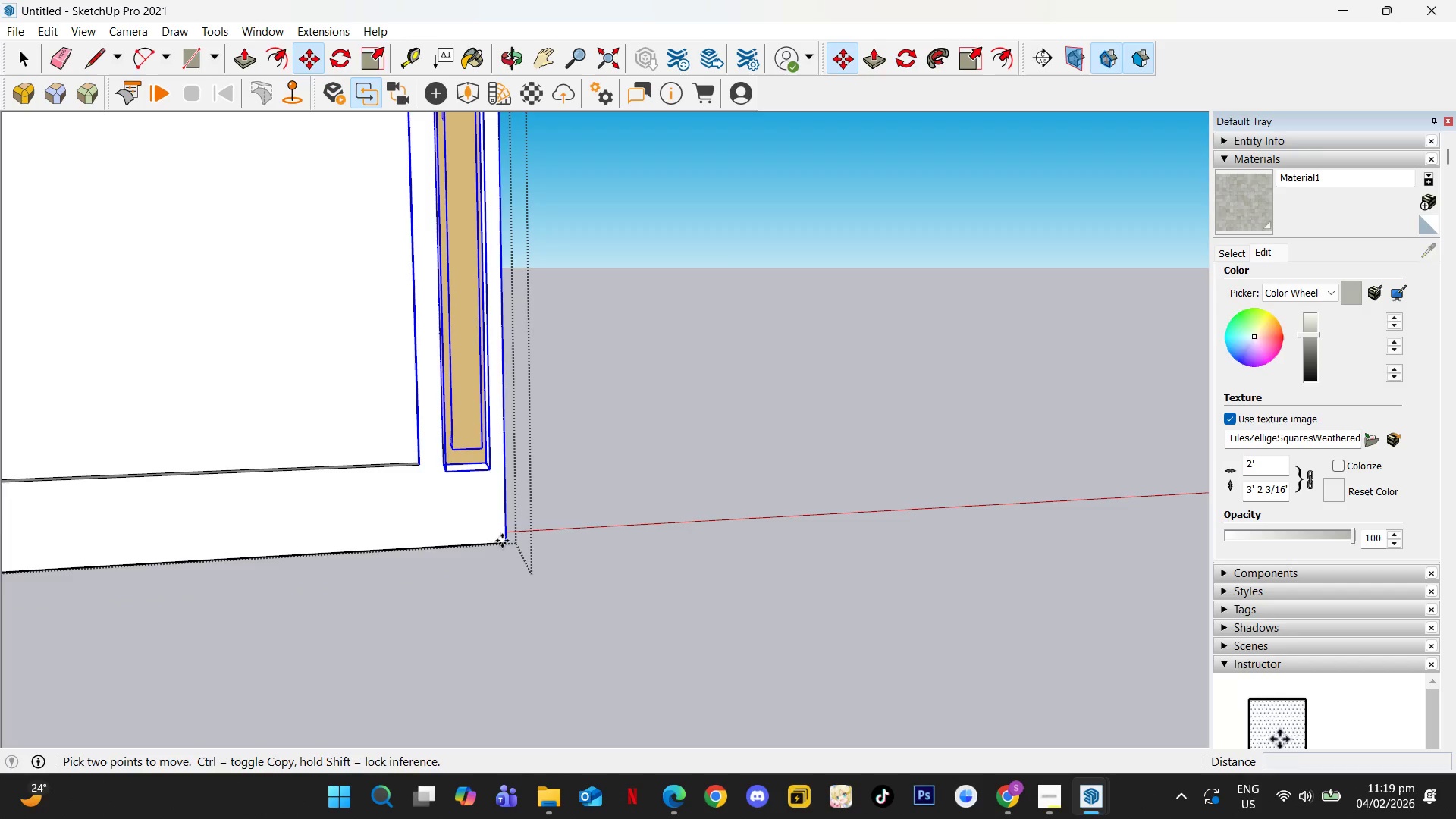 
key(ArrowLeft)
 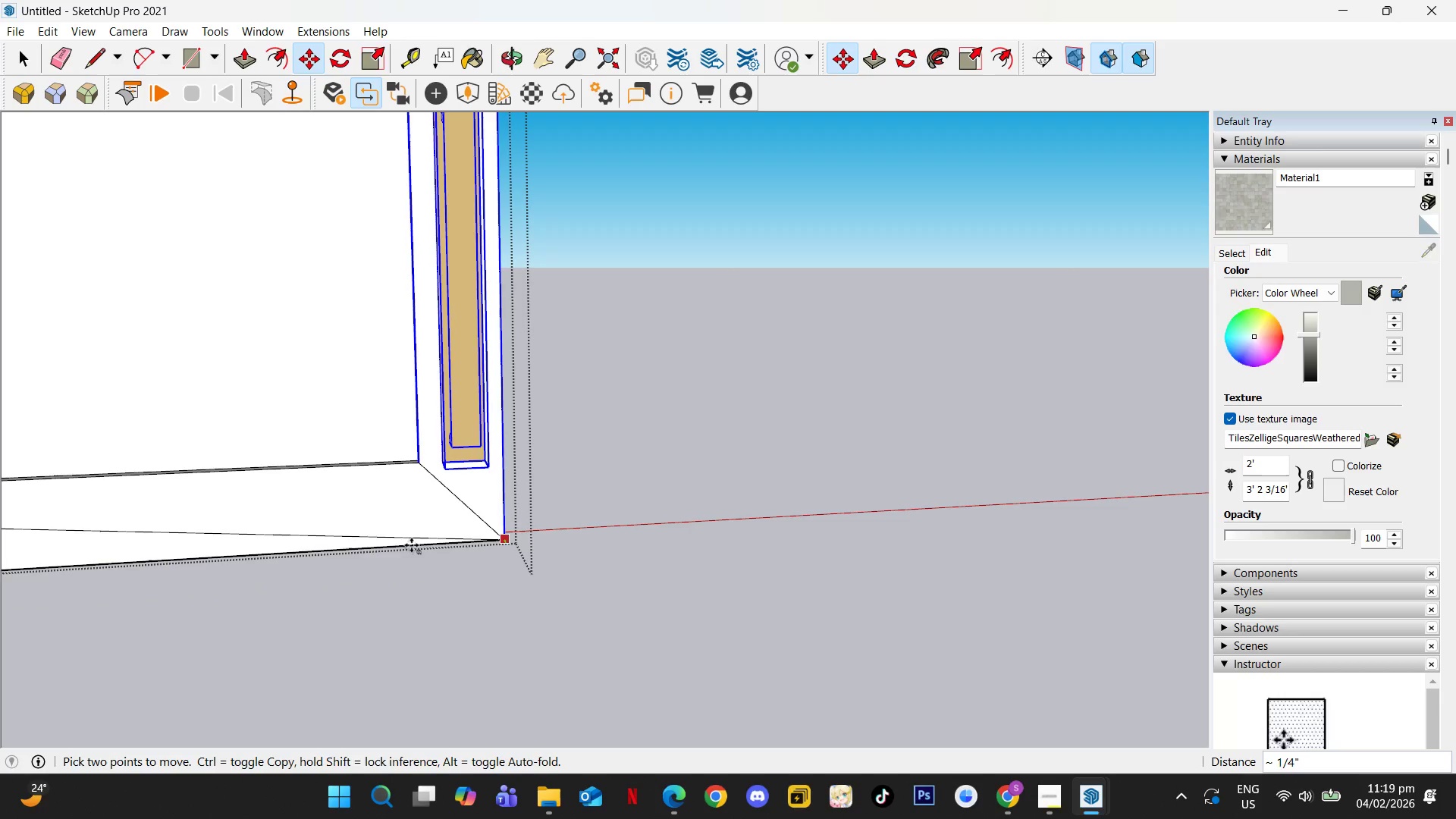 
key(ArrowRight)
 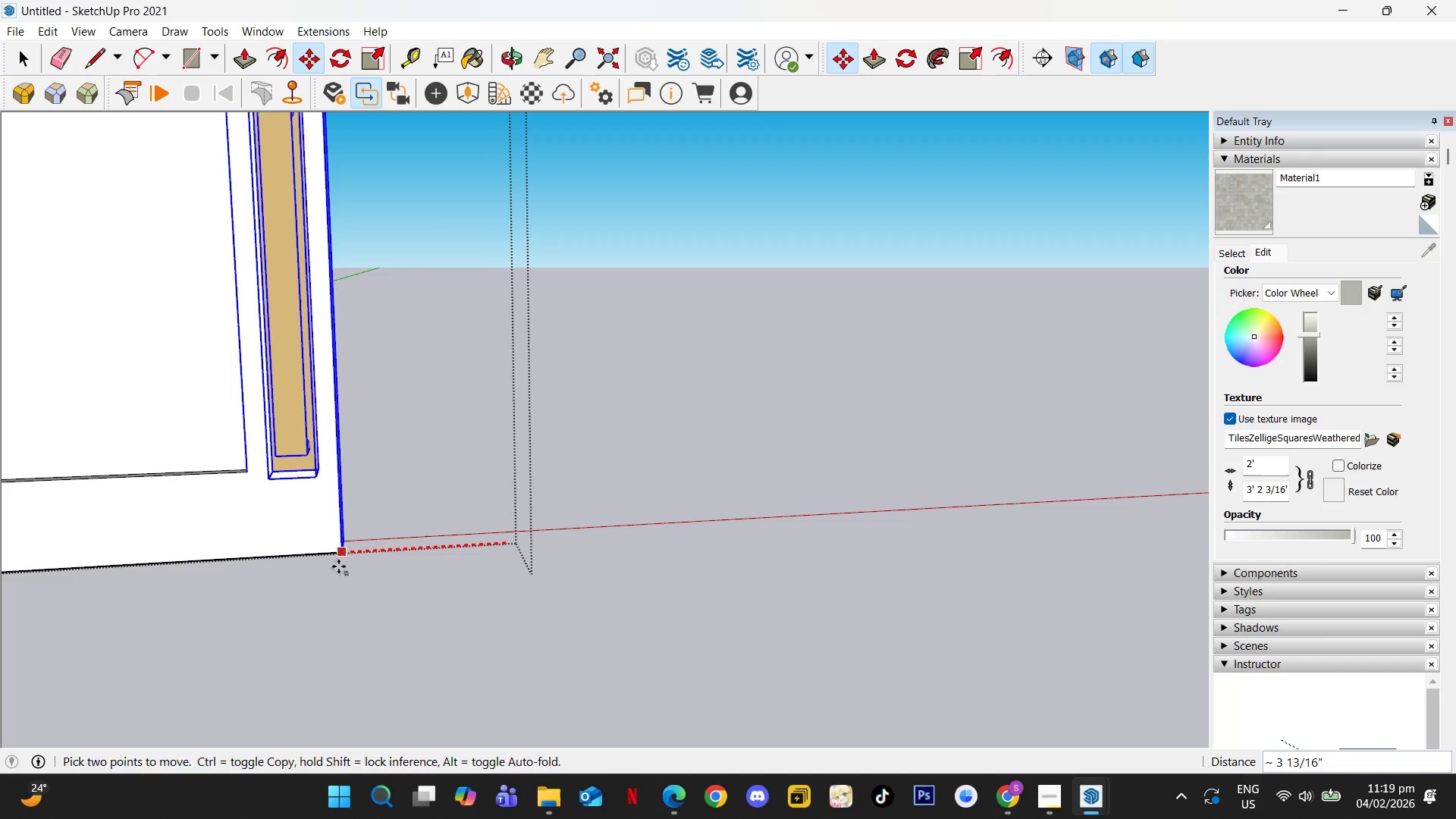 
key(F4)
 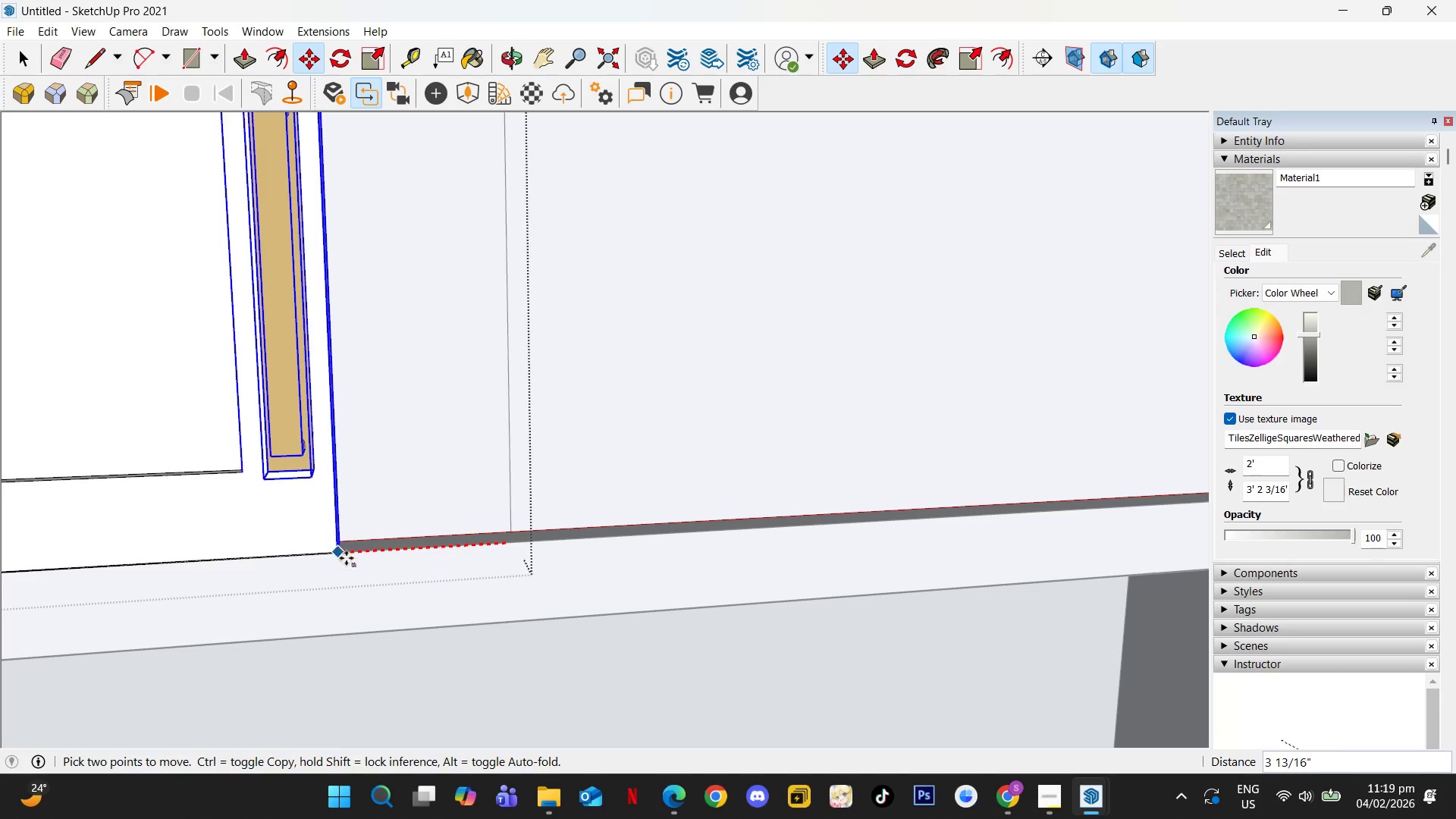 
scroll: coordinate [538, 475], scroll_direction: up, amount: 8.0
 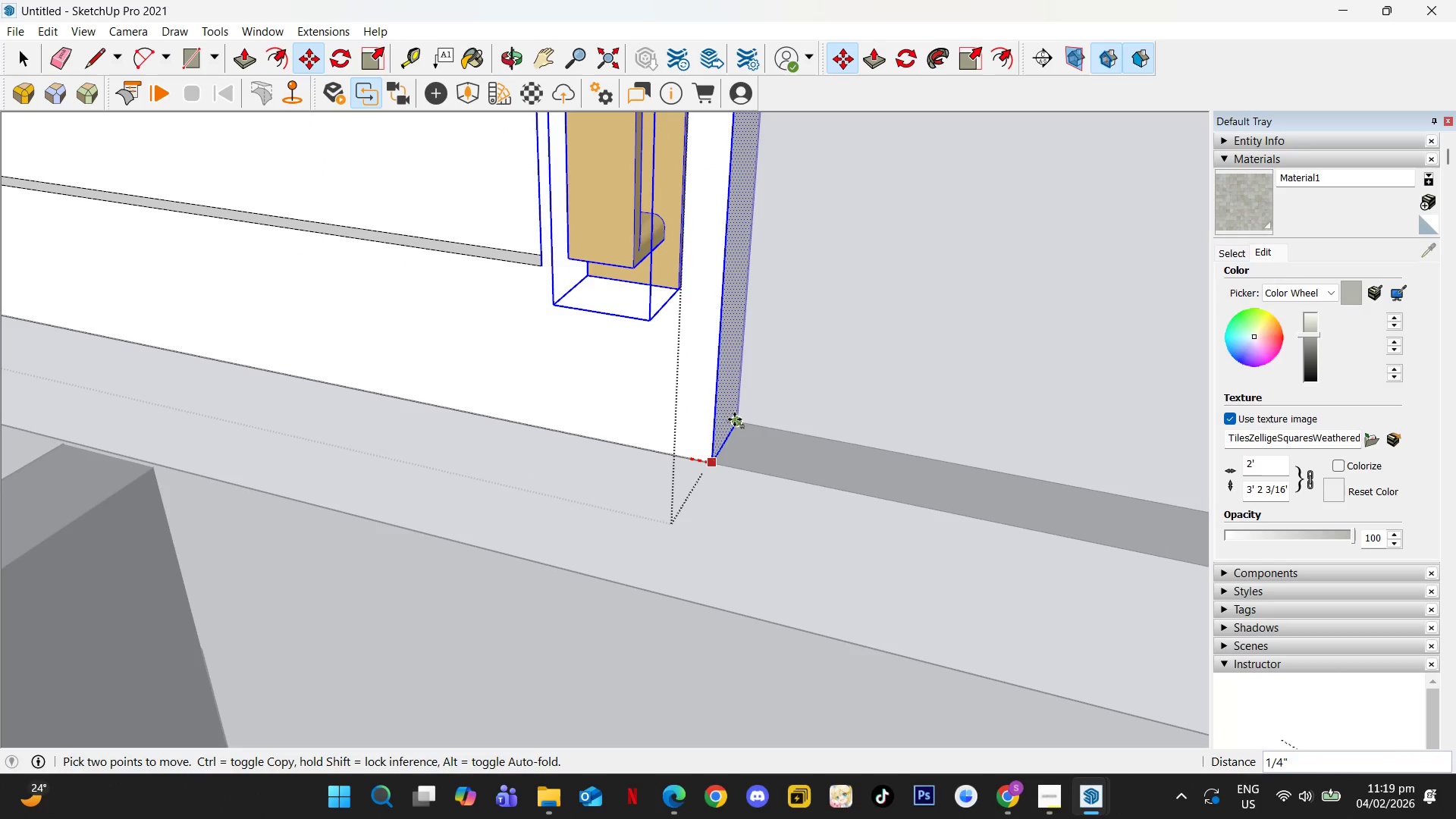 
left_click([736, 419])
 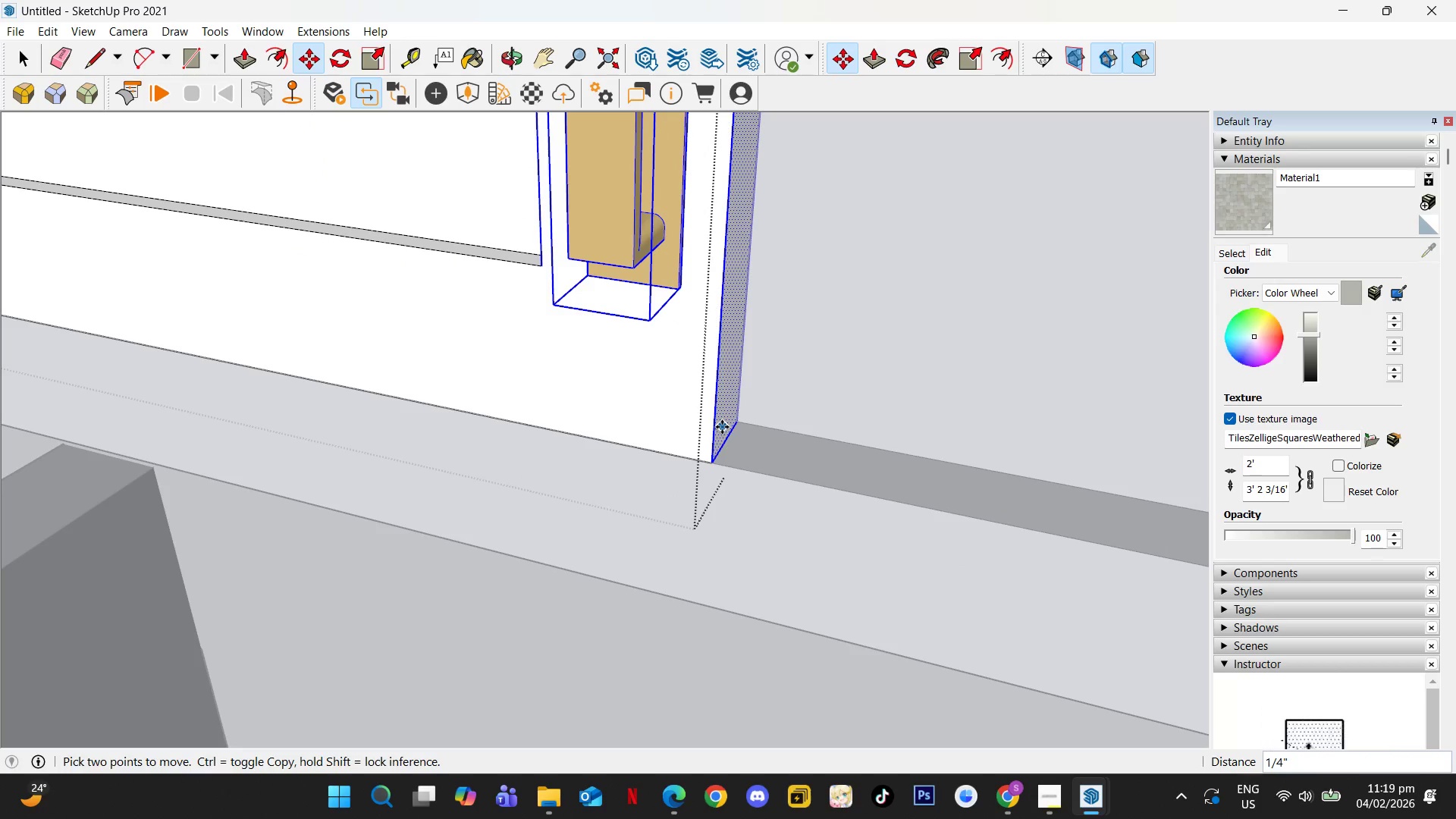 
key(P)
 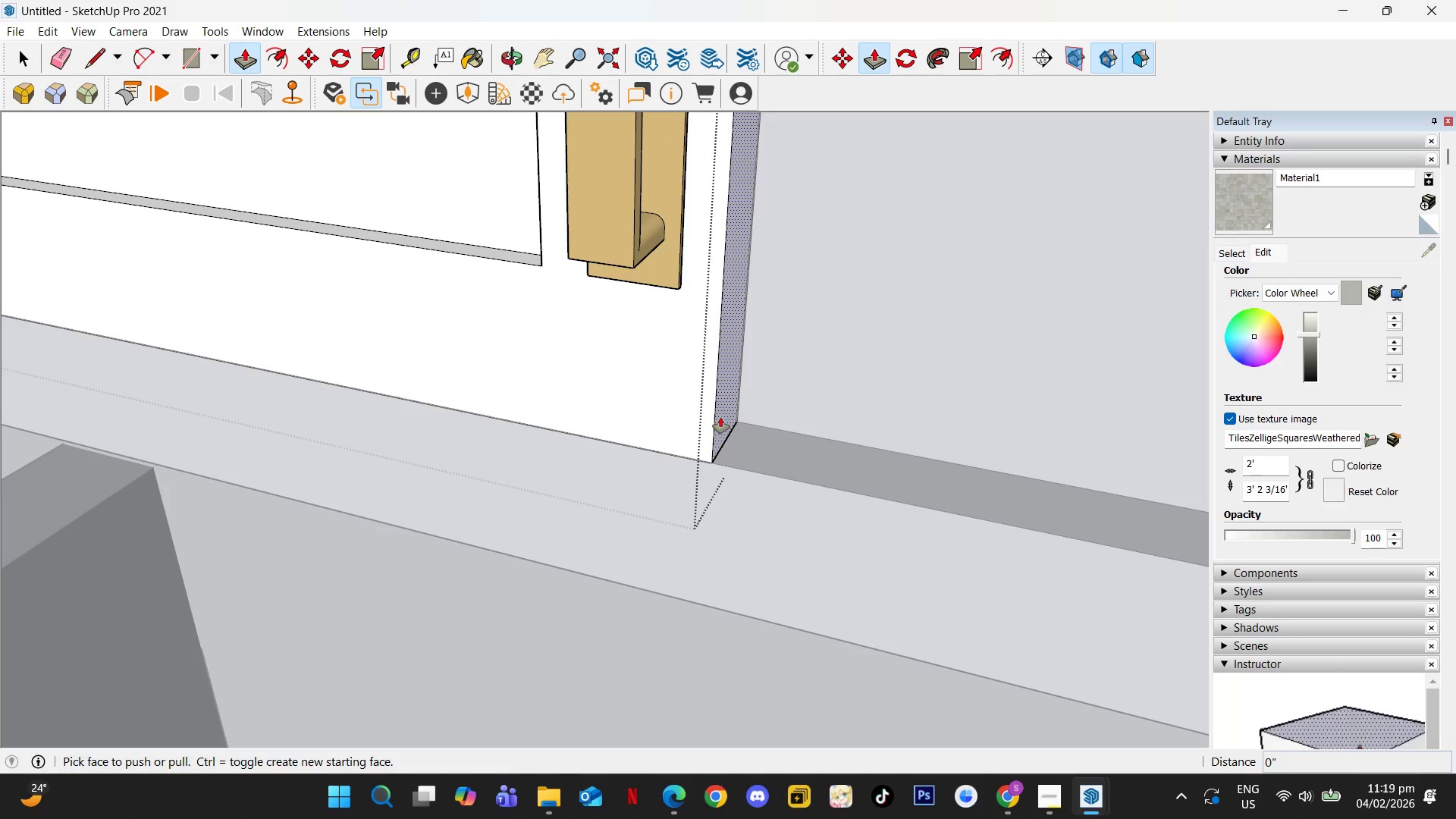 
key(Control+Z)
 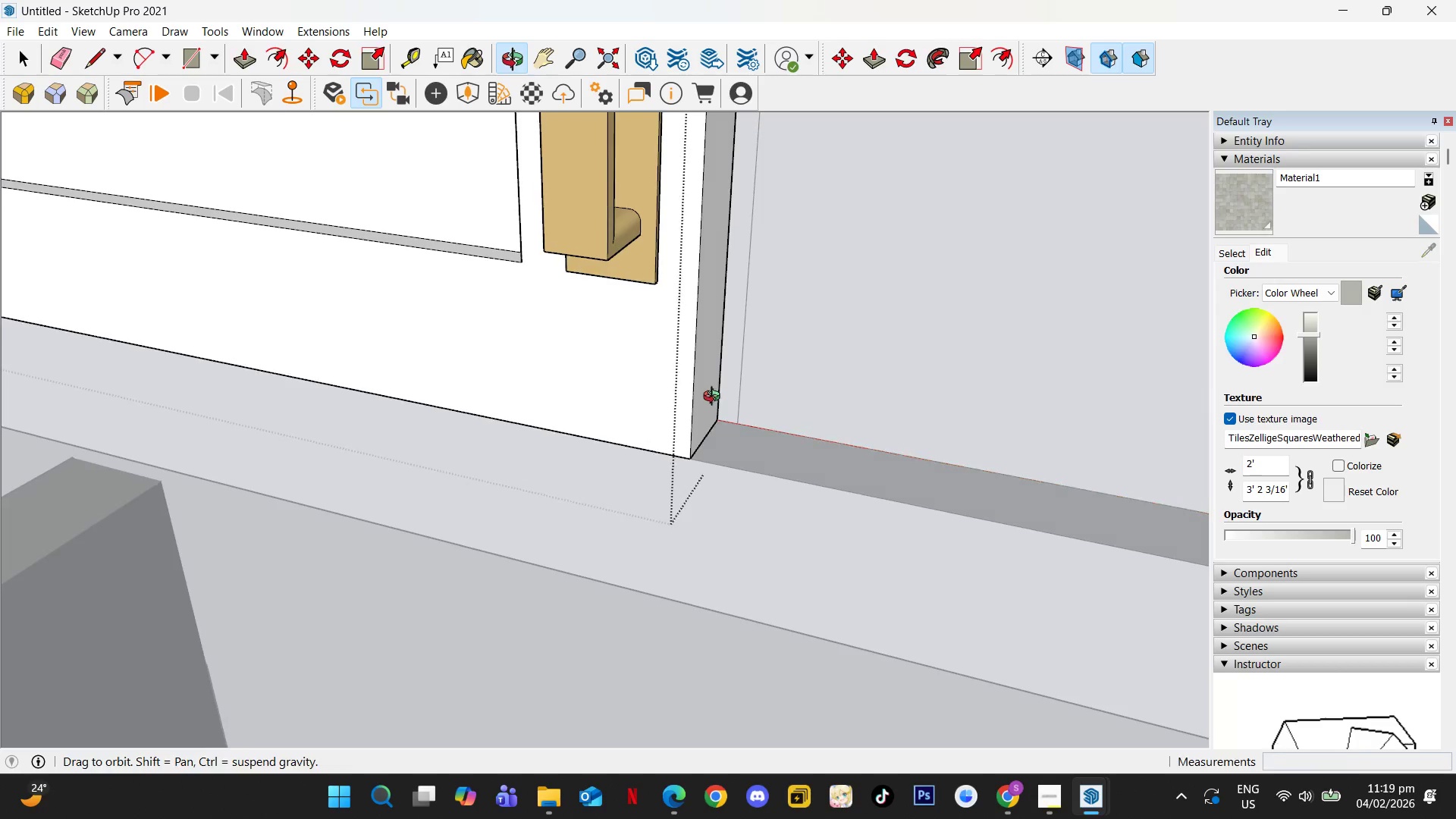 
key(Space)
 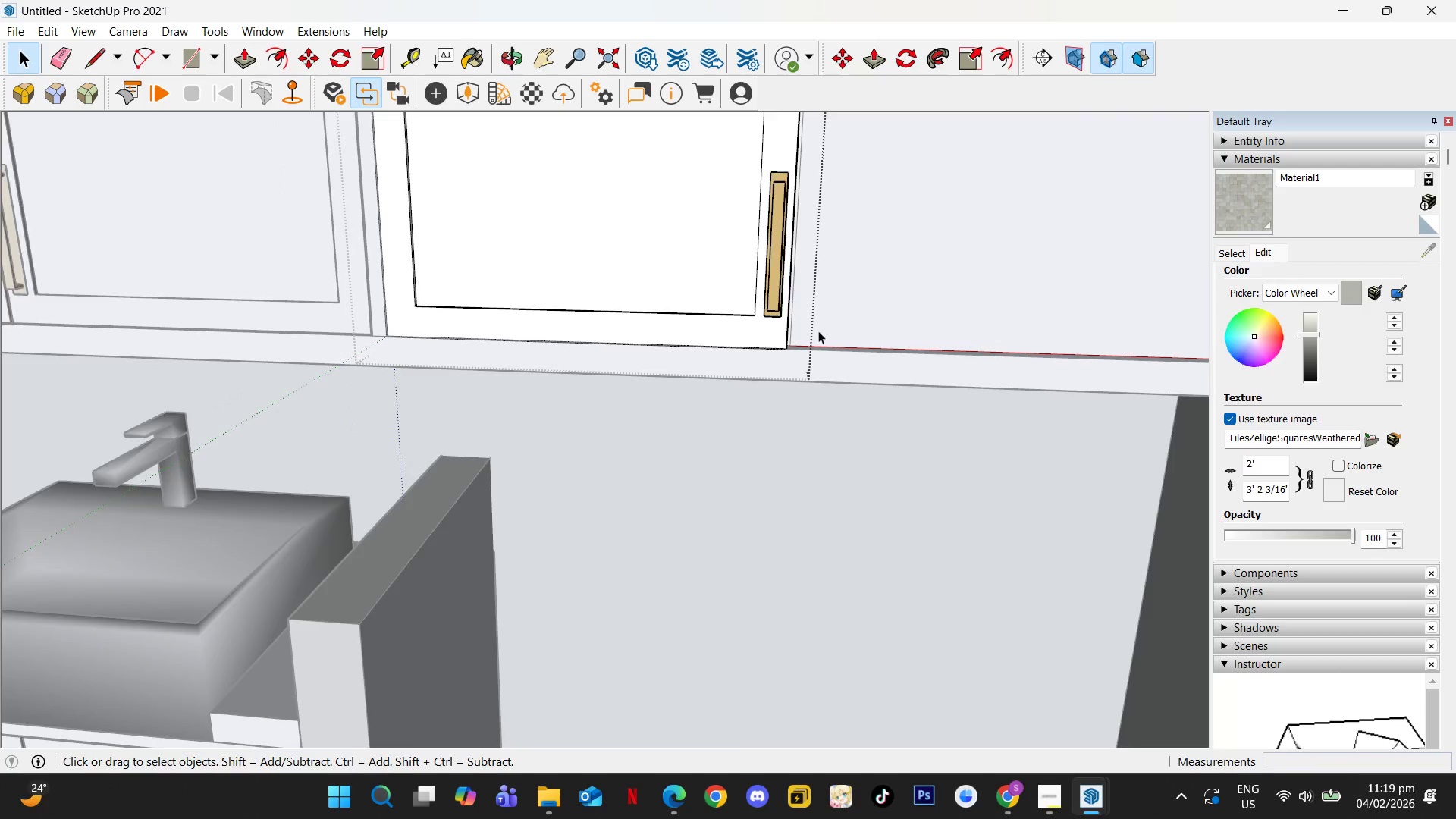 
hold_key(key=ShiftLeft, duration=0.45)
 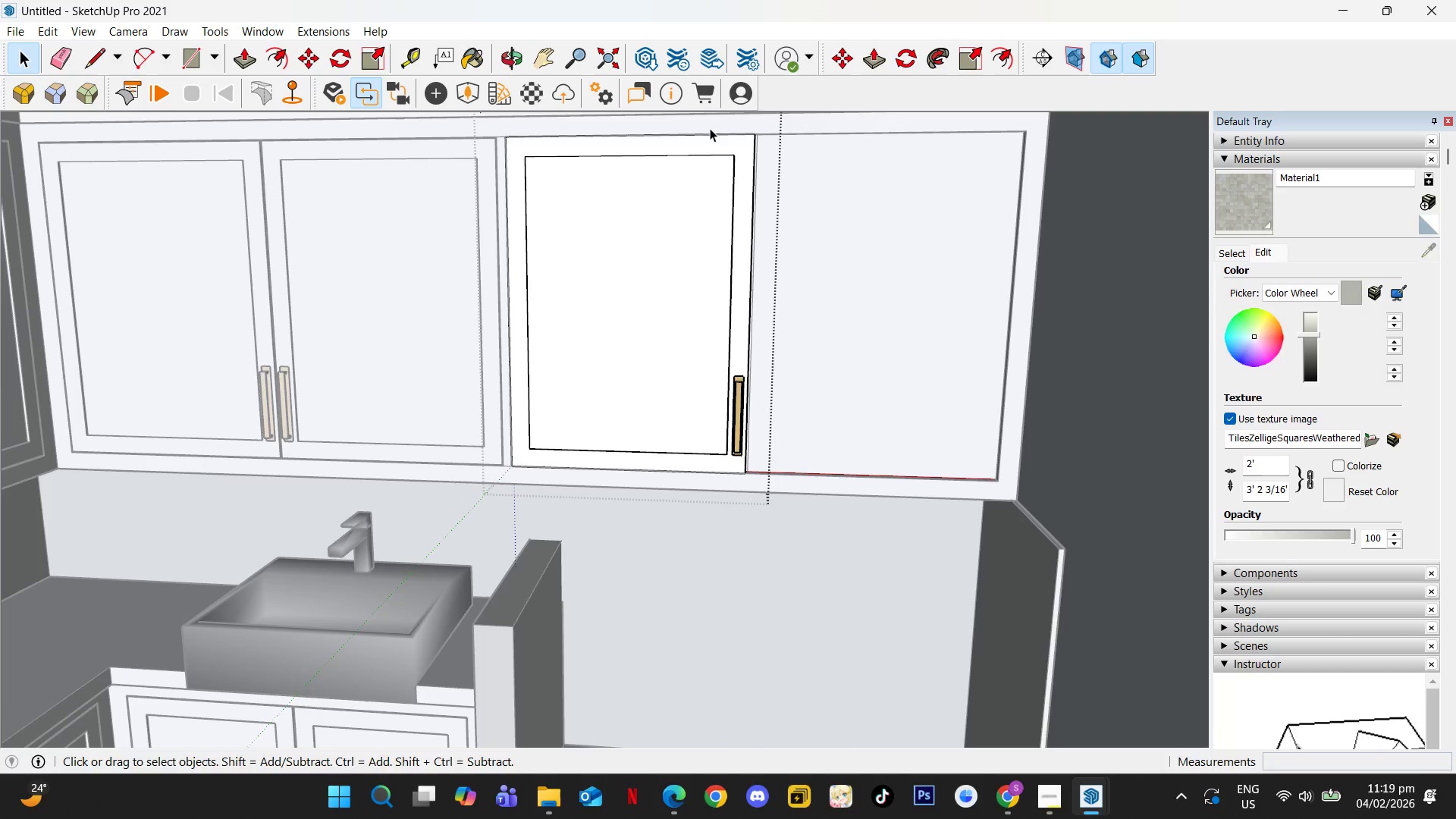 
scroll: coordinate [817, 331], scroll_direction: down, amount: 24.0
 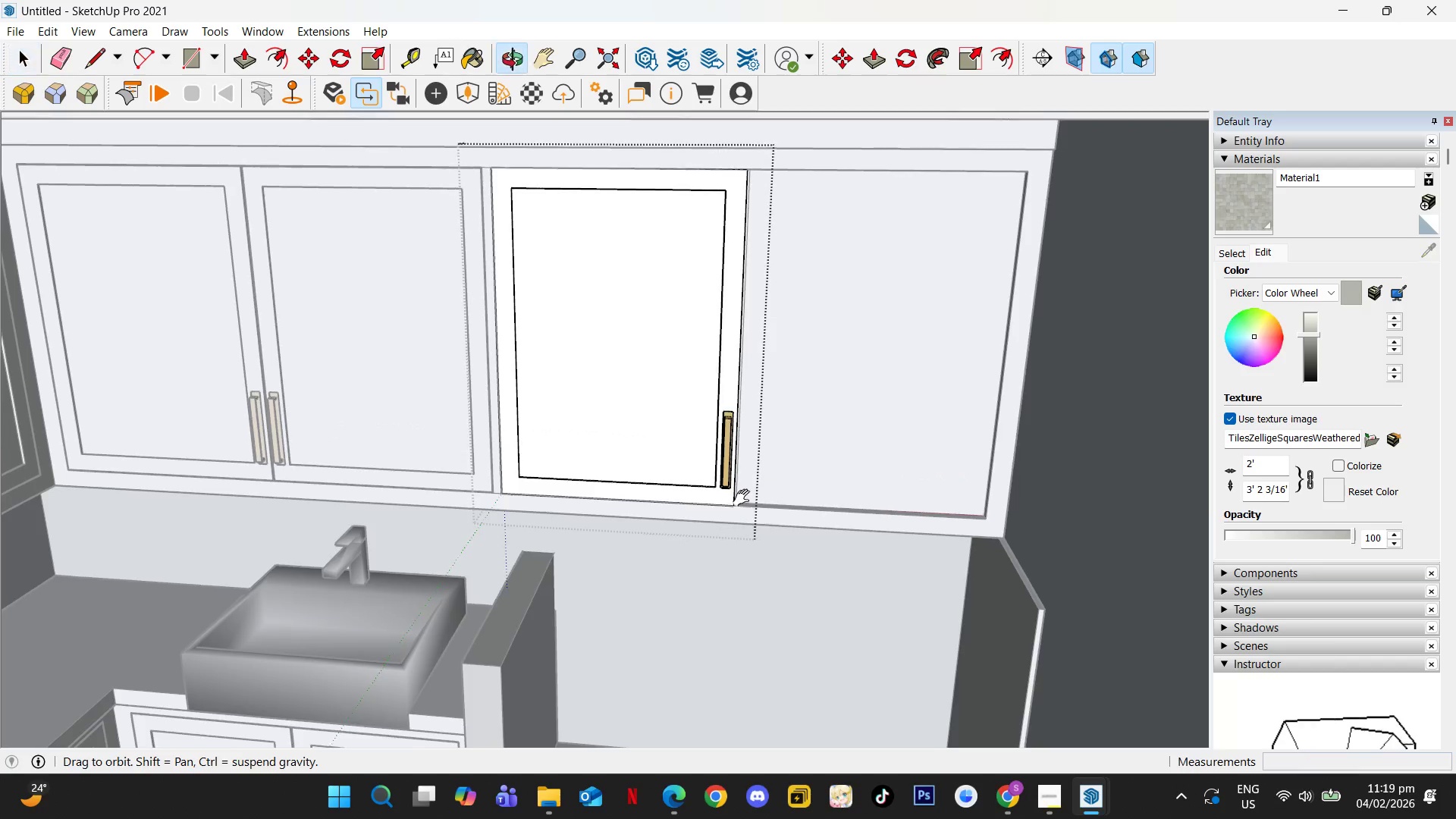 
left_click_drag(start_coordinate=[705, 122], to_coordinate=[825, 547])
 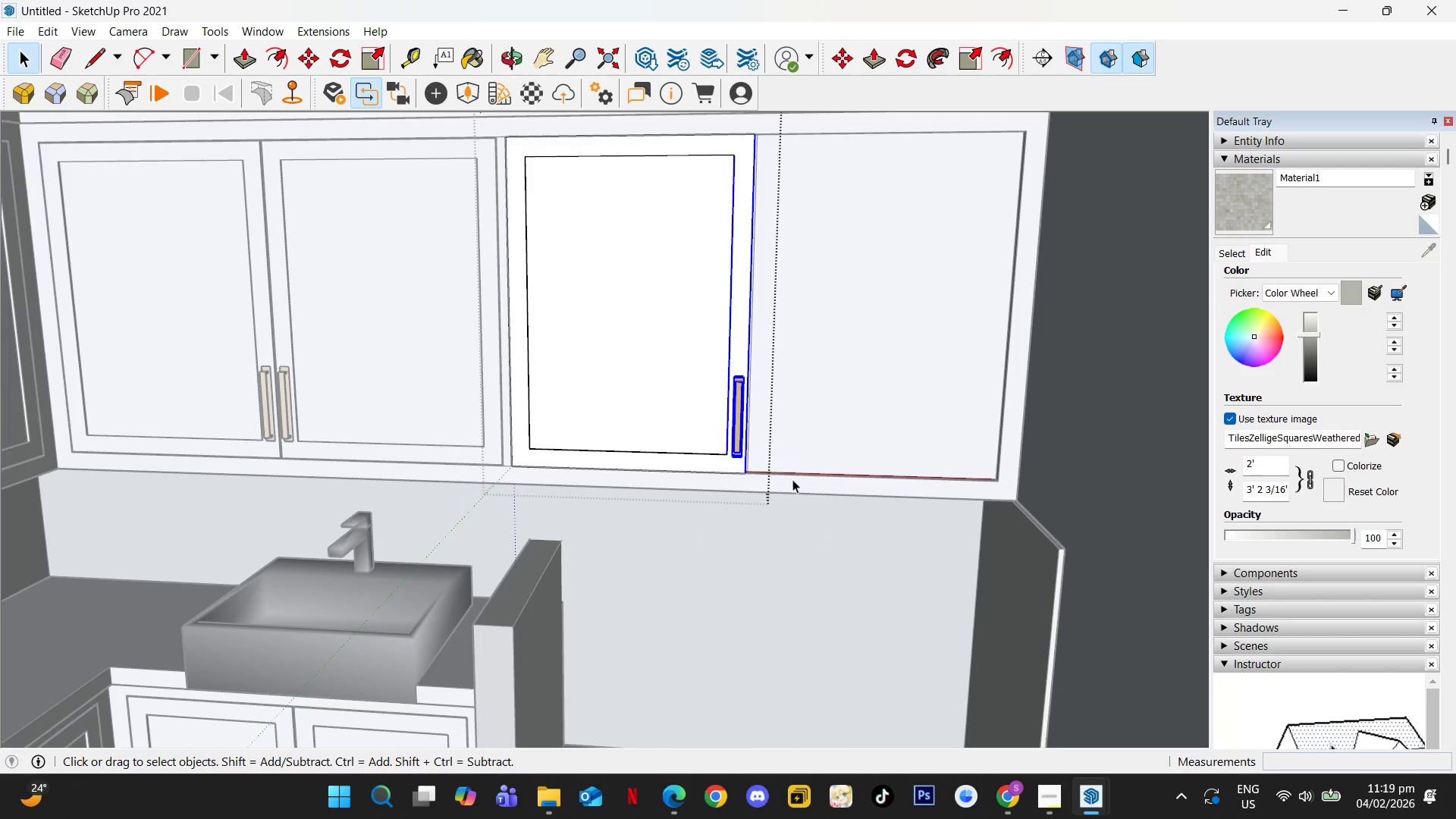 
scroll: coordinate [757, 438], scroll_direction: up, amount: 13.0
 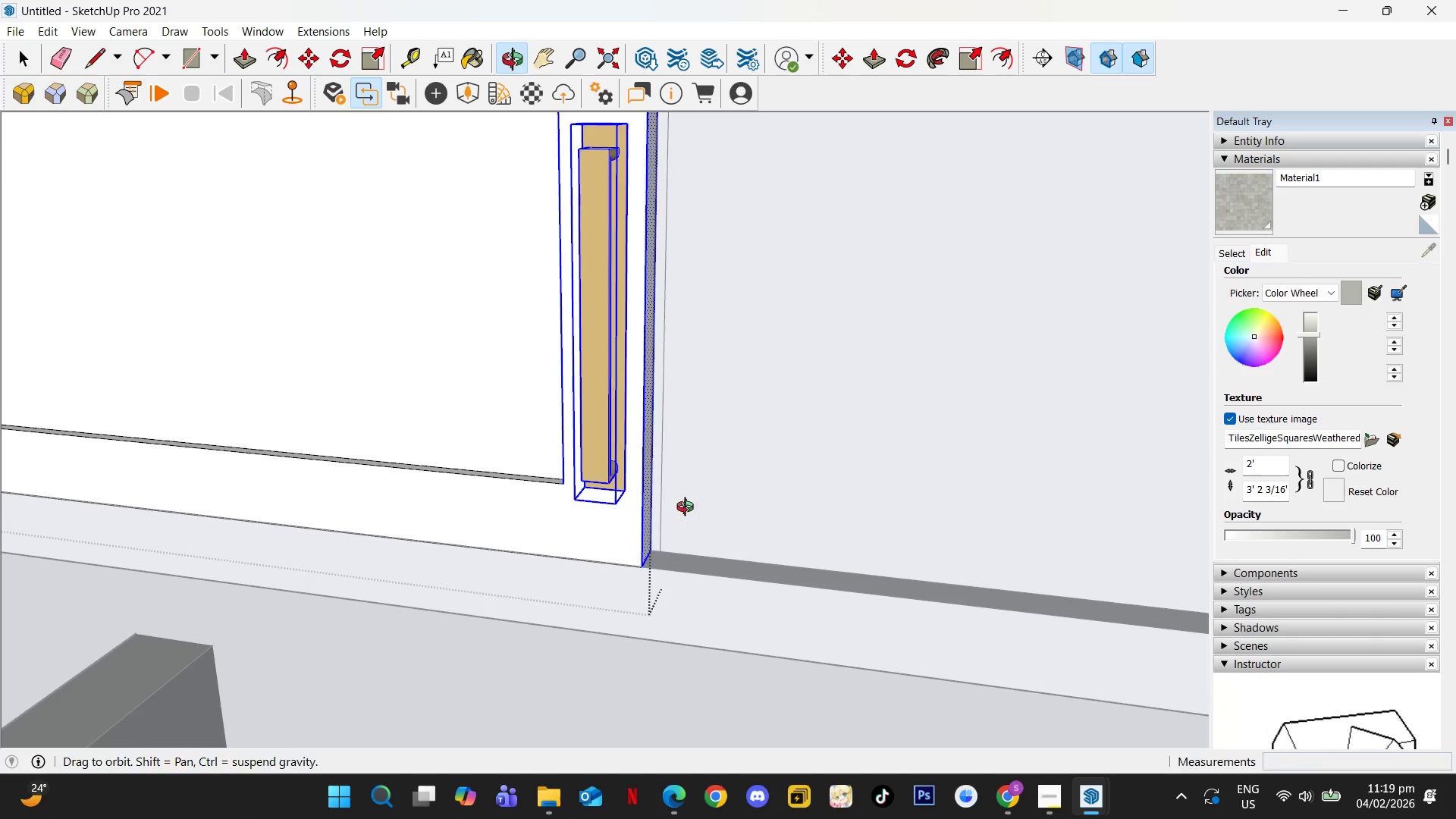 
key(M)
 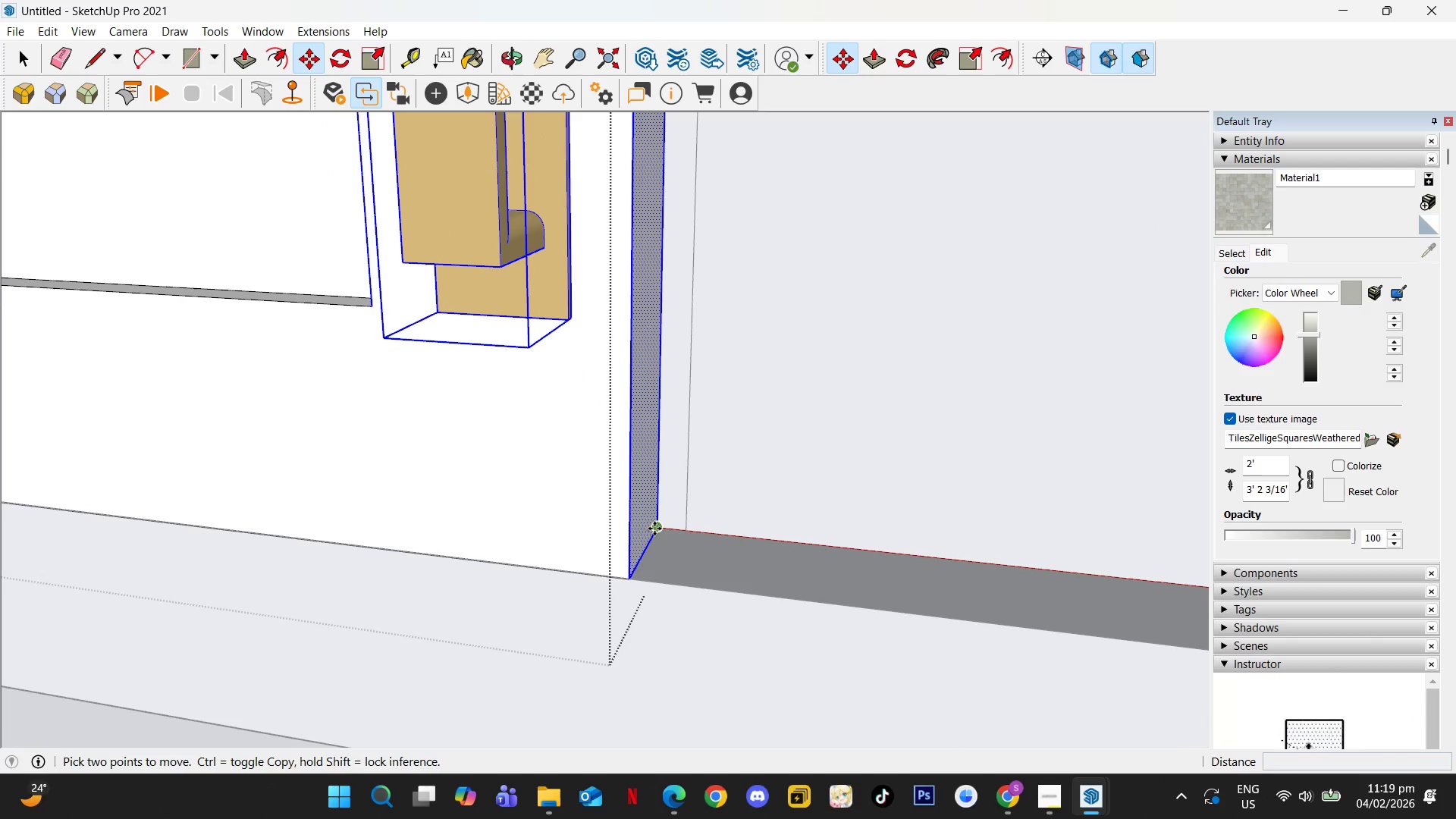 
scroll: coordinate [641, 548], scroll_direction: up, amount: 11.0
 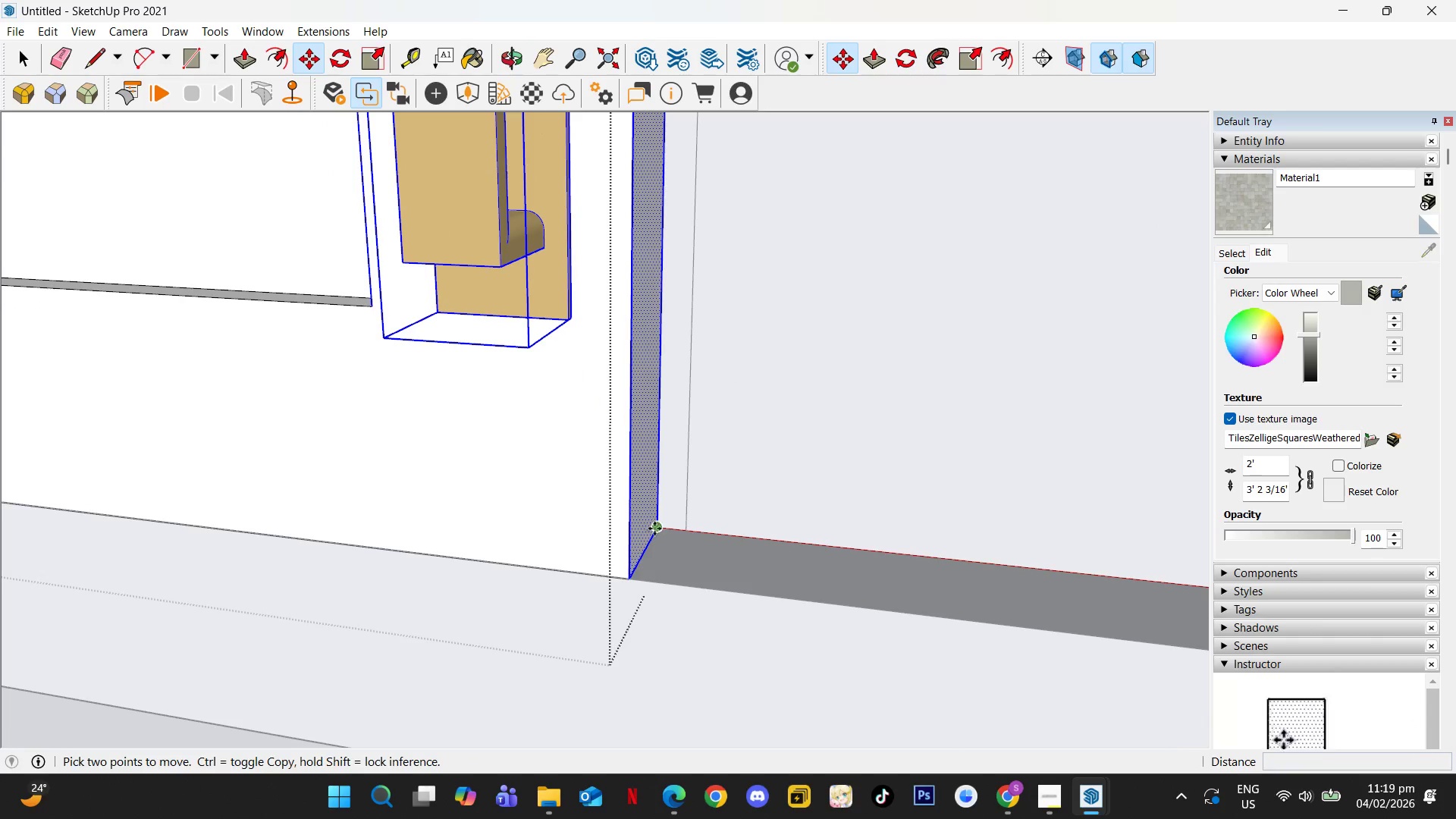 
left_click([654, 528])
 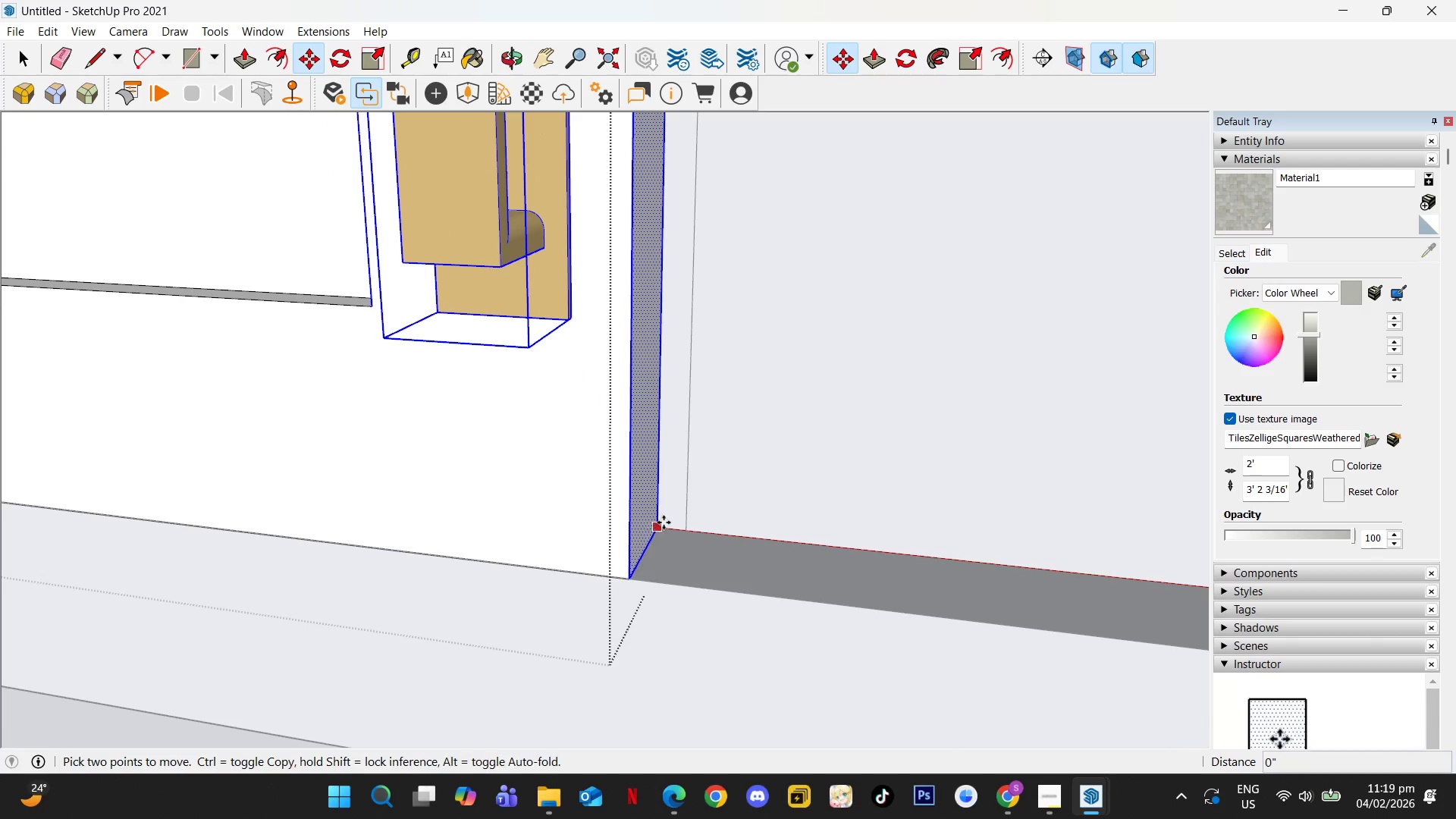 
key(ArrowLeft)
 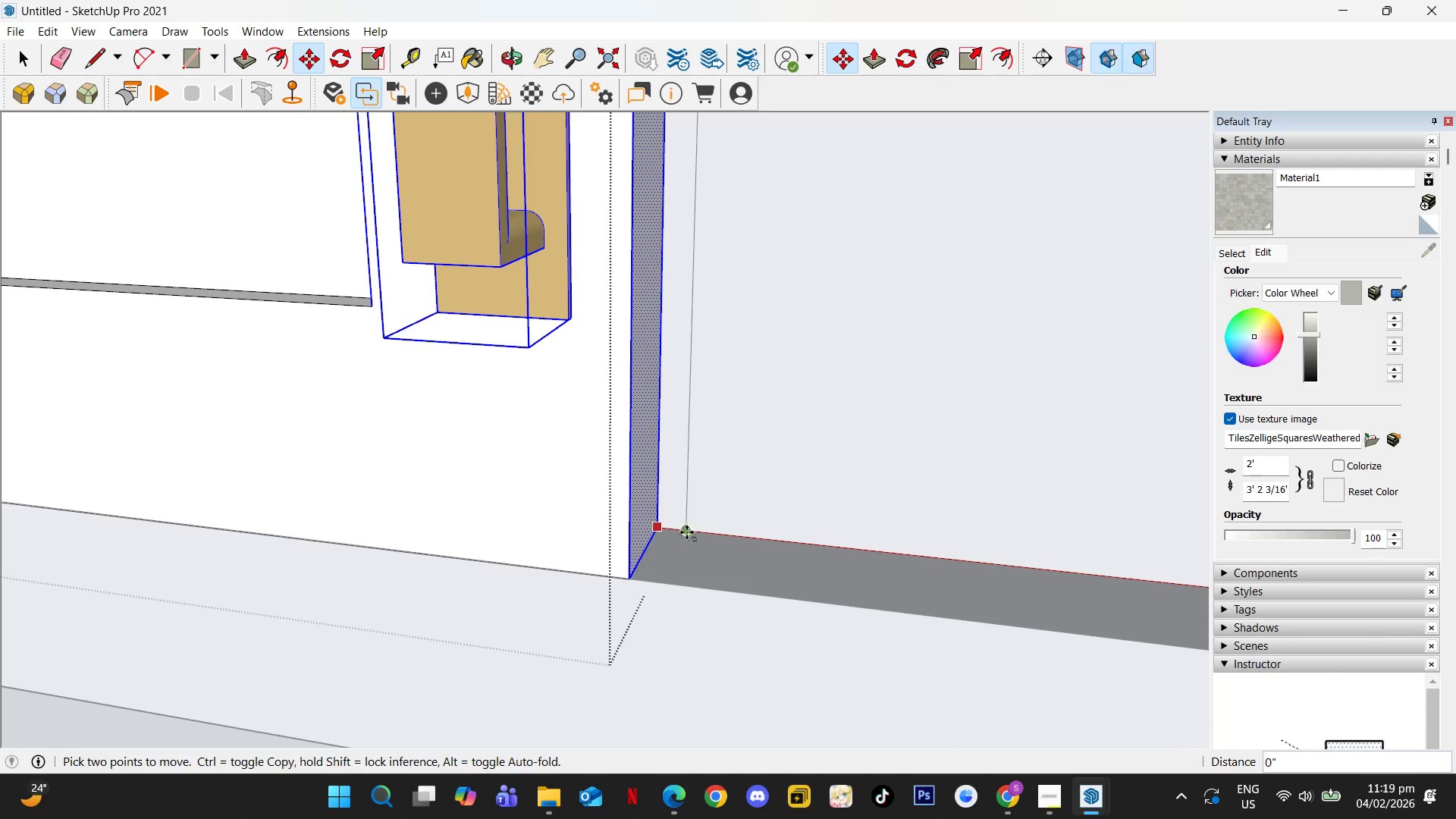 
key(ArrowRight)
 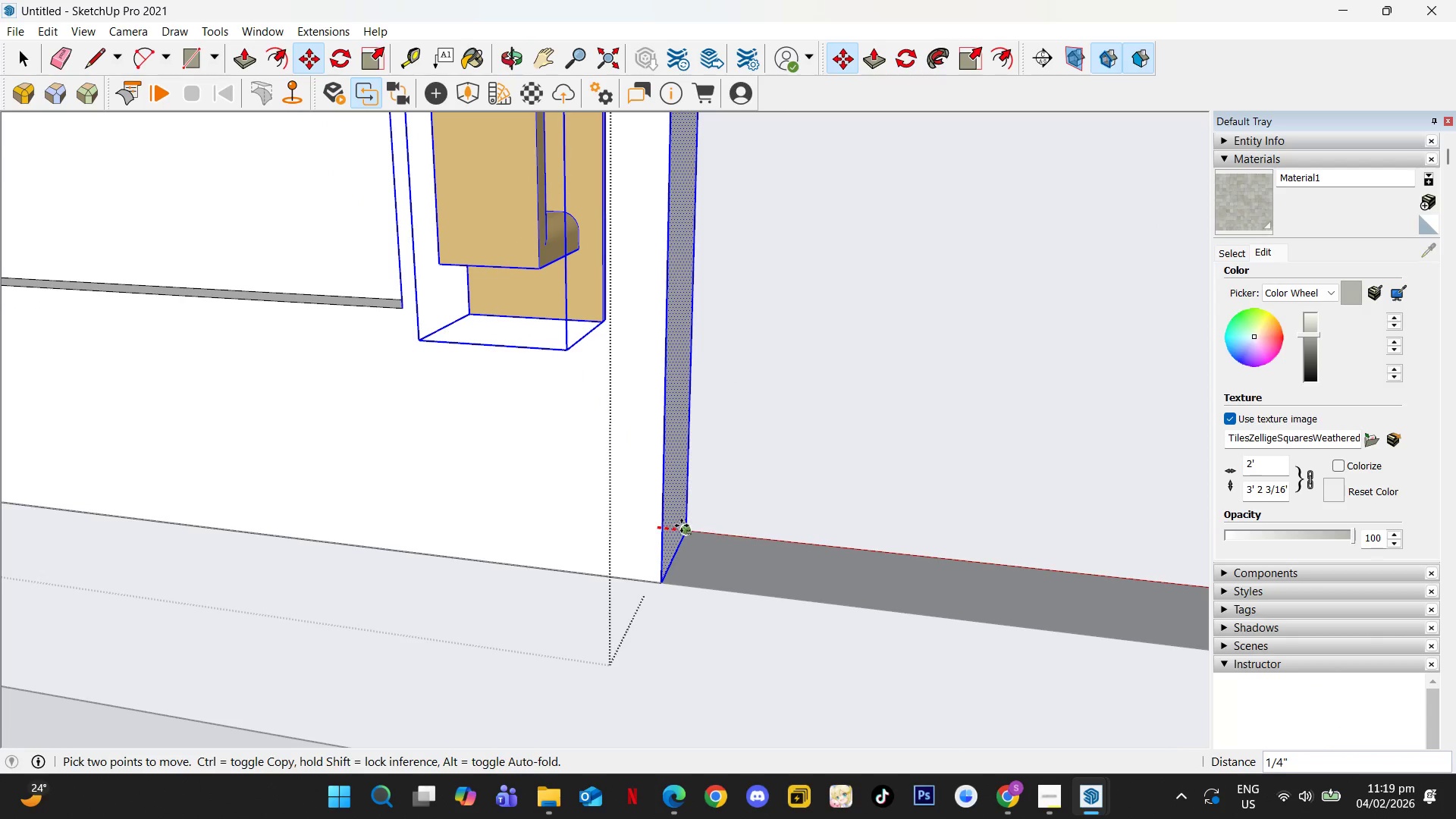 
left_click([681, 522])
 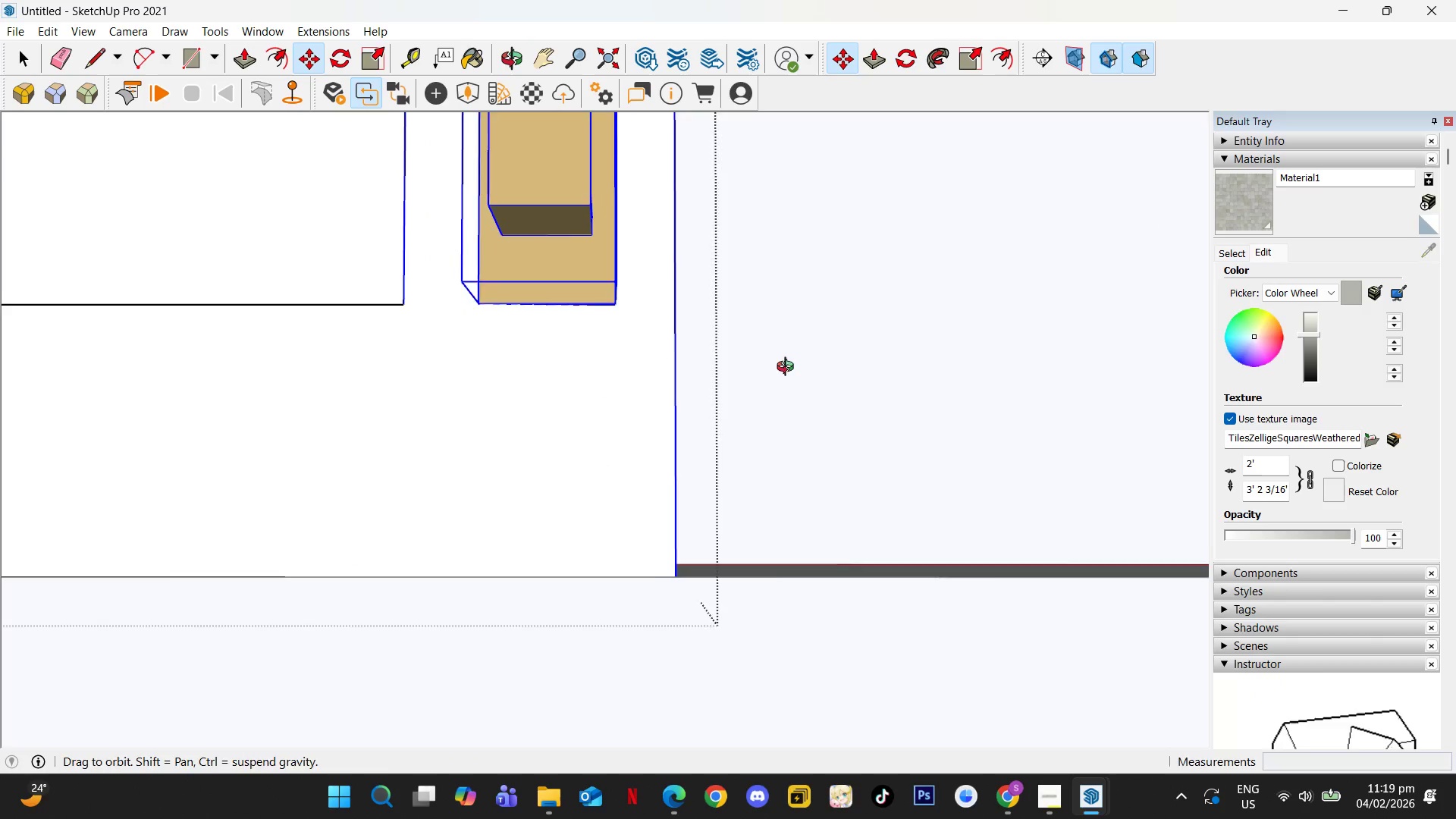 
scroll: coordinate [693, 452], scroll_direction: down, amount: 24.0
 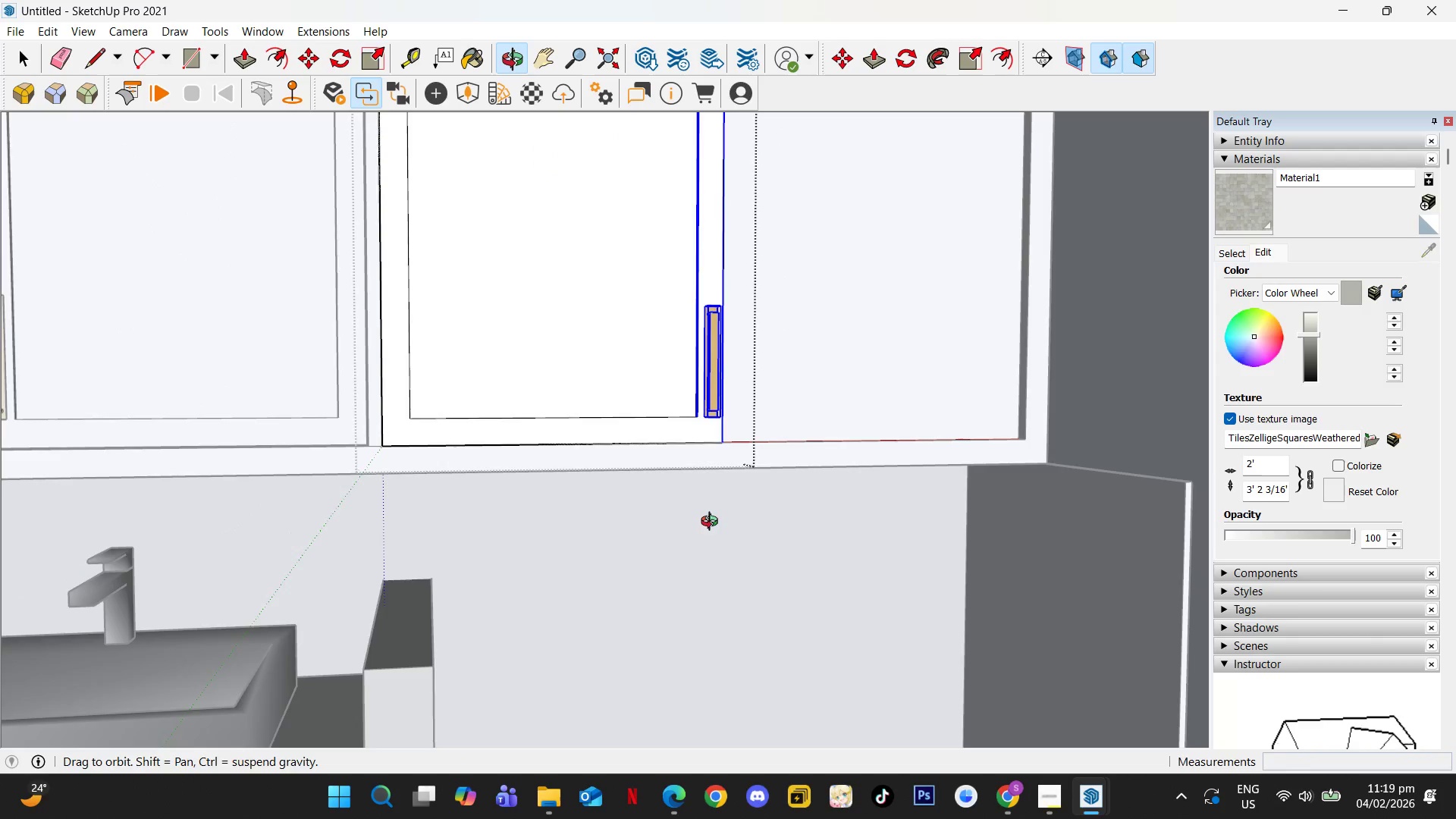 
key(Space)
 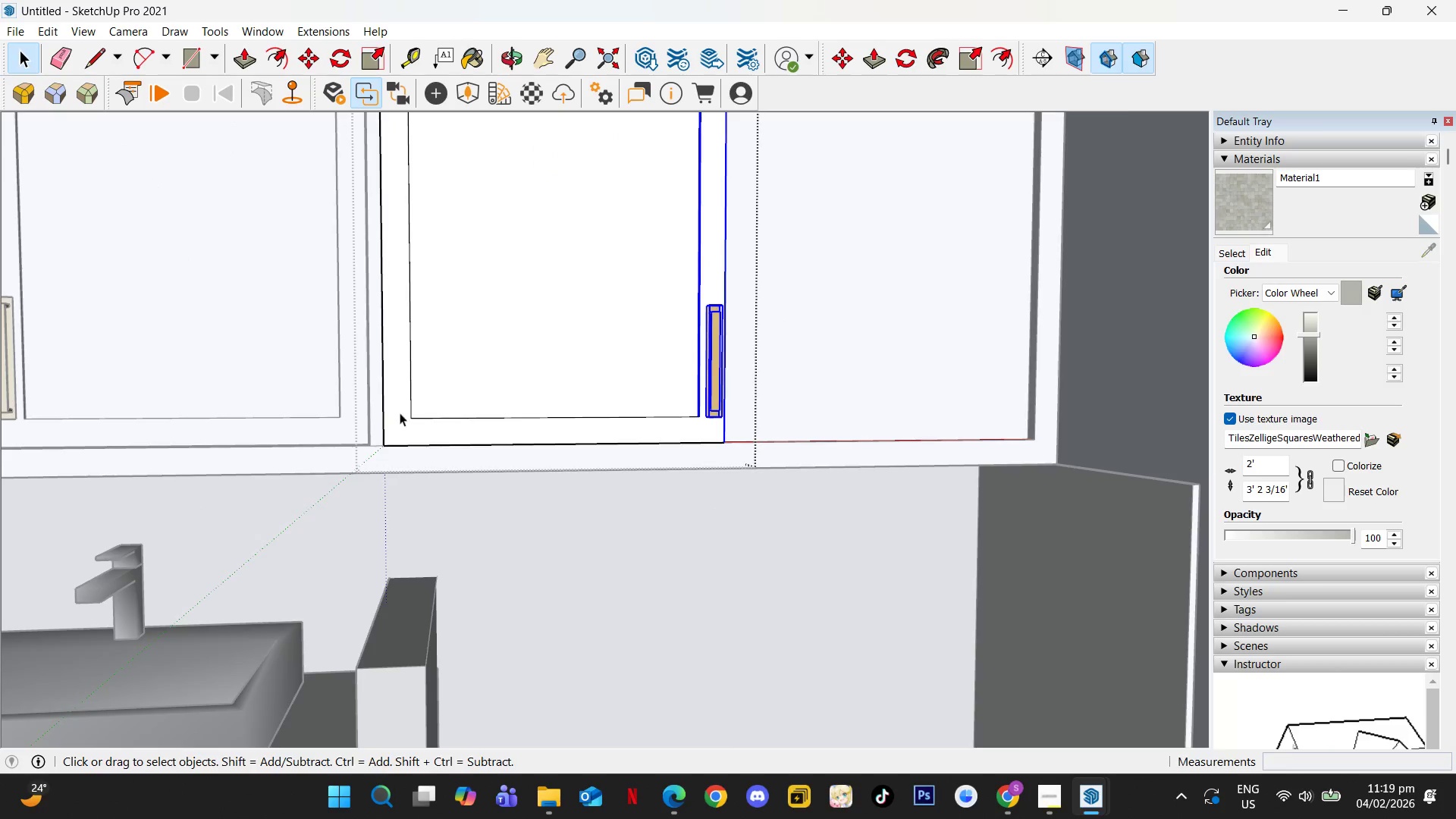 
scroll: coordinate [392, 458], scroll_direction: up, amount: 14.0
 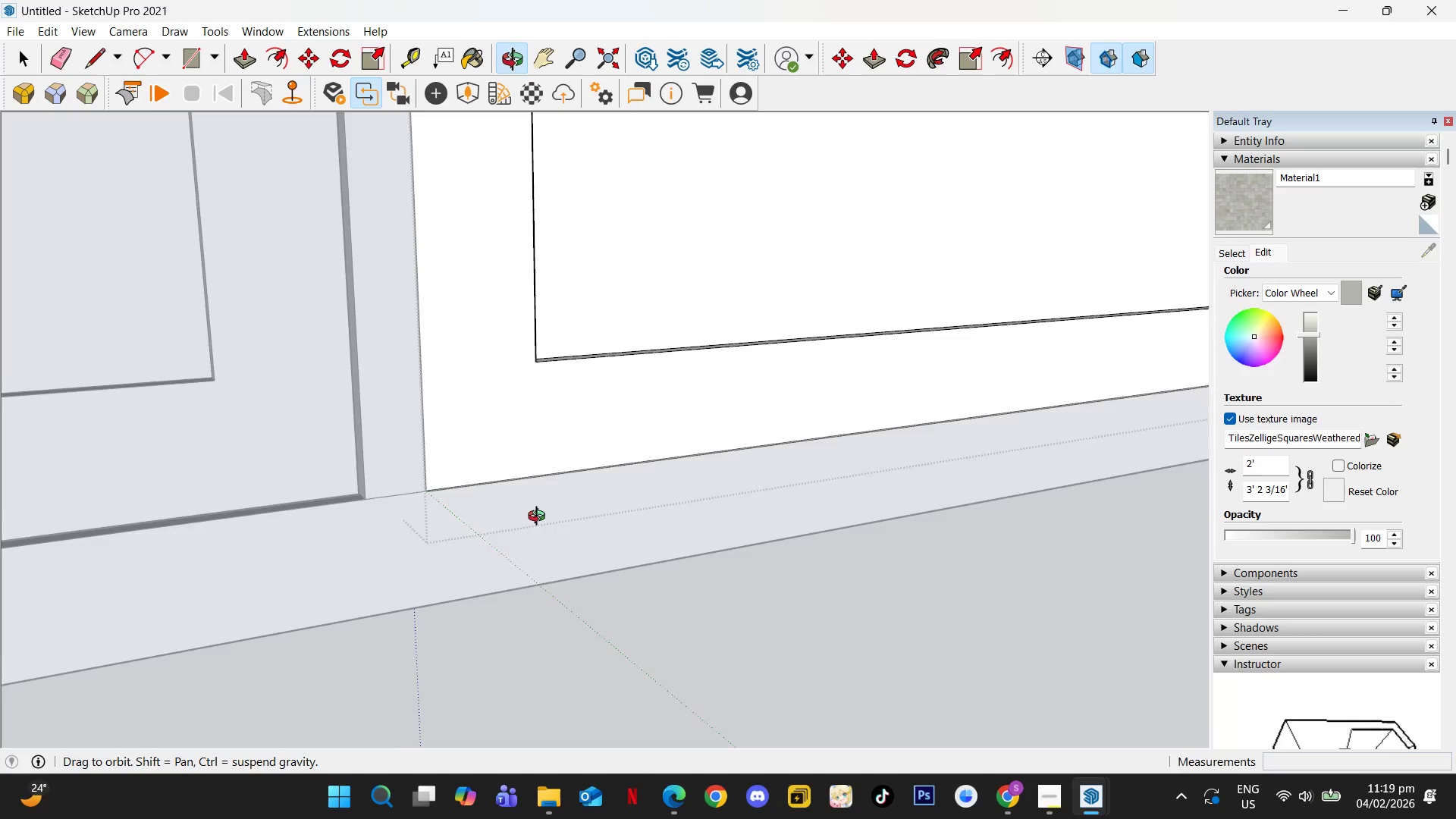 
key(Escape)
 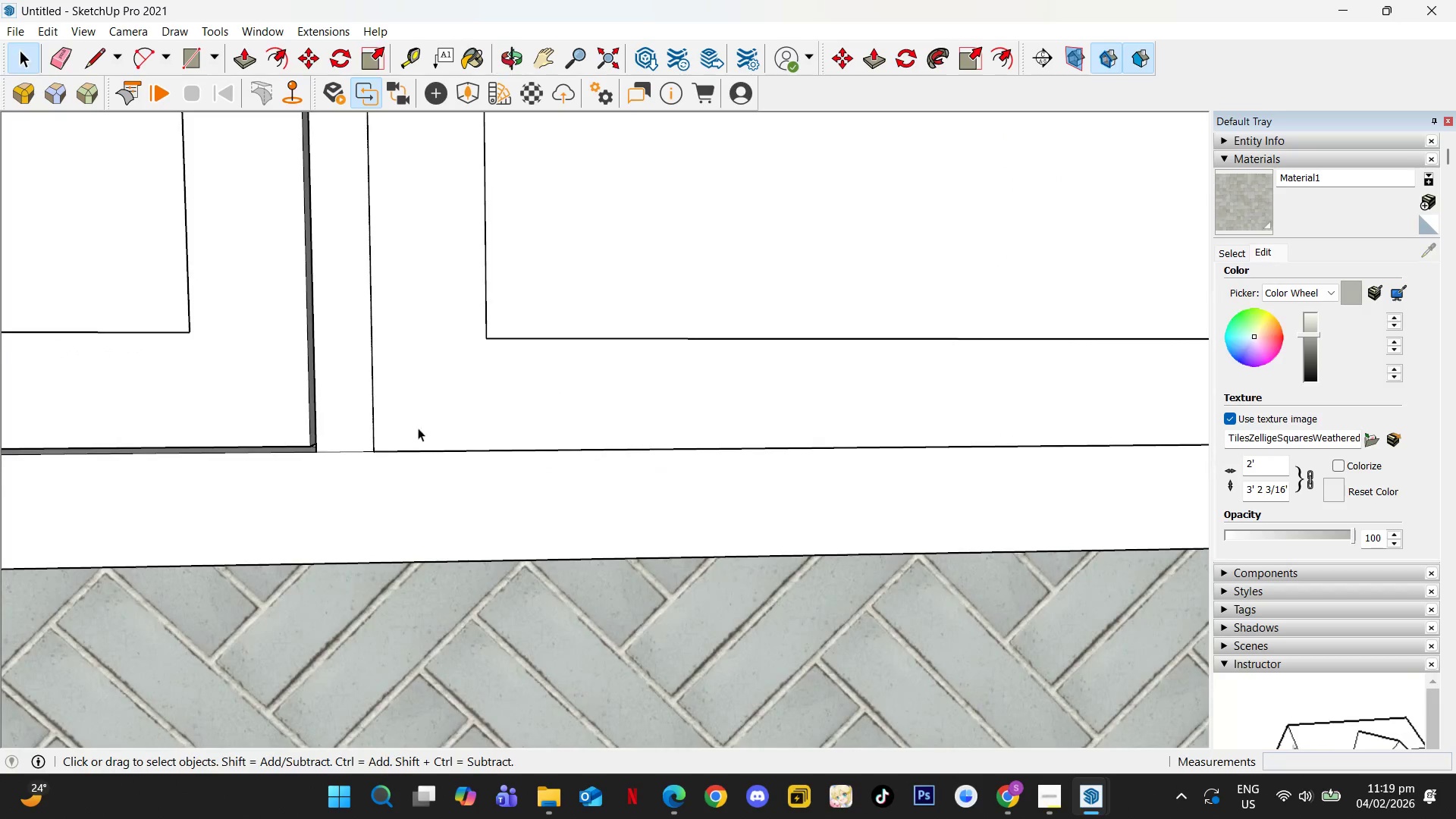 
scroll: coordinate [475, 416], scroll_direction: down, amount: 14.0
 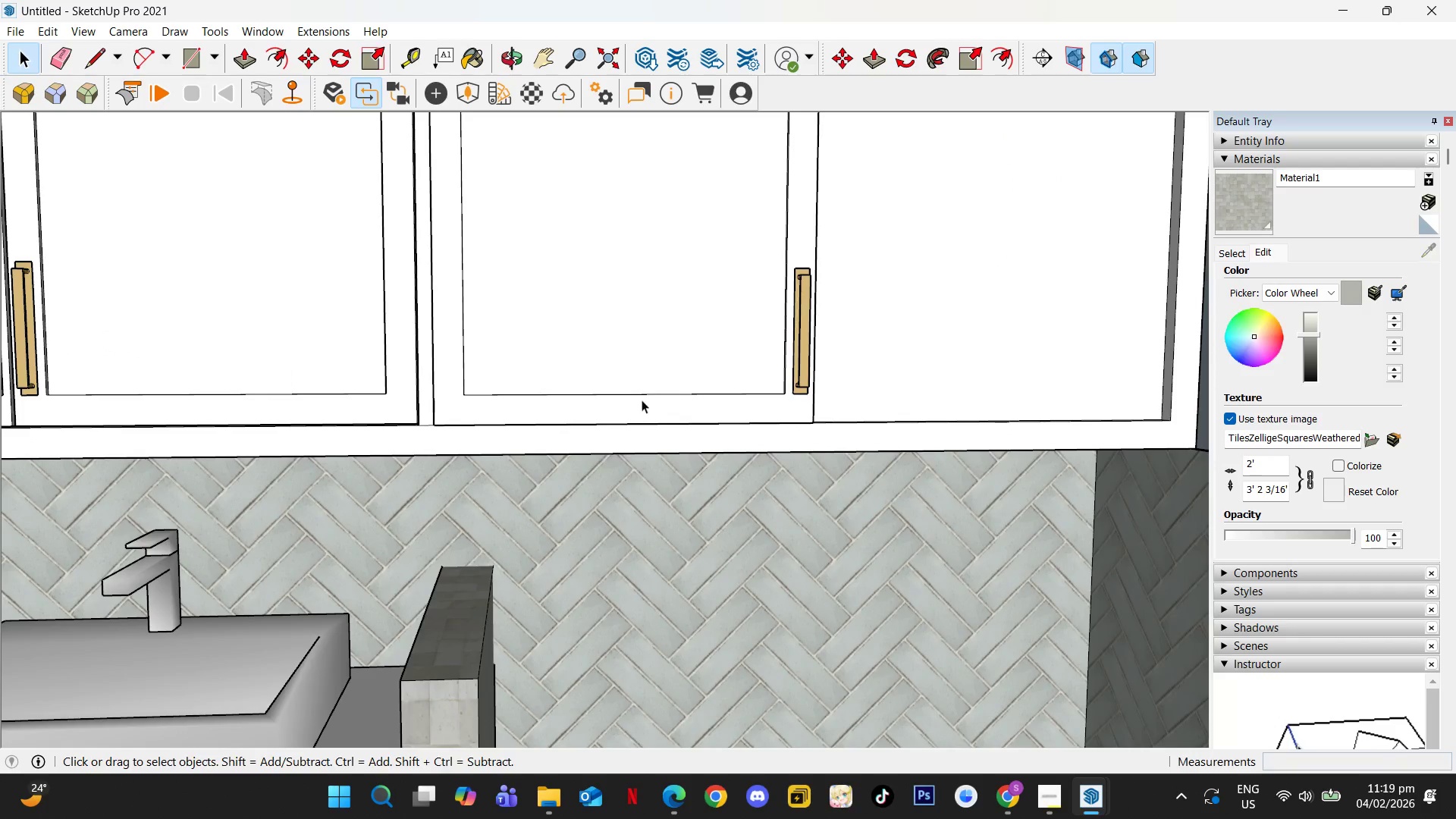 
key(Escape)
 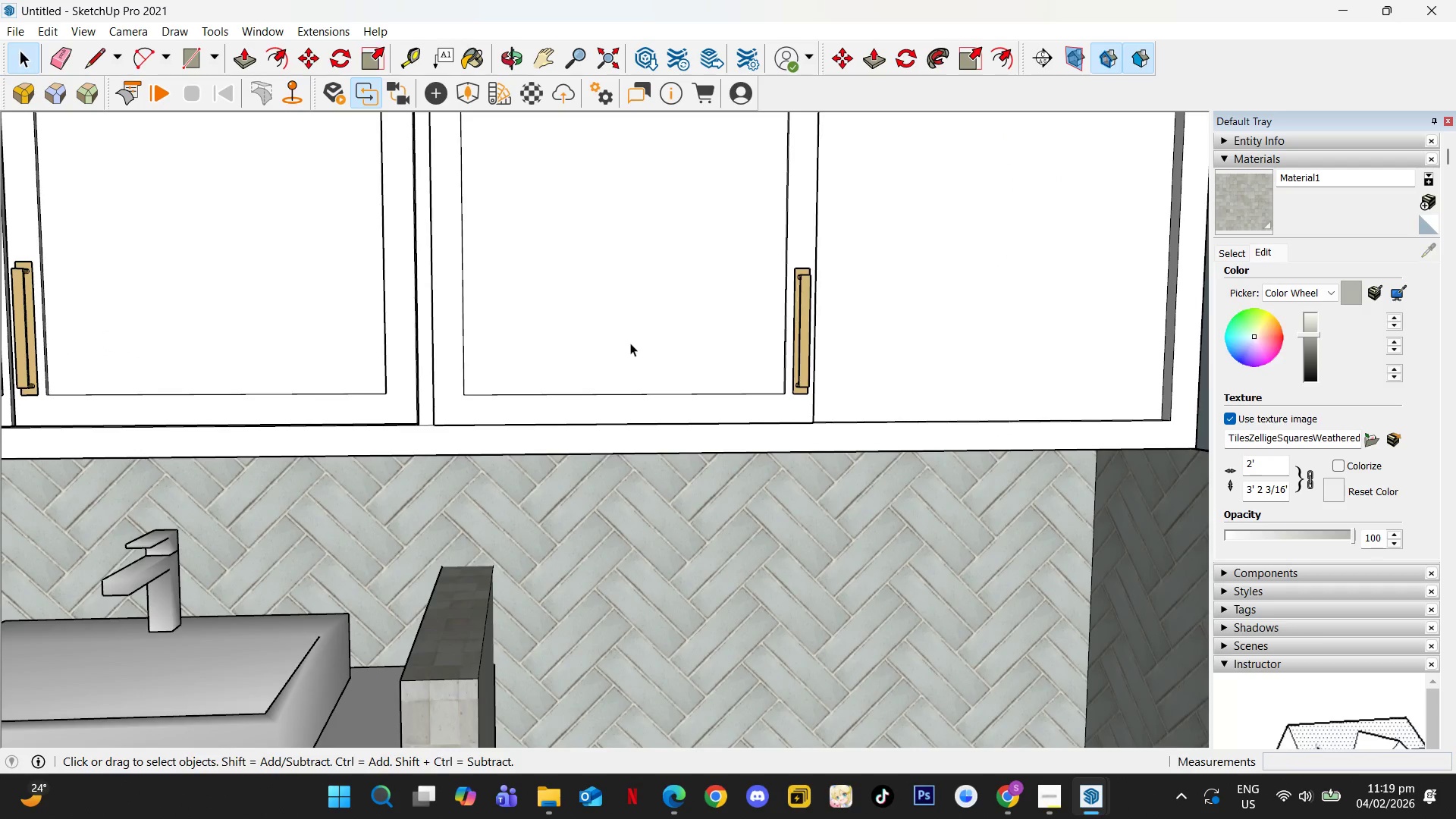 
double_click([630, 343])
 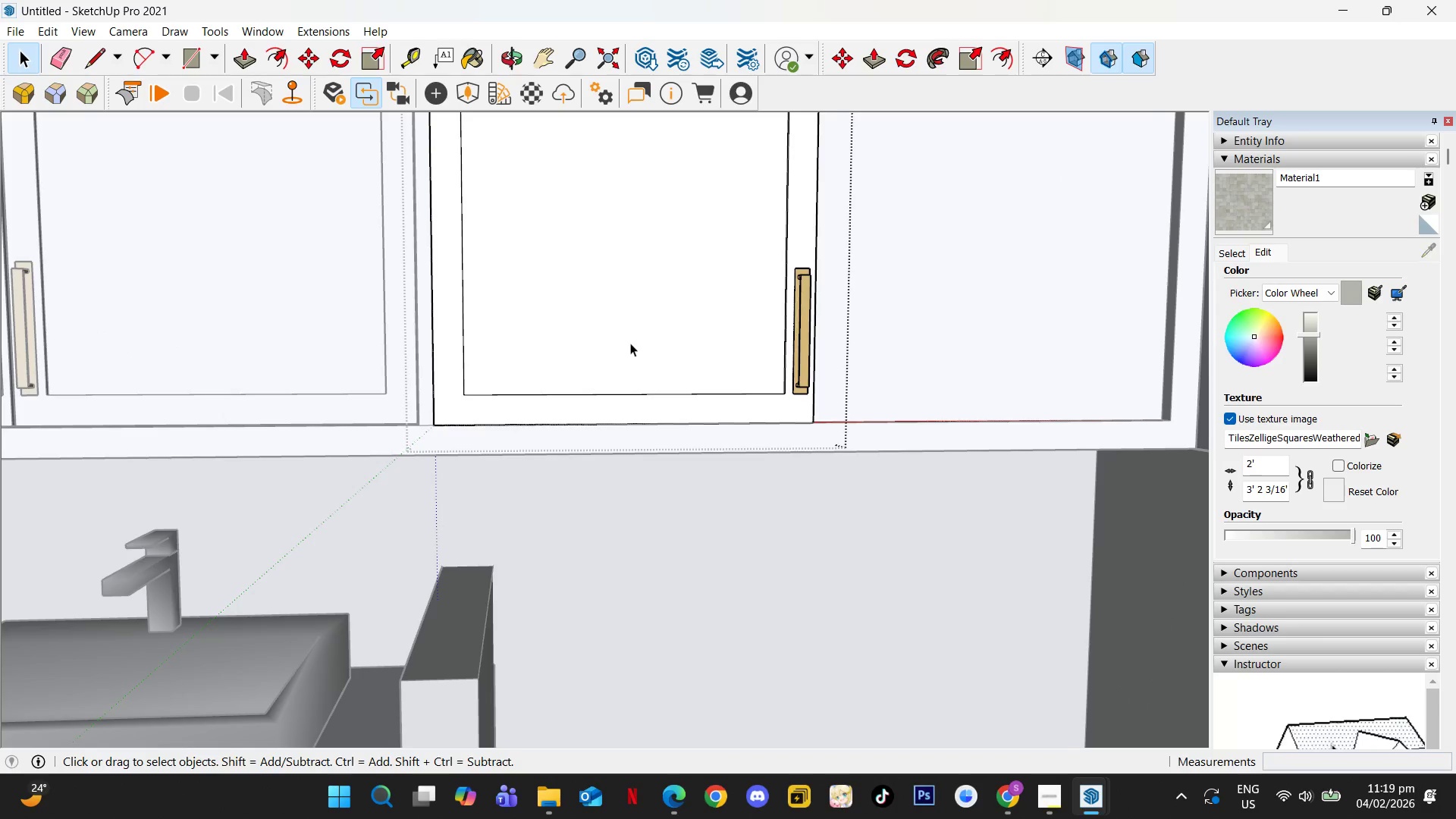 
hold_key(key=ShiftLeft, duration=0.47)
scroll: coordinate [629, 341], scroll_direction: down, amount: 6.0
 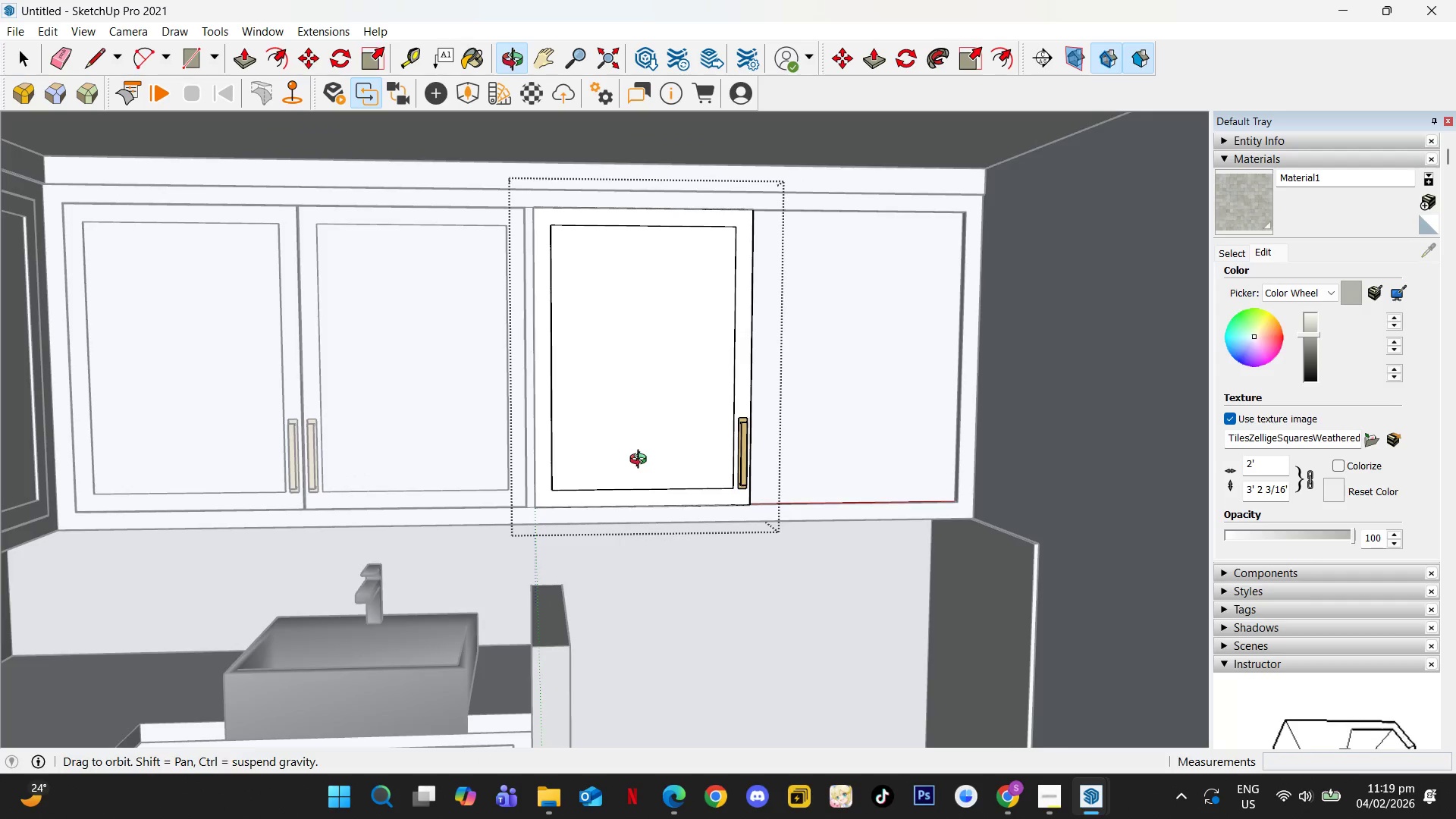 
key(F4)
 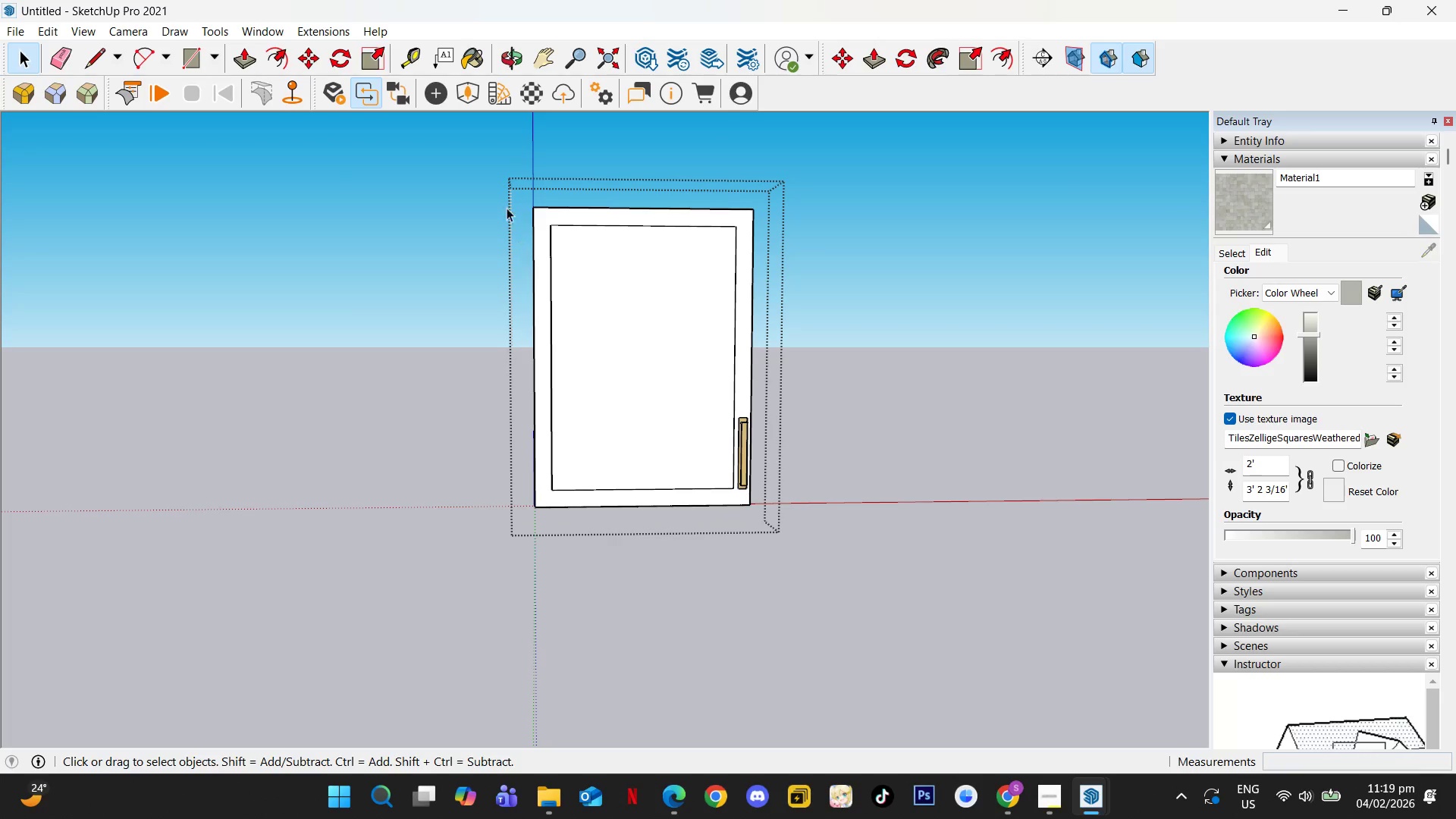 
left_click_drag(start_coordinate=[499, 162], to_coordinate=[555, 566])
 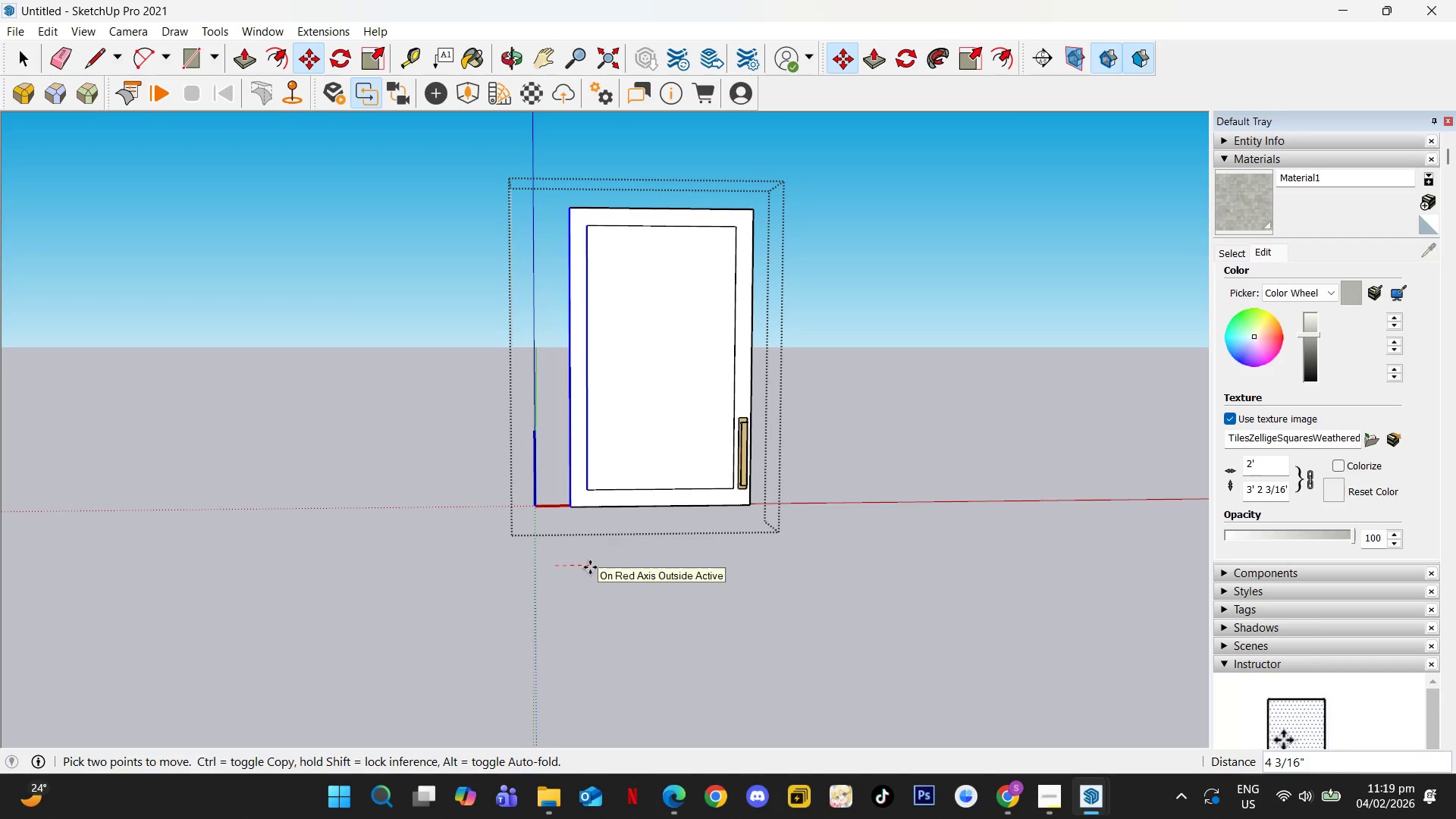 
key(M)
 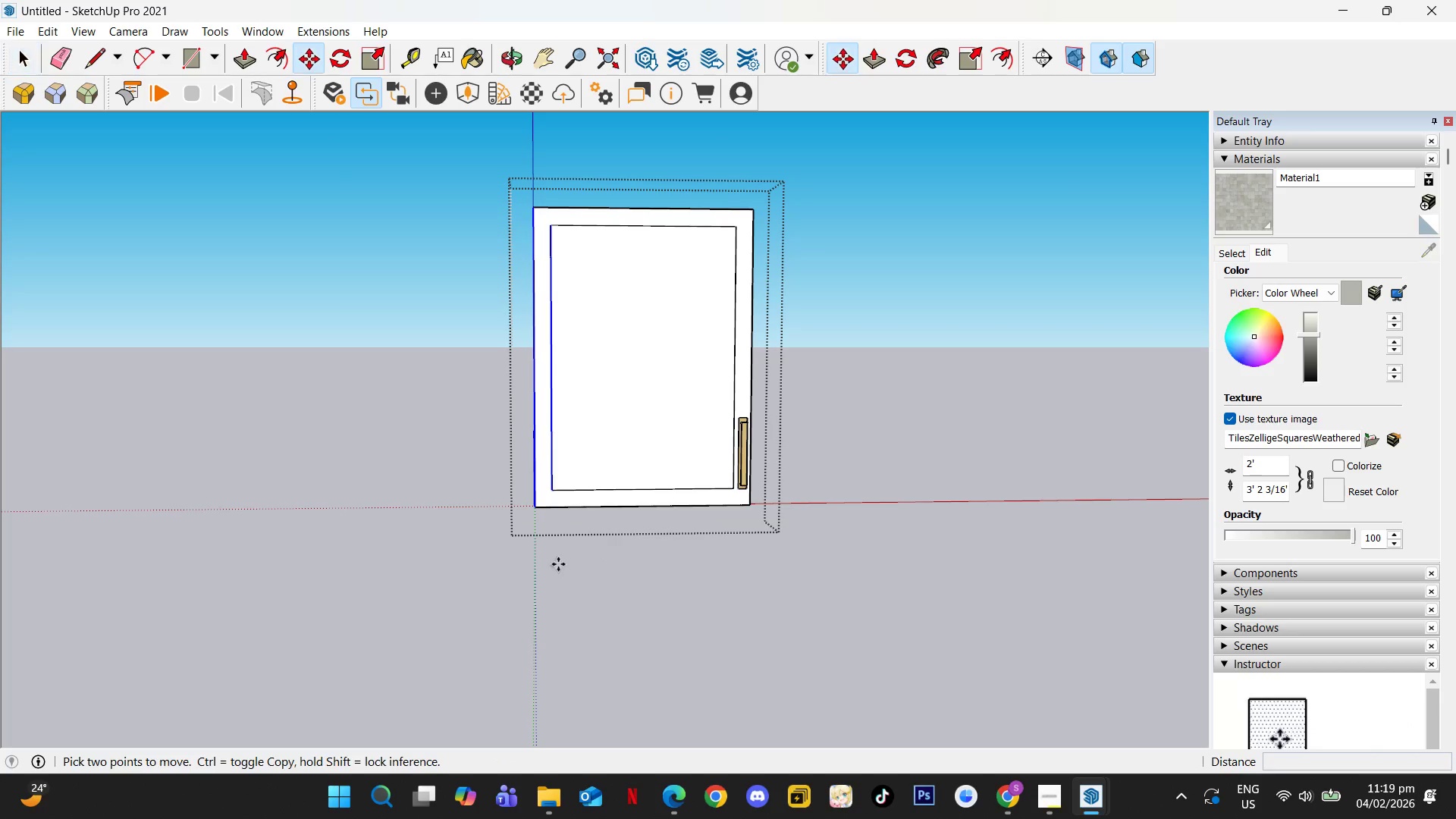 
left_click([555, 566])
 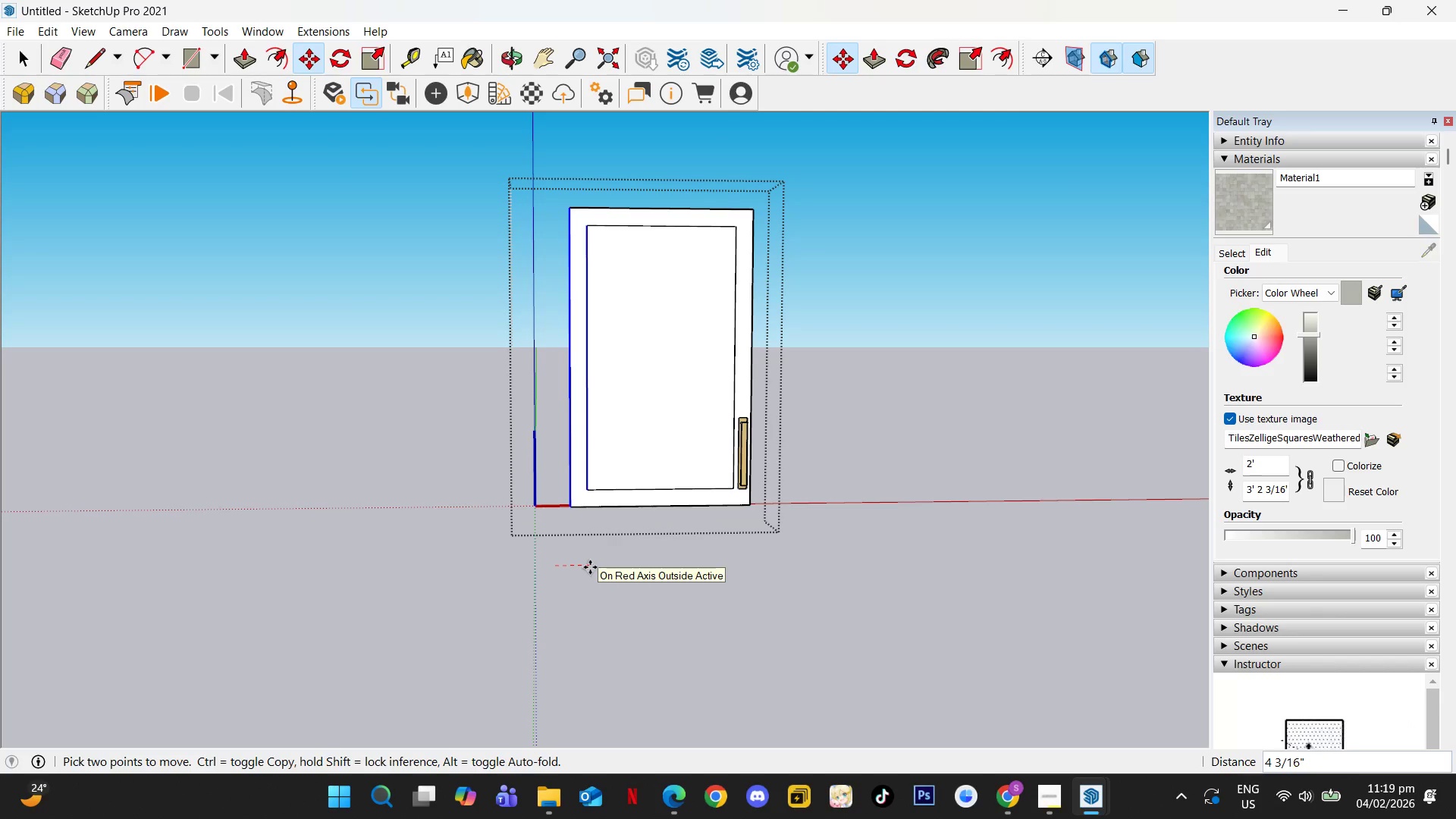 
key(ArrowRight)
 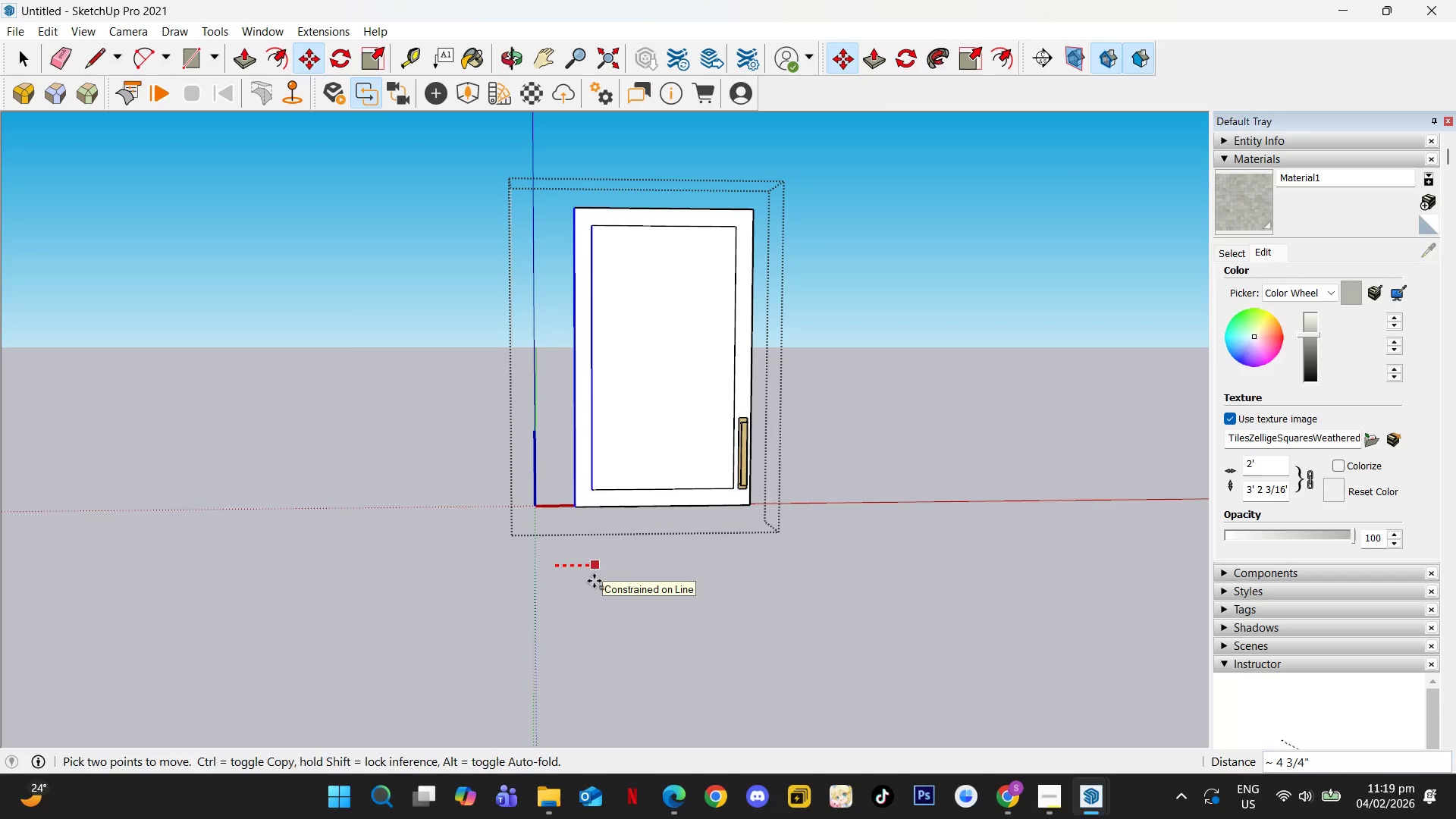 
key(Numpad0)
 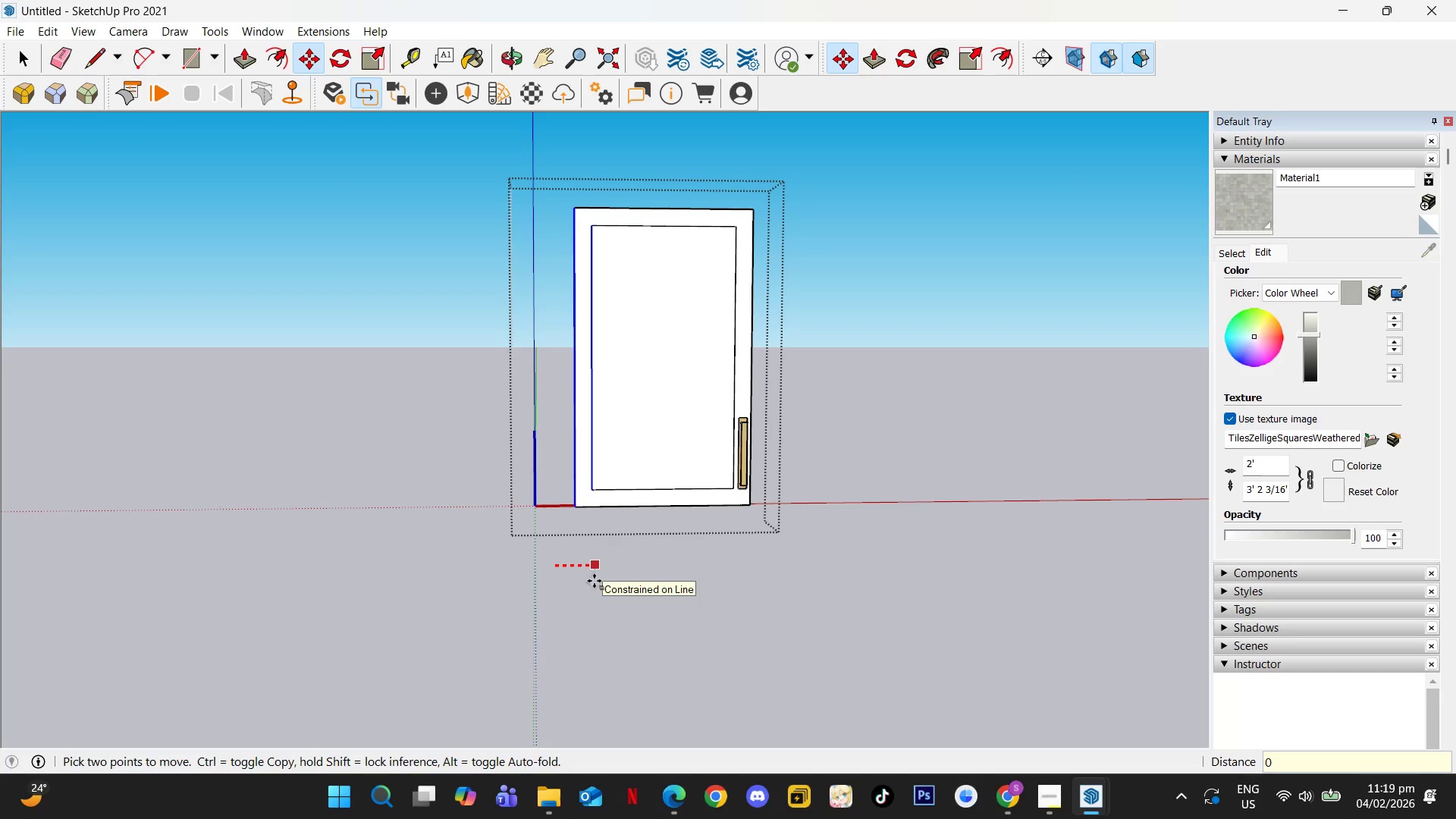 
key(NumpadDecimal)
 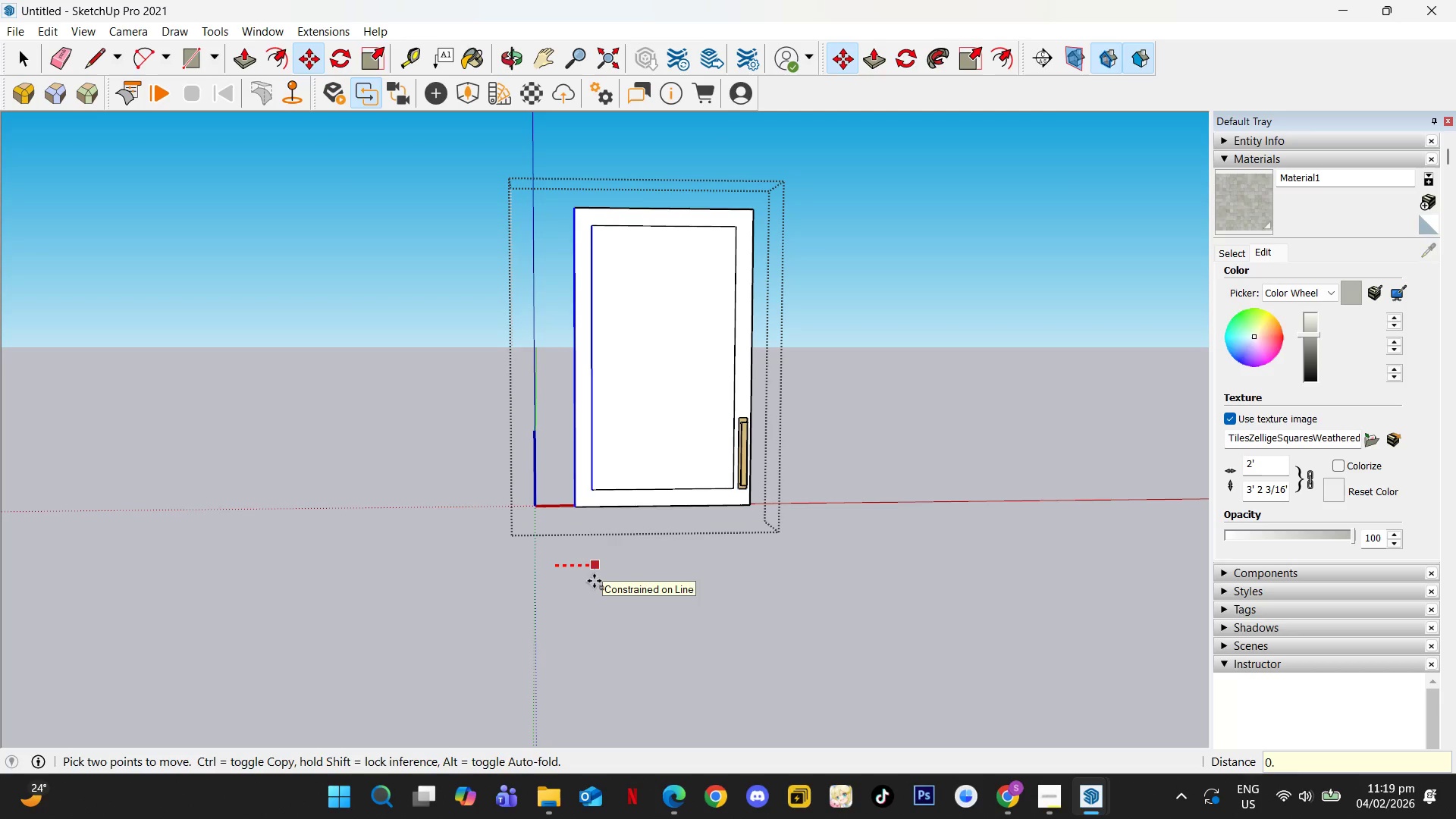 
key(Numpad1)
 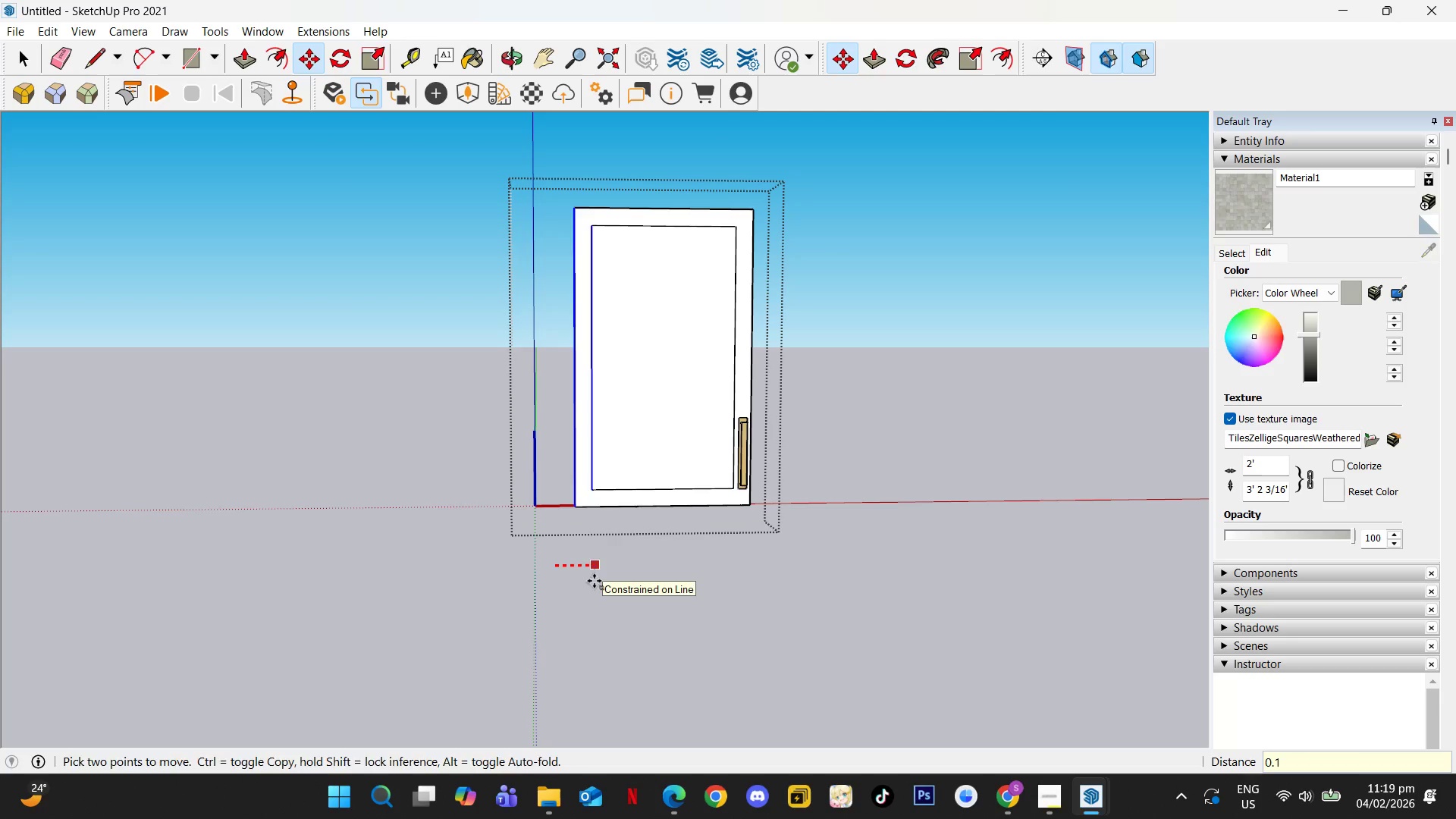 
key(NumpadEnter)
 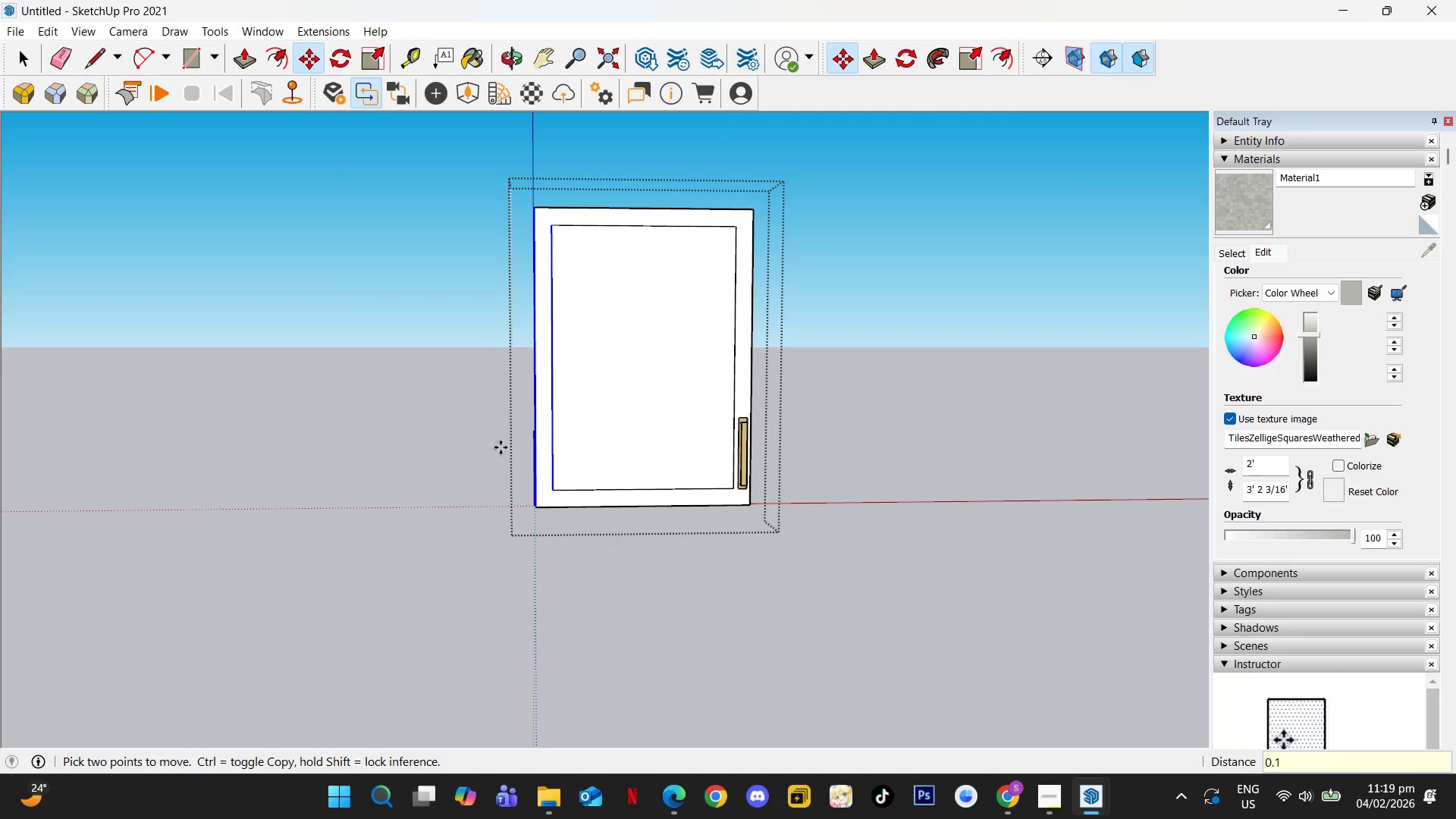 
key(Space)
 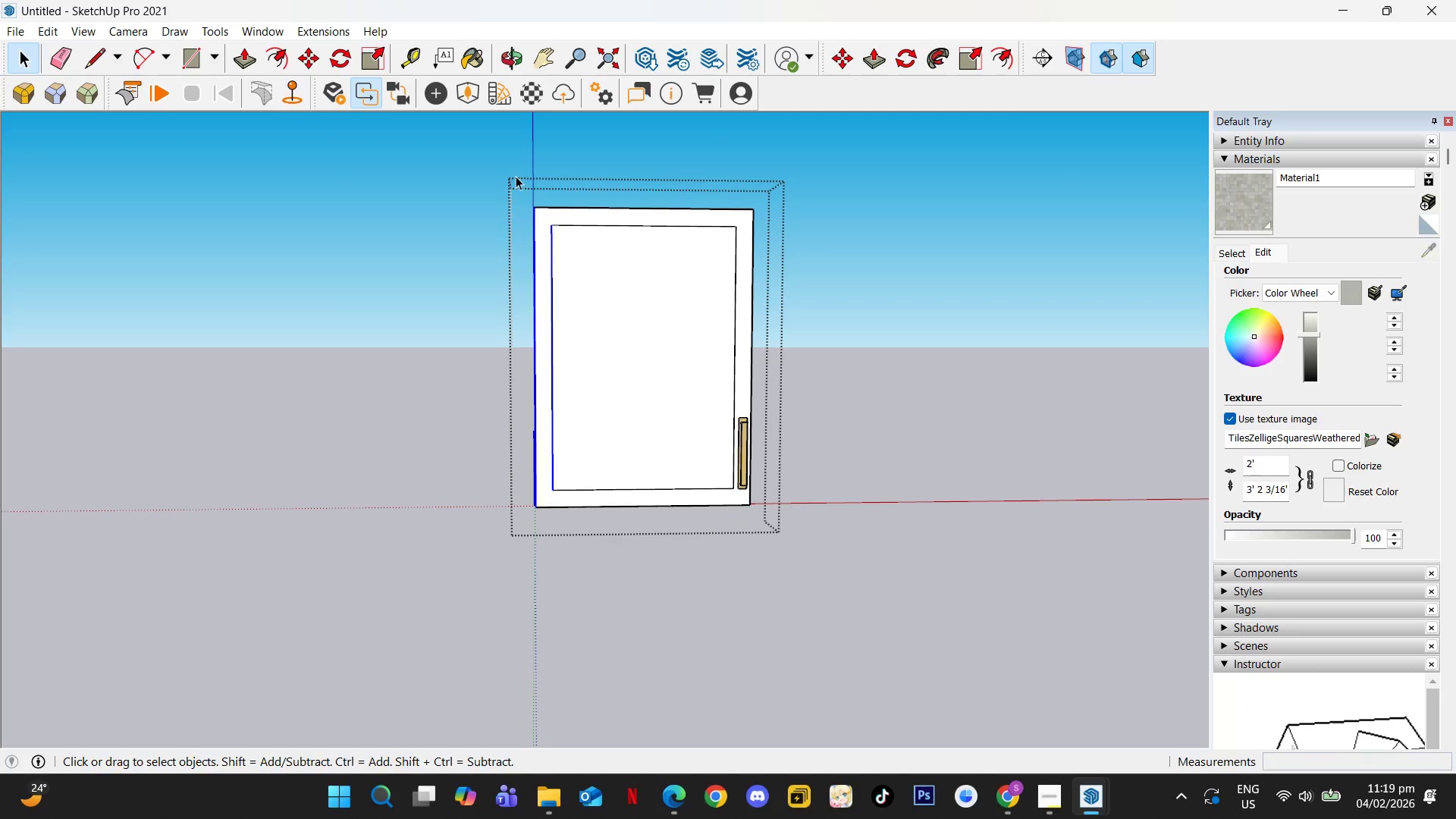 
left_click_drag(start_coordinate=[515, 174], to_coordinate=[811, 299])
 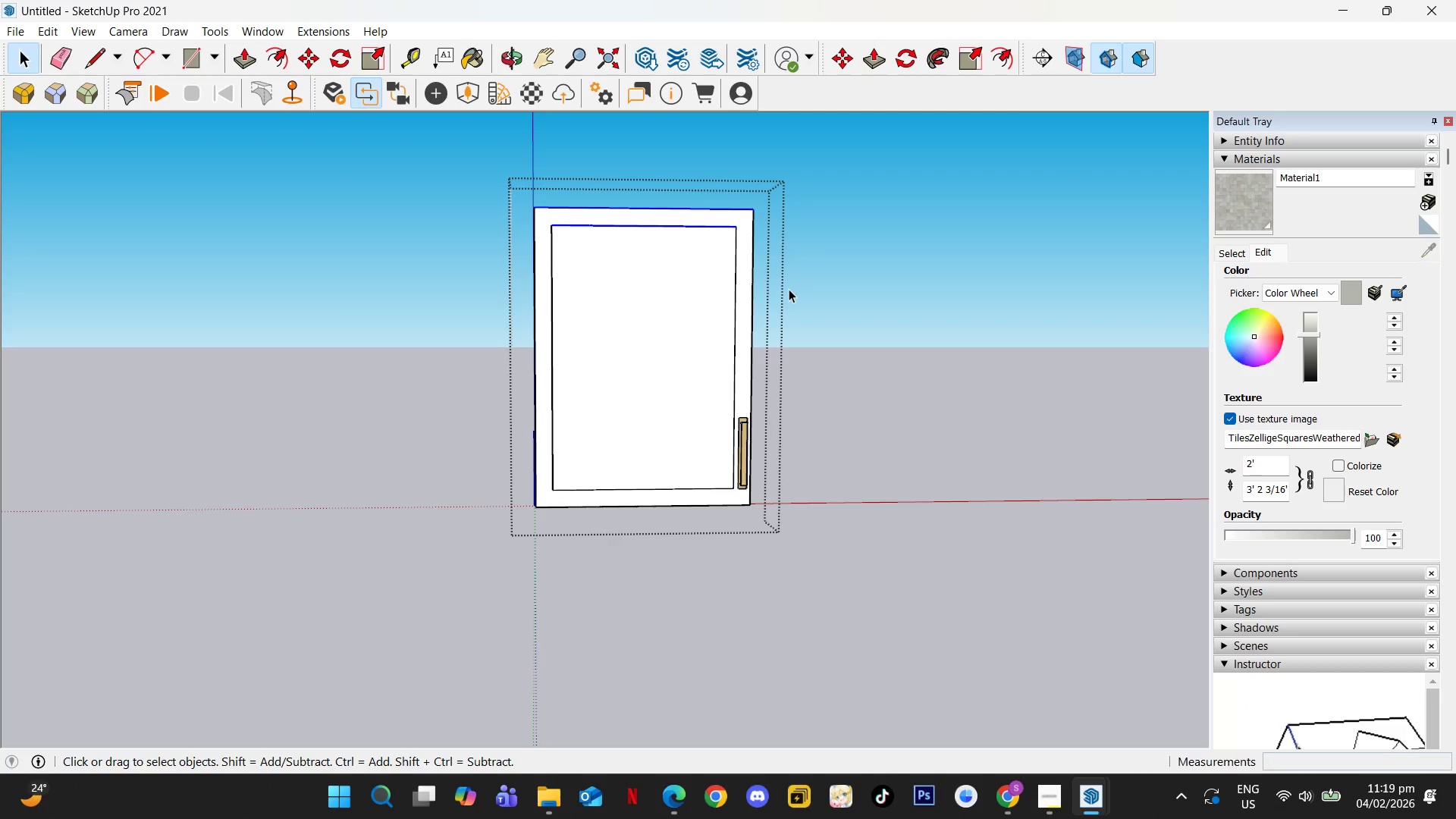 
key(M)
 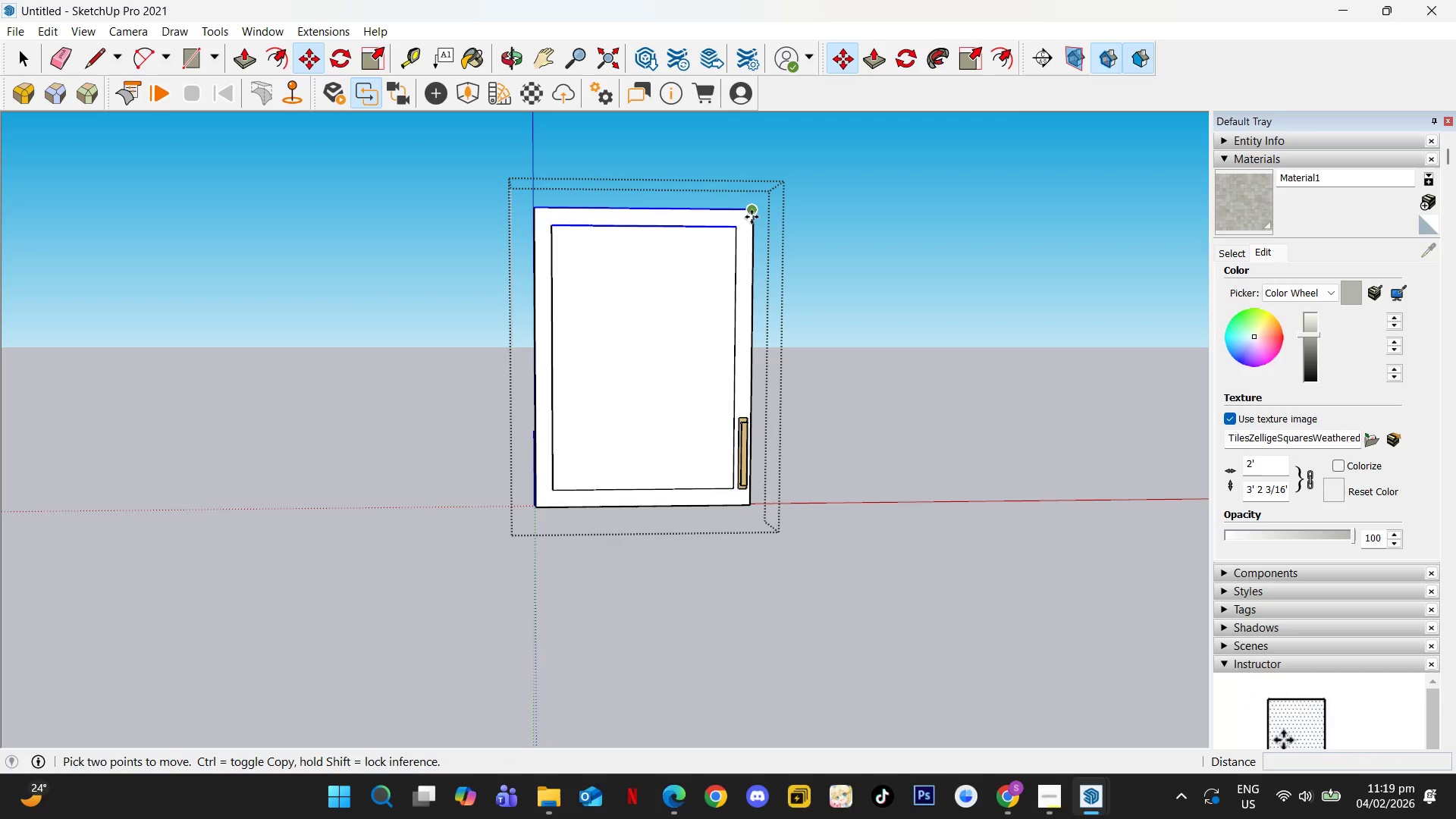 
left_click([752, 217])
 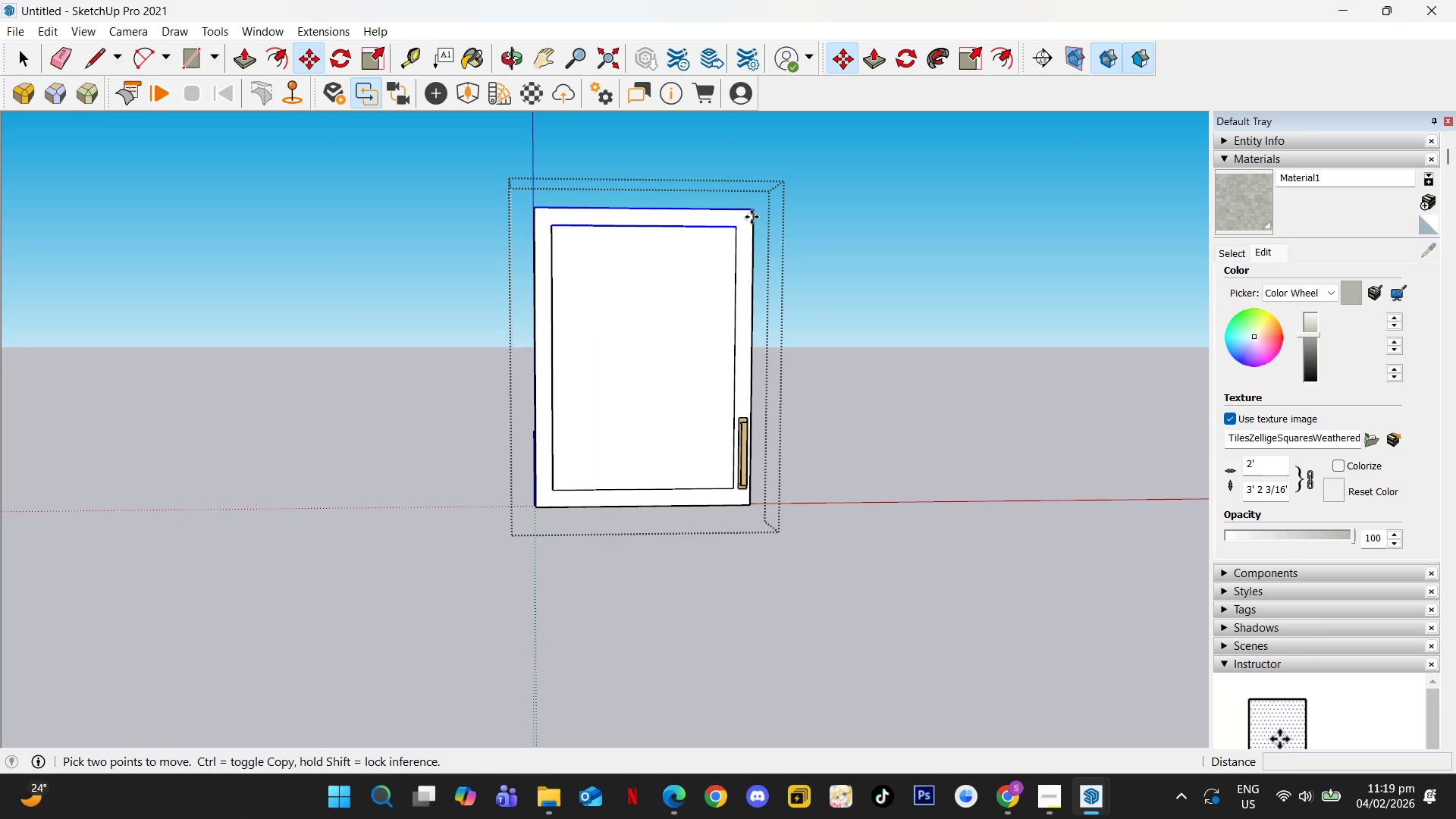 
key(ArrowUp)
 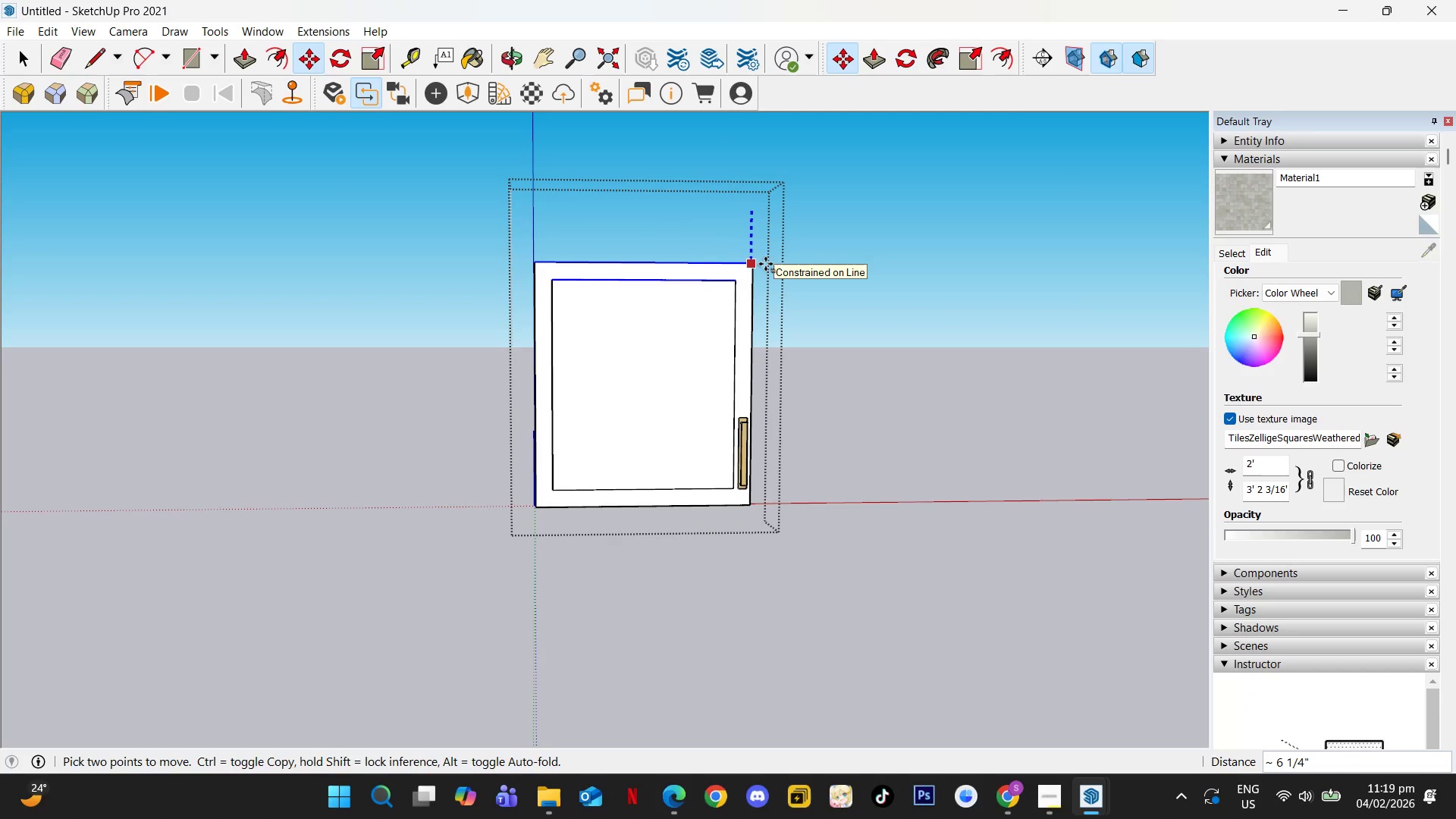 
key(Numpad0)
 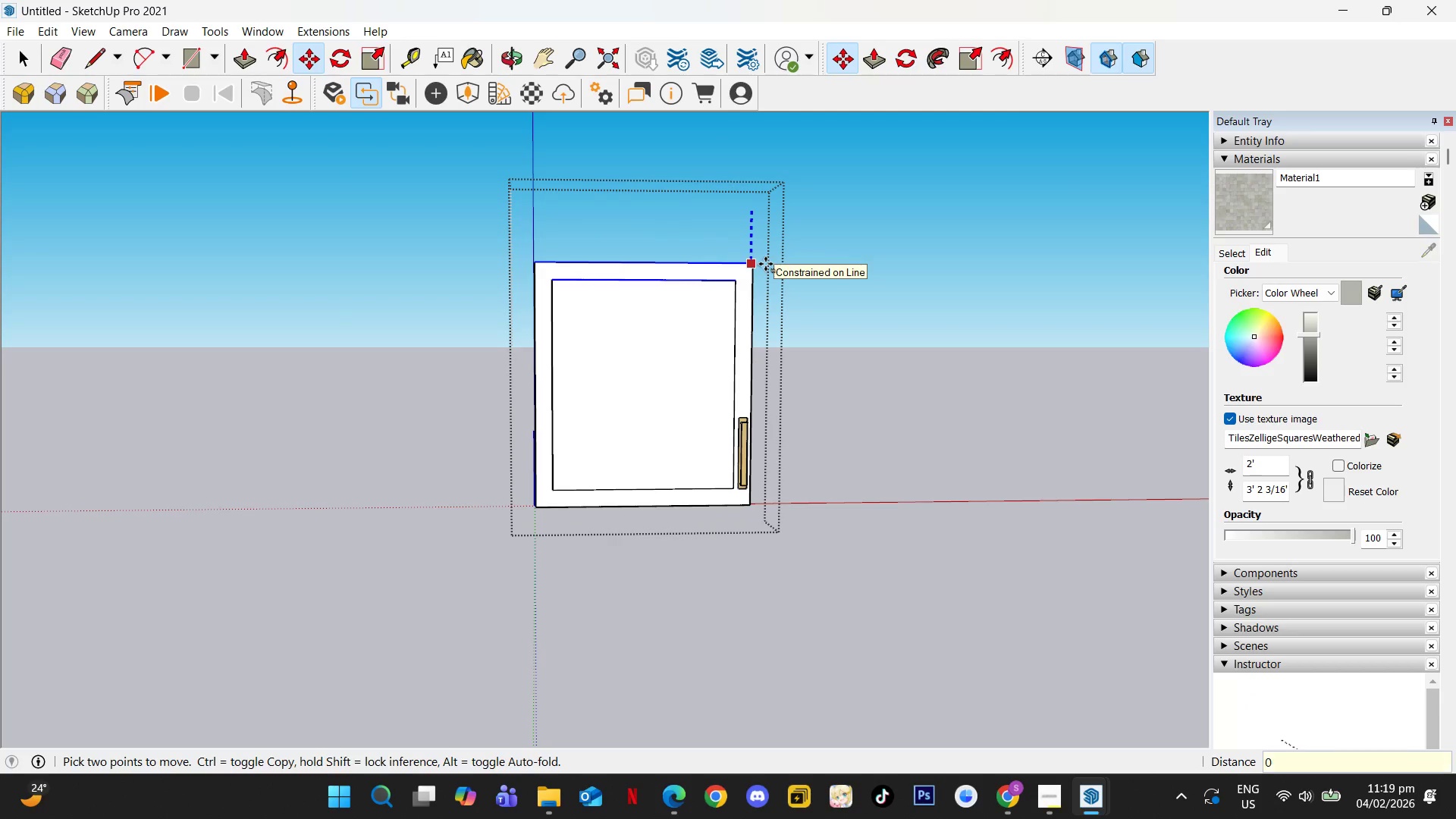 
key(NumpadDecimal)
 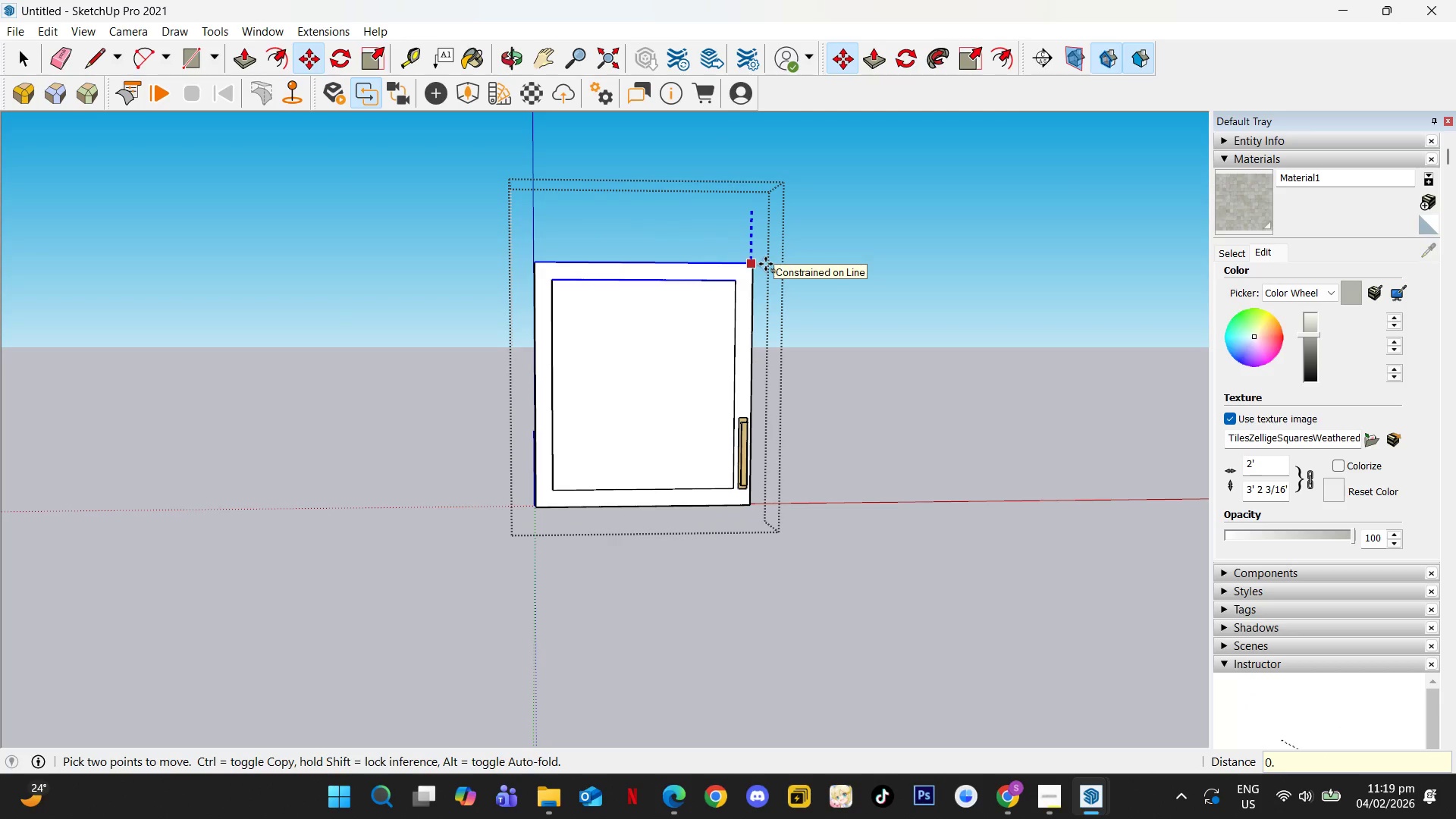 
key(Numpad1)
 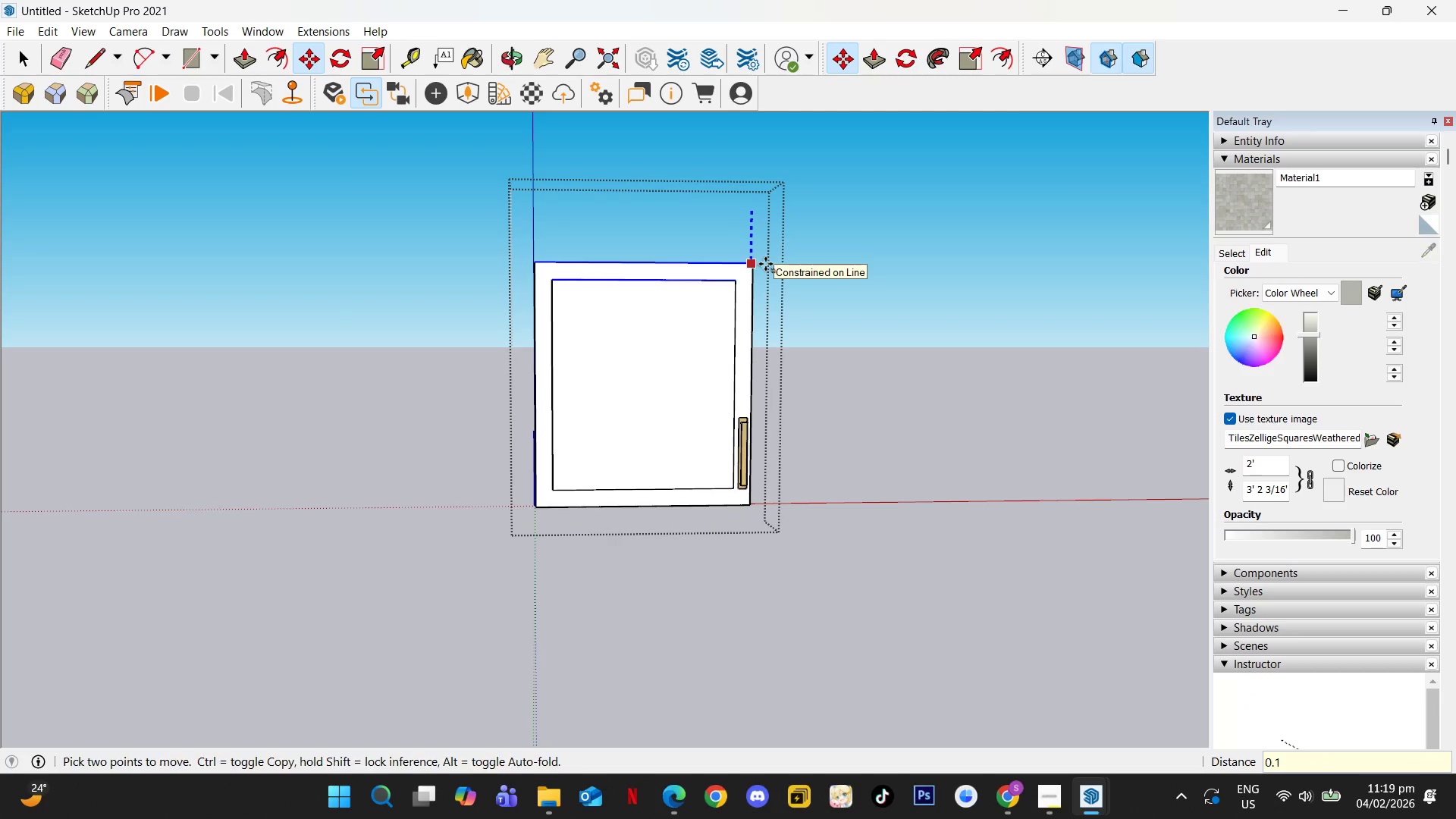 
key(NumpadEnter)
 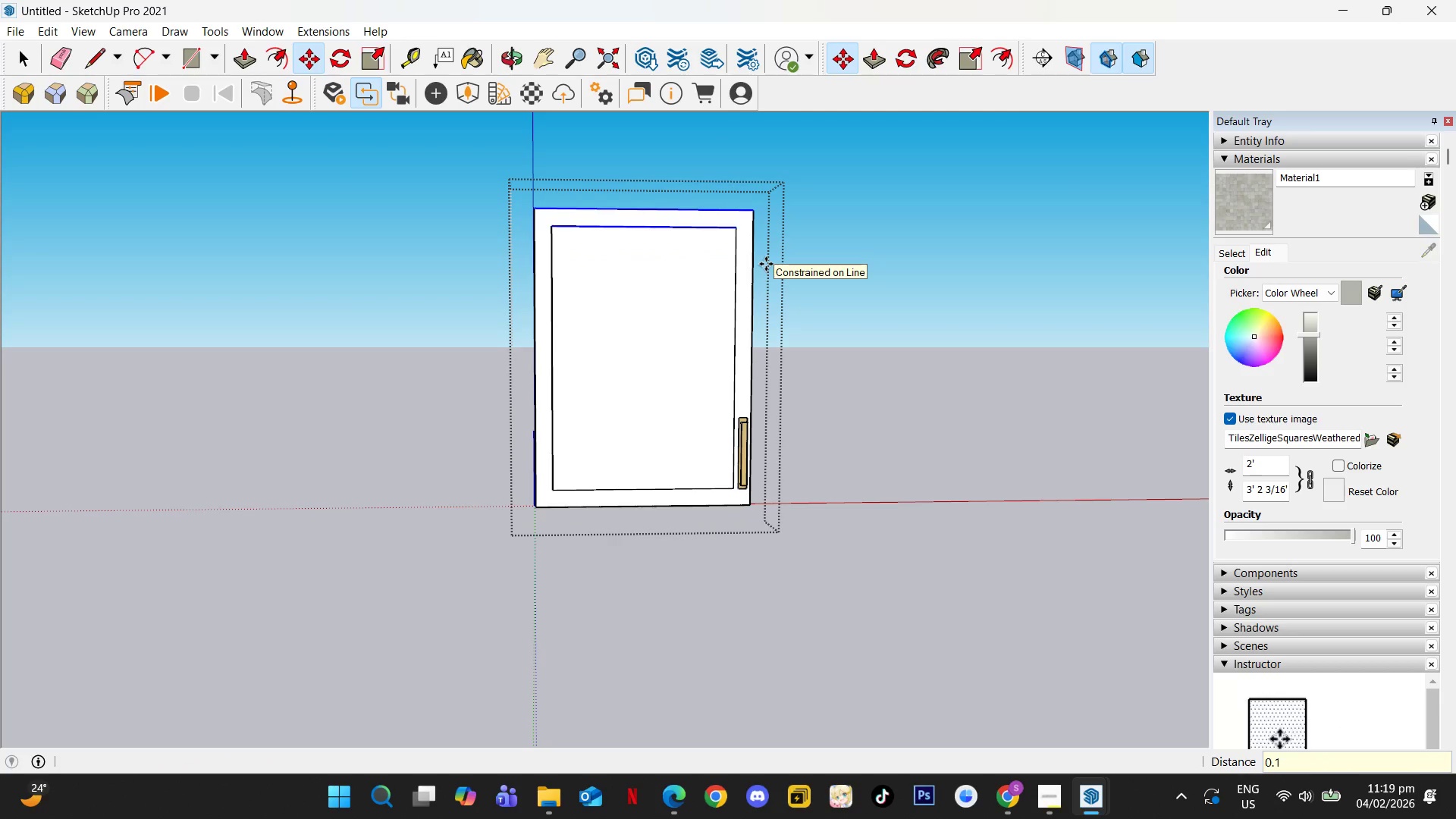 
key(Space)
 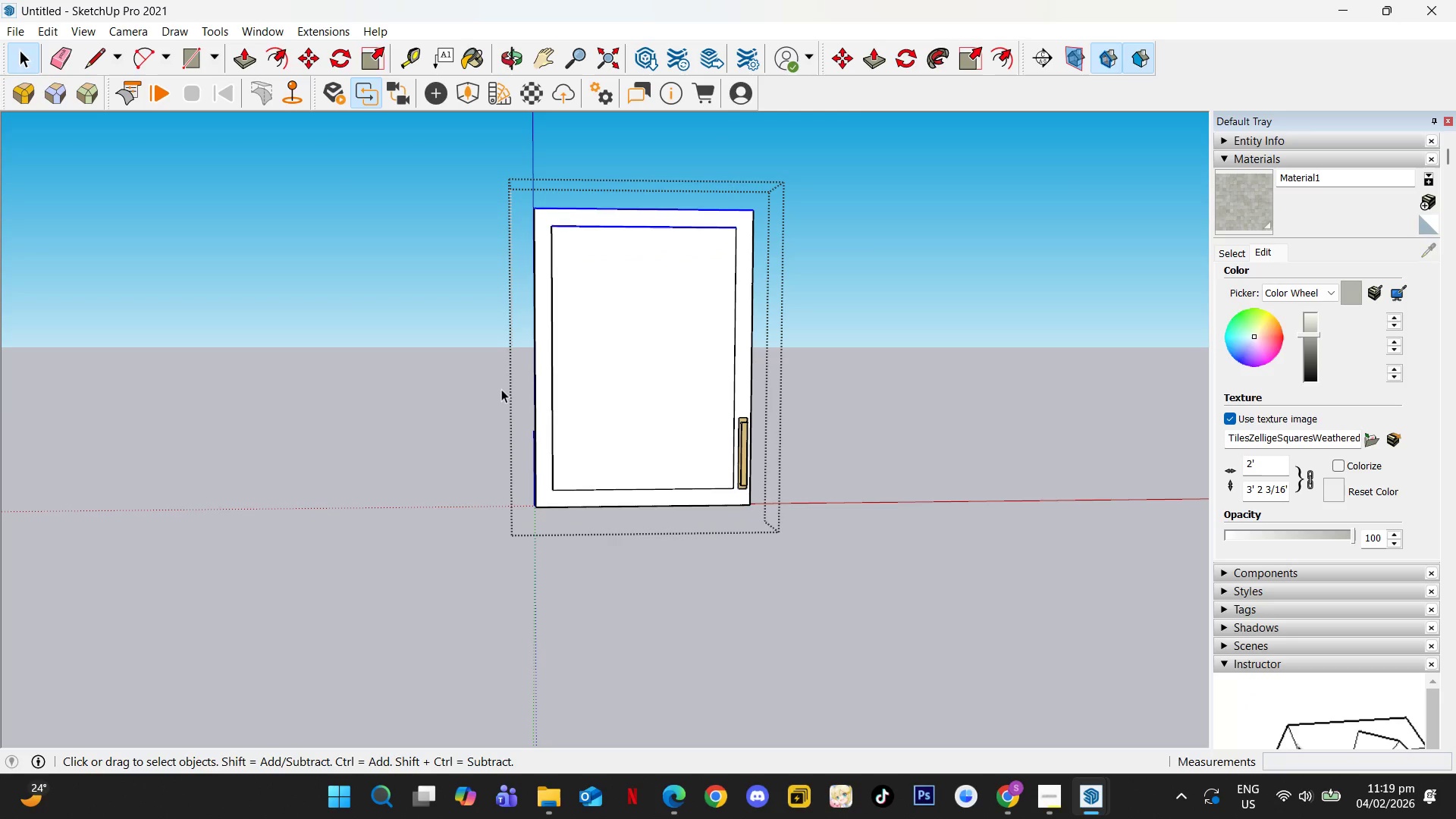 
left_click_drag(start_coordinate=[468, 381], to_coordinate=[898, 546])
 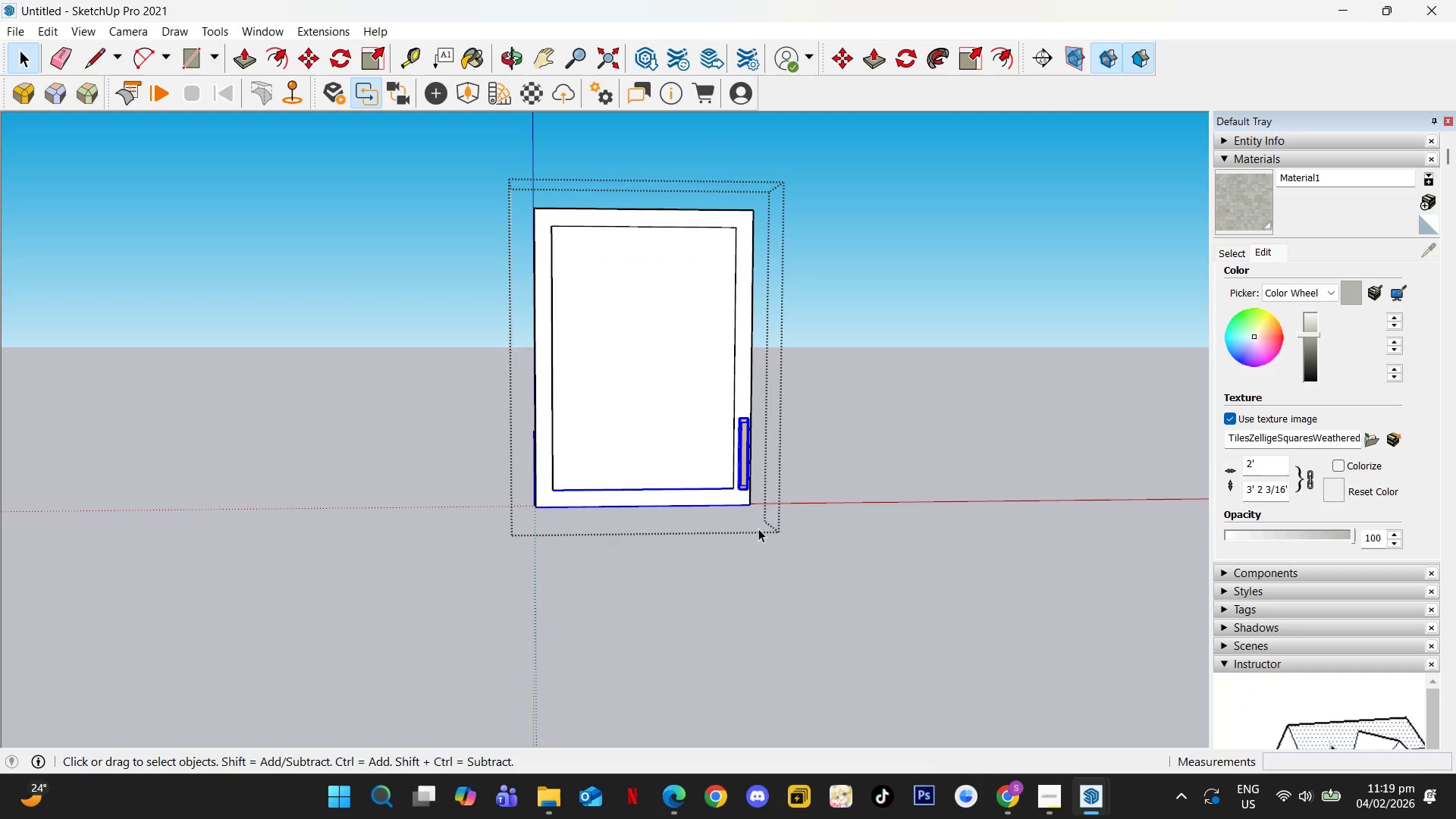 
key(M)
 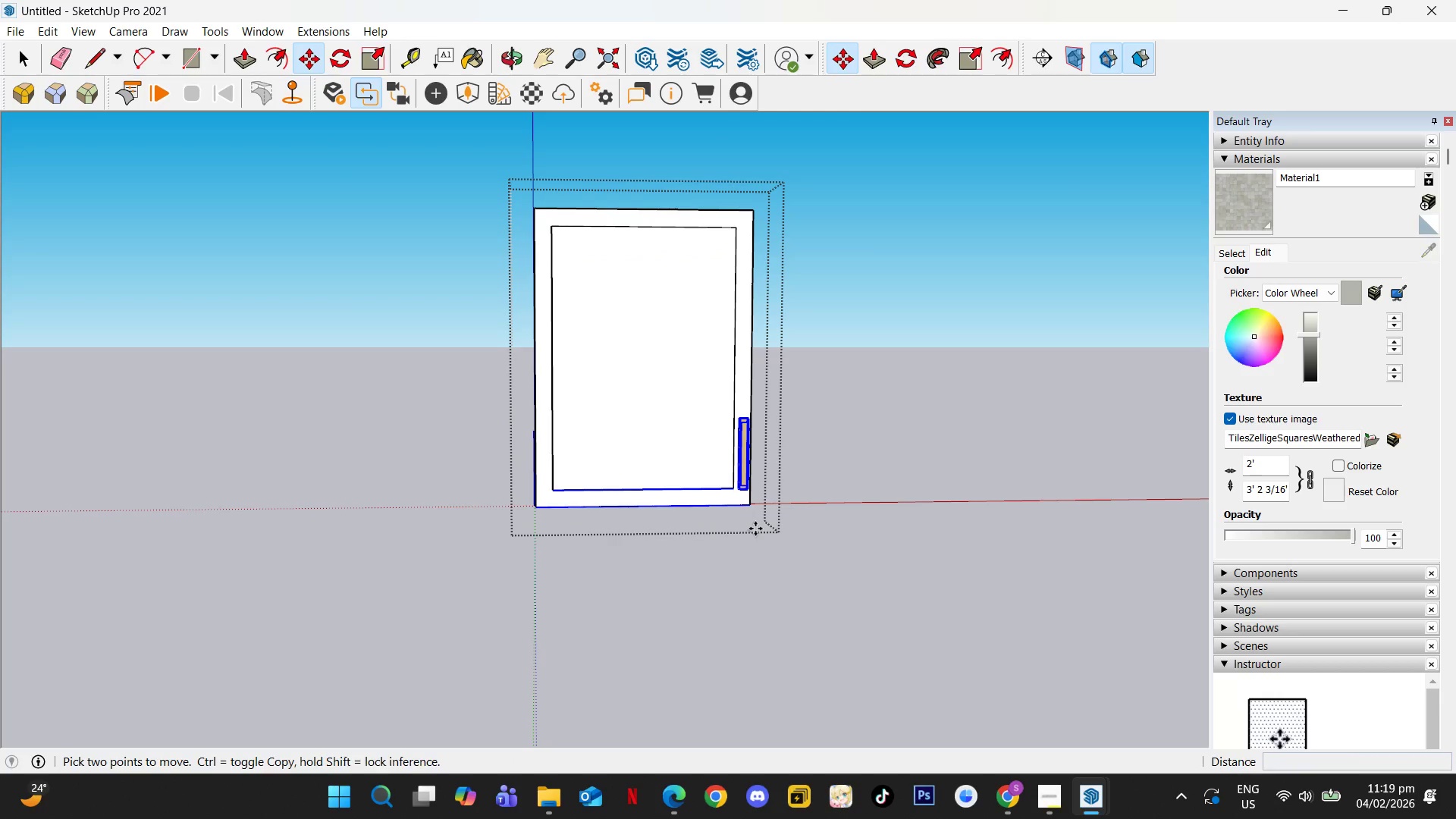 
left_click([755, 528])
 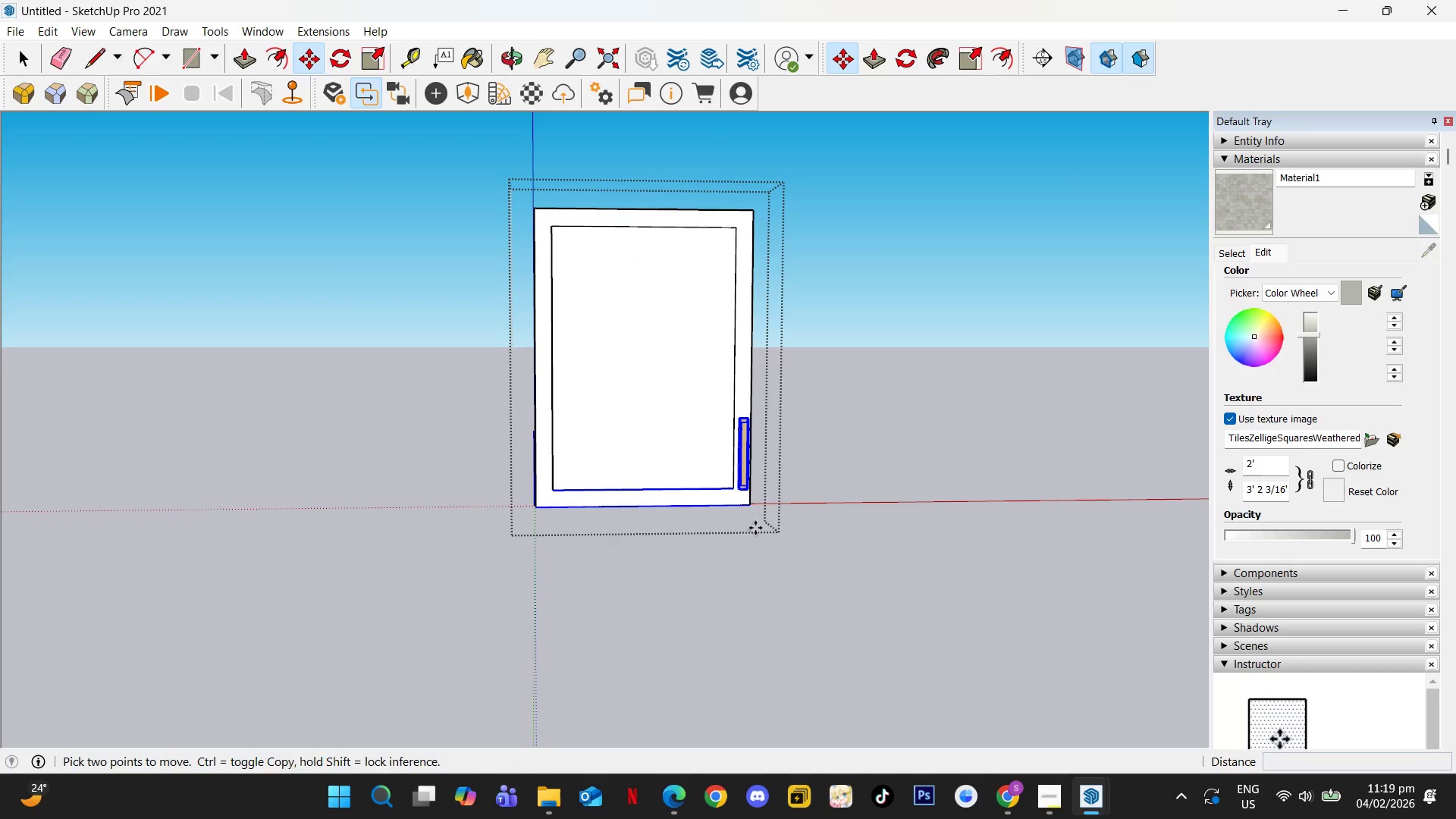 
key(ArrowUp)
 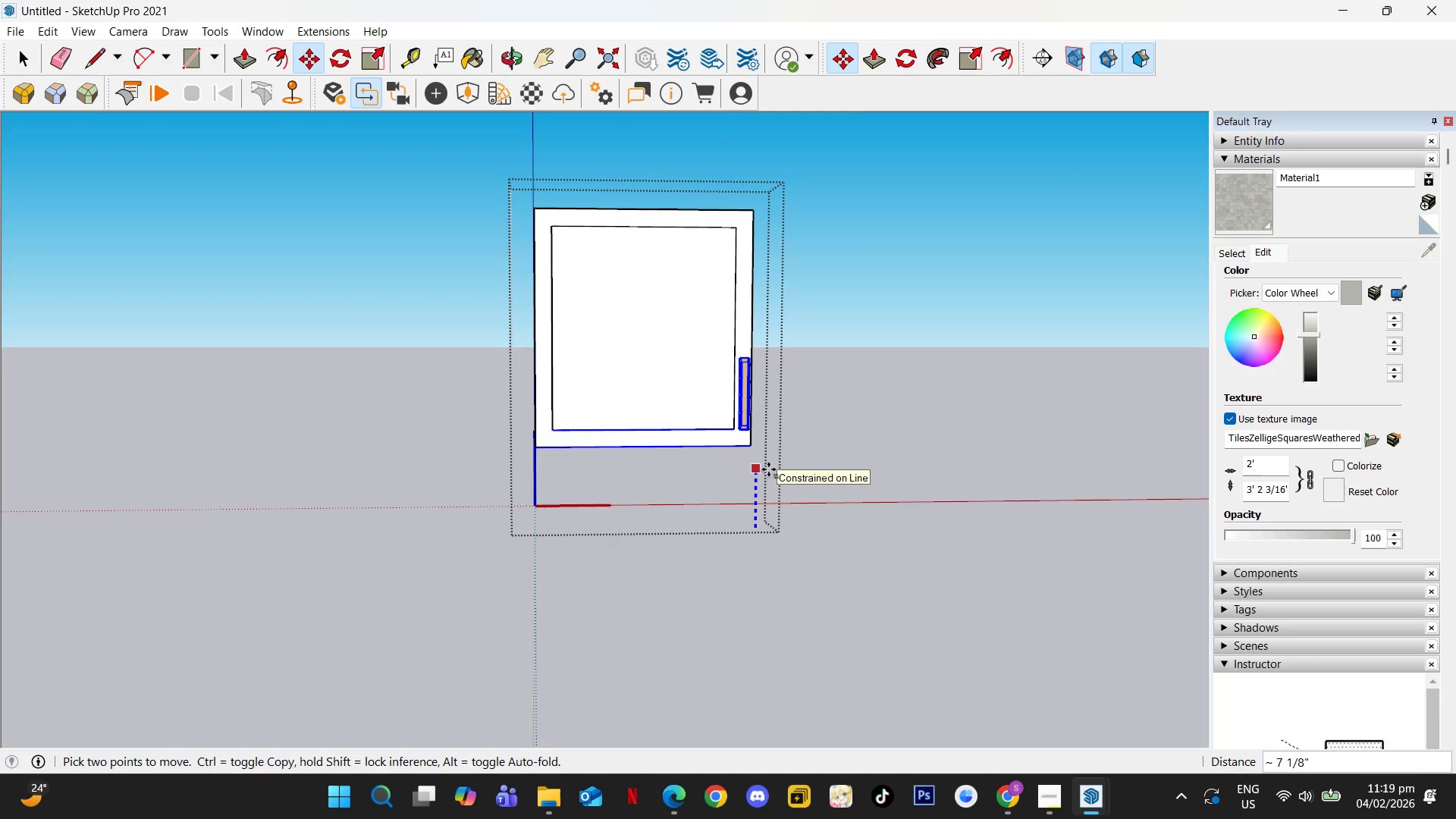 
key(Numpad0)
 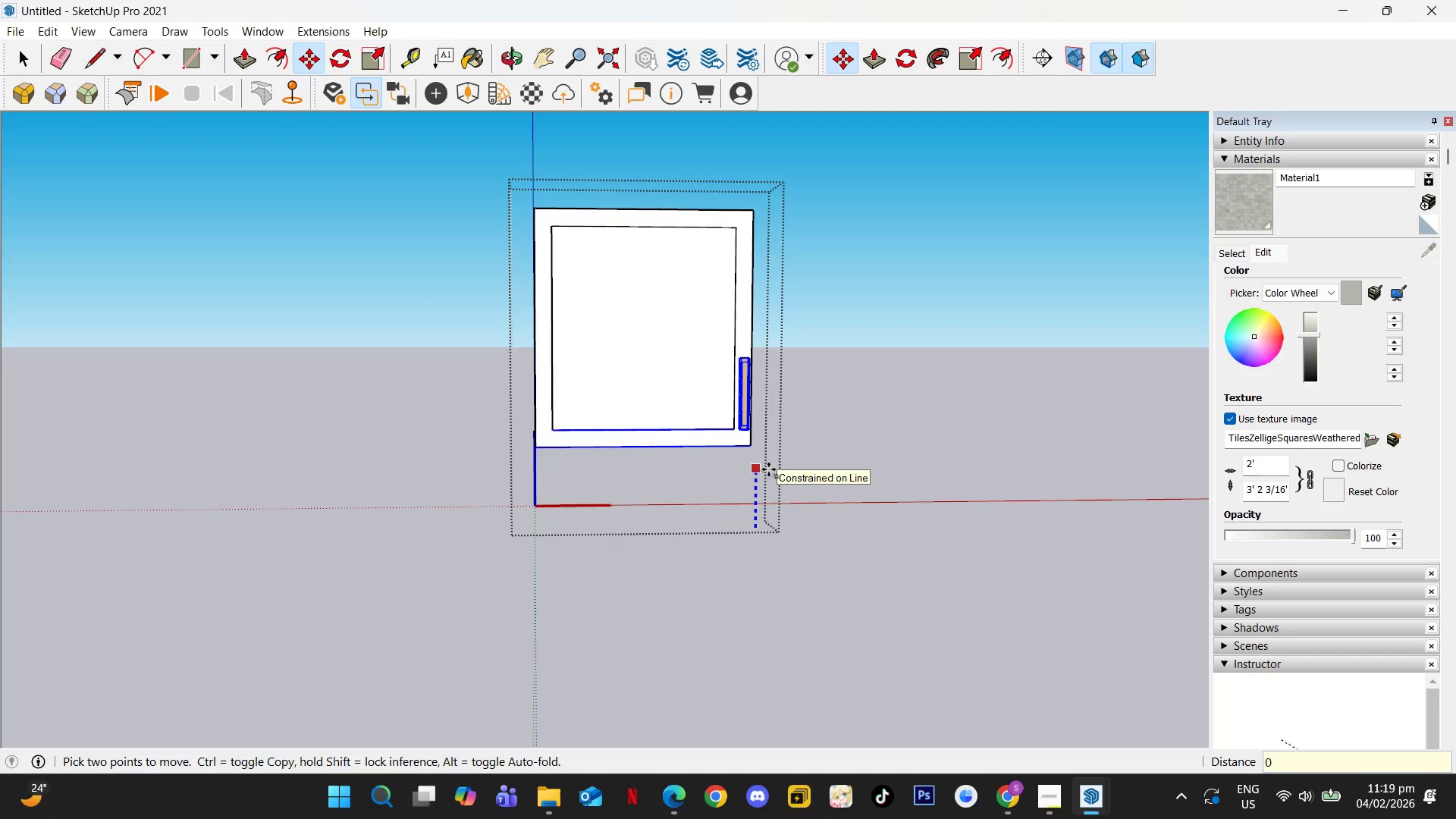 
key(NumpadDecimal)
 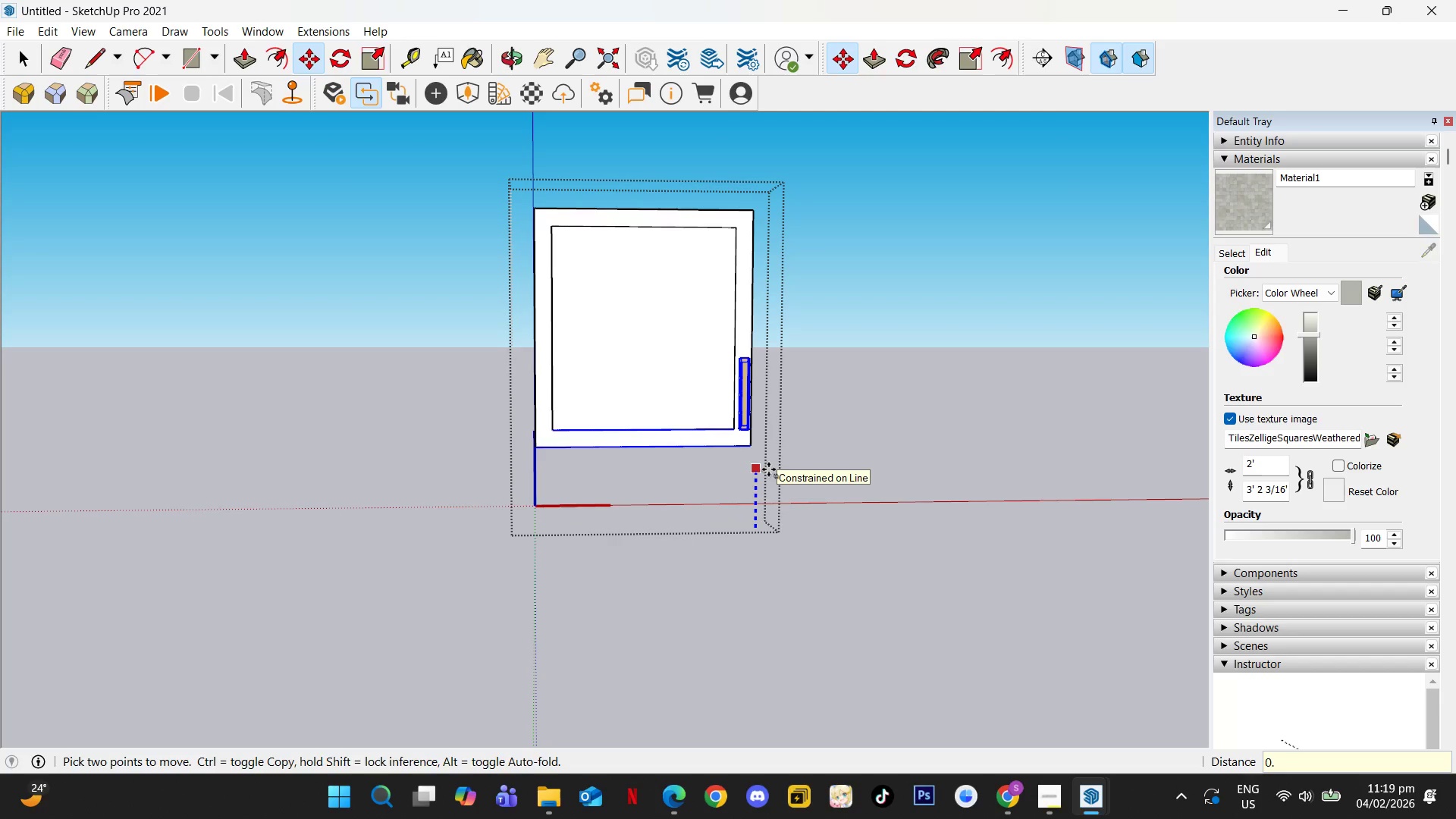 
key(Numpad1)
 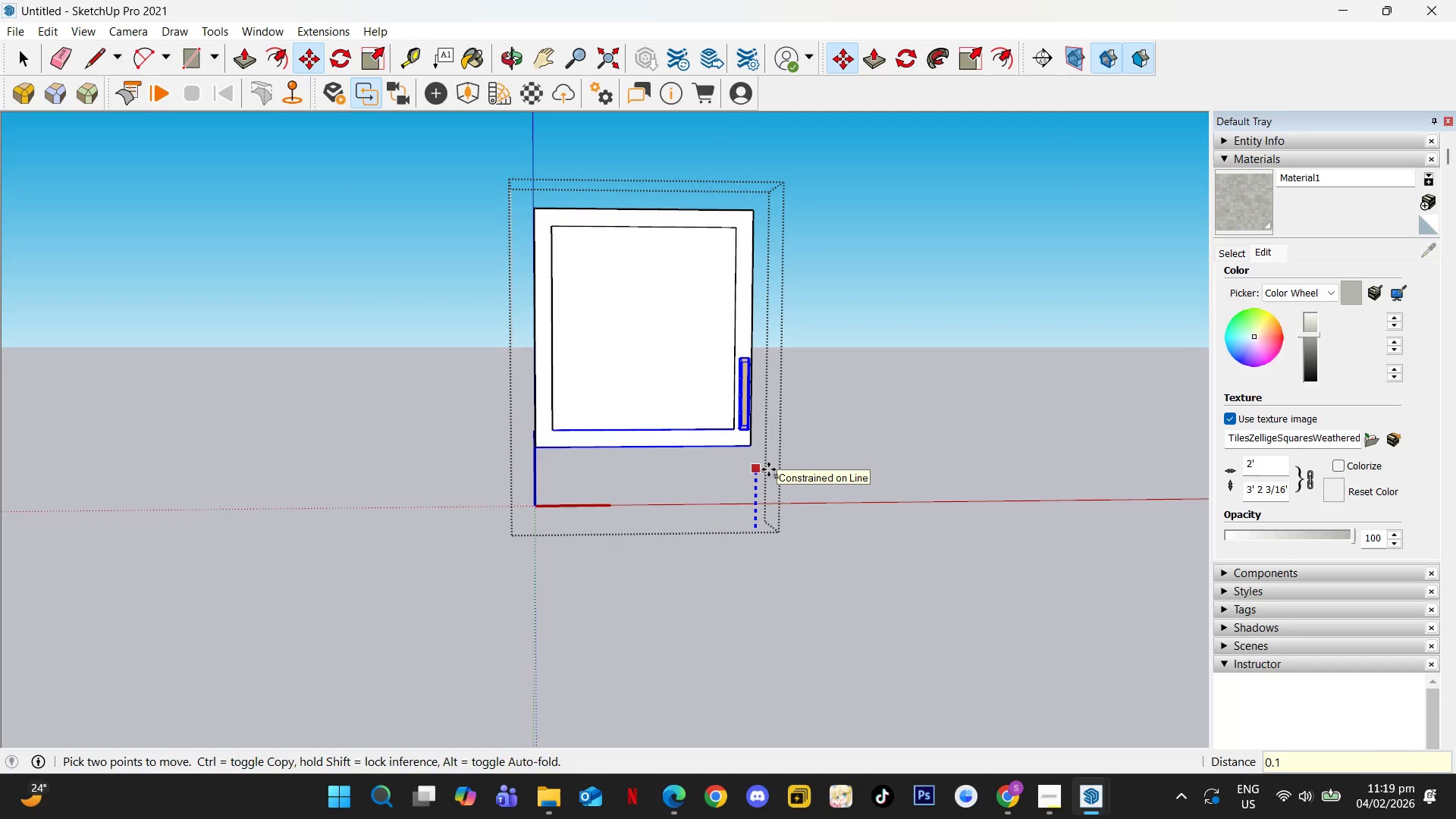 
key(NumpadEnter)
 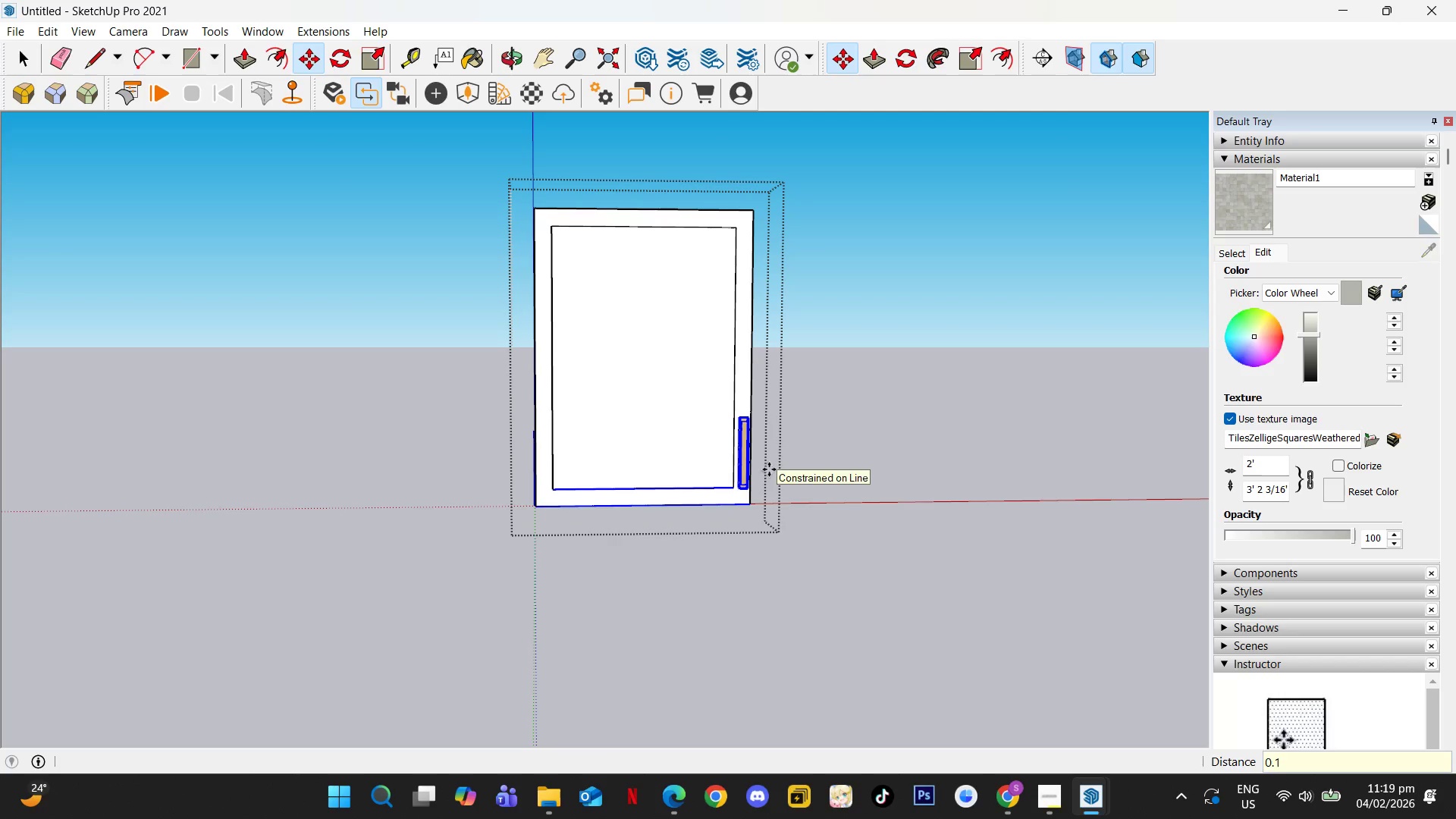 
key(Space)
 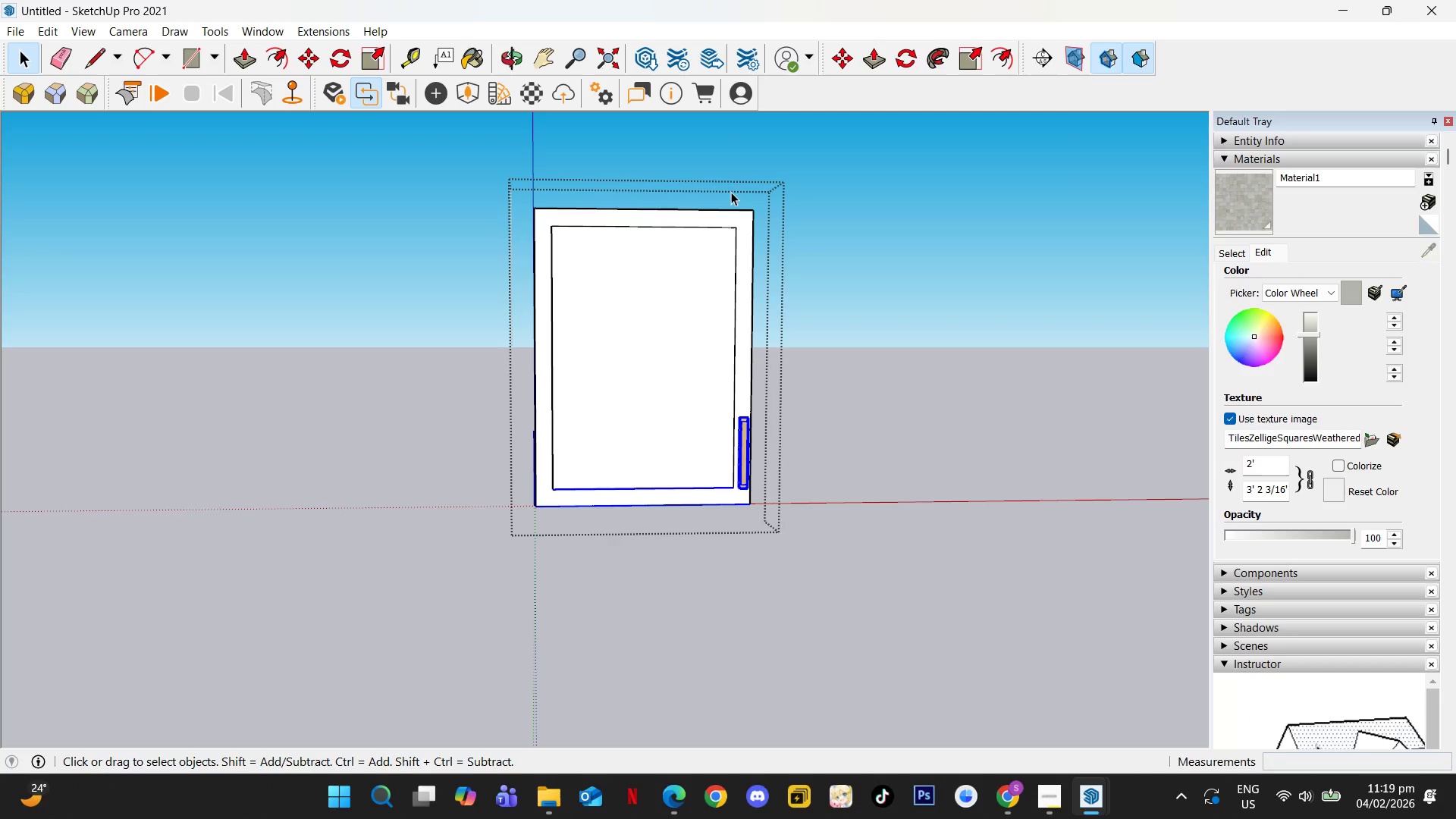 
key(F4)
 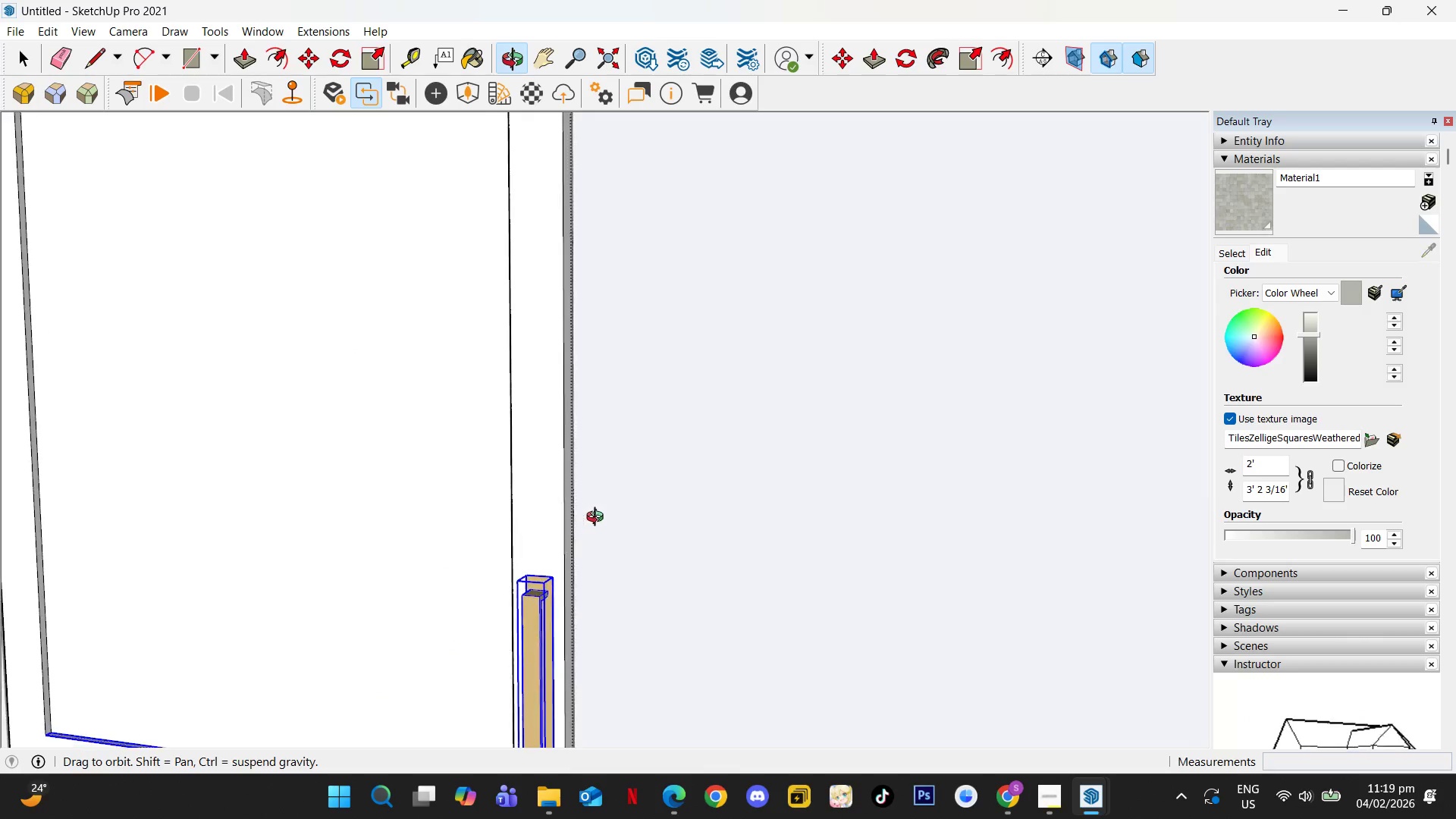 
scroll: coordinate [736, 519], scroll_direction: up, amount: 18.0
 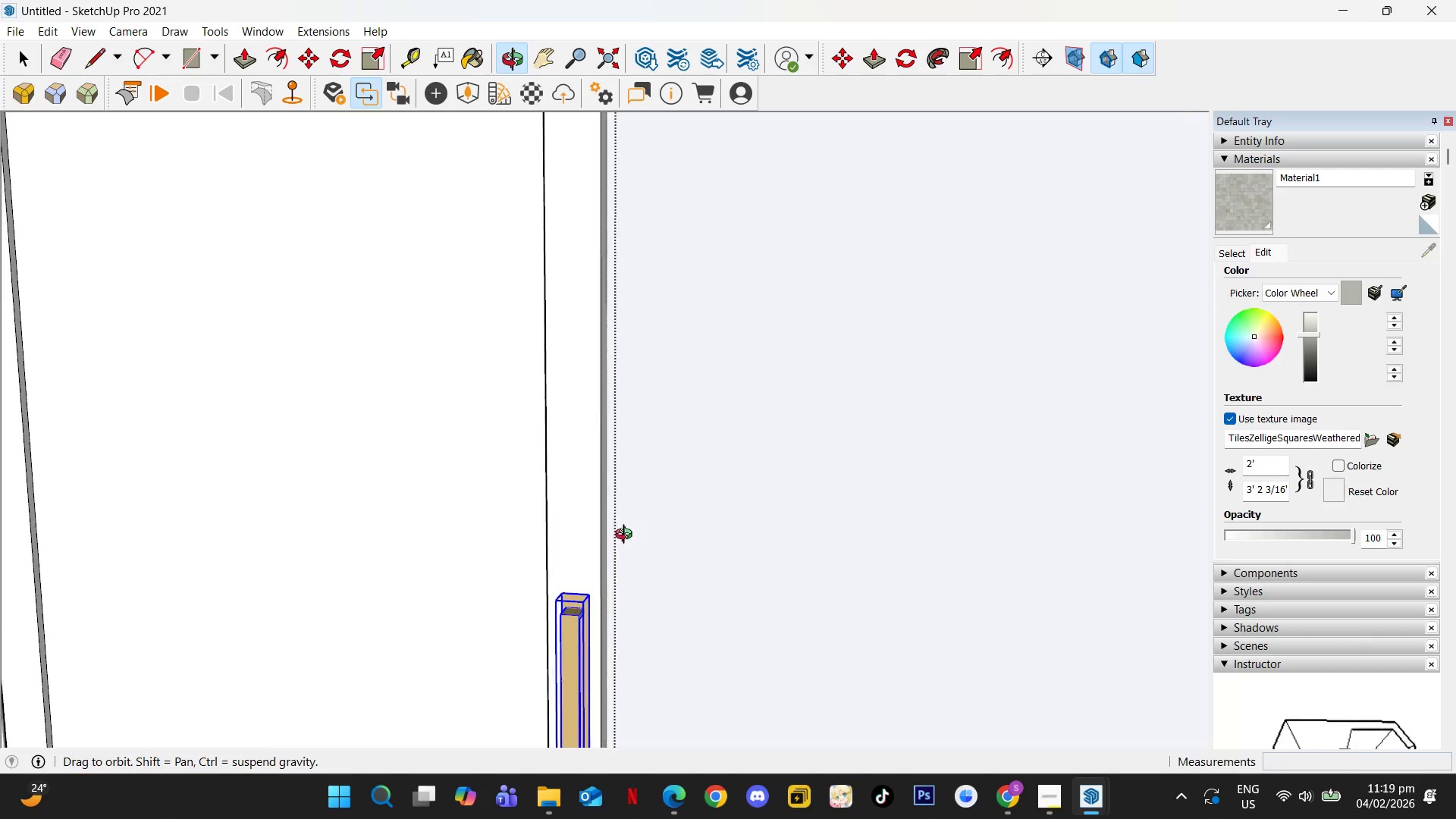 
key(F4)
 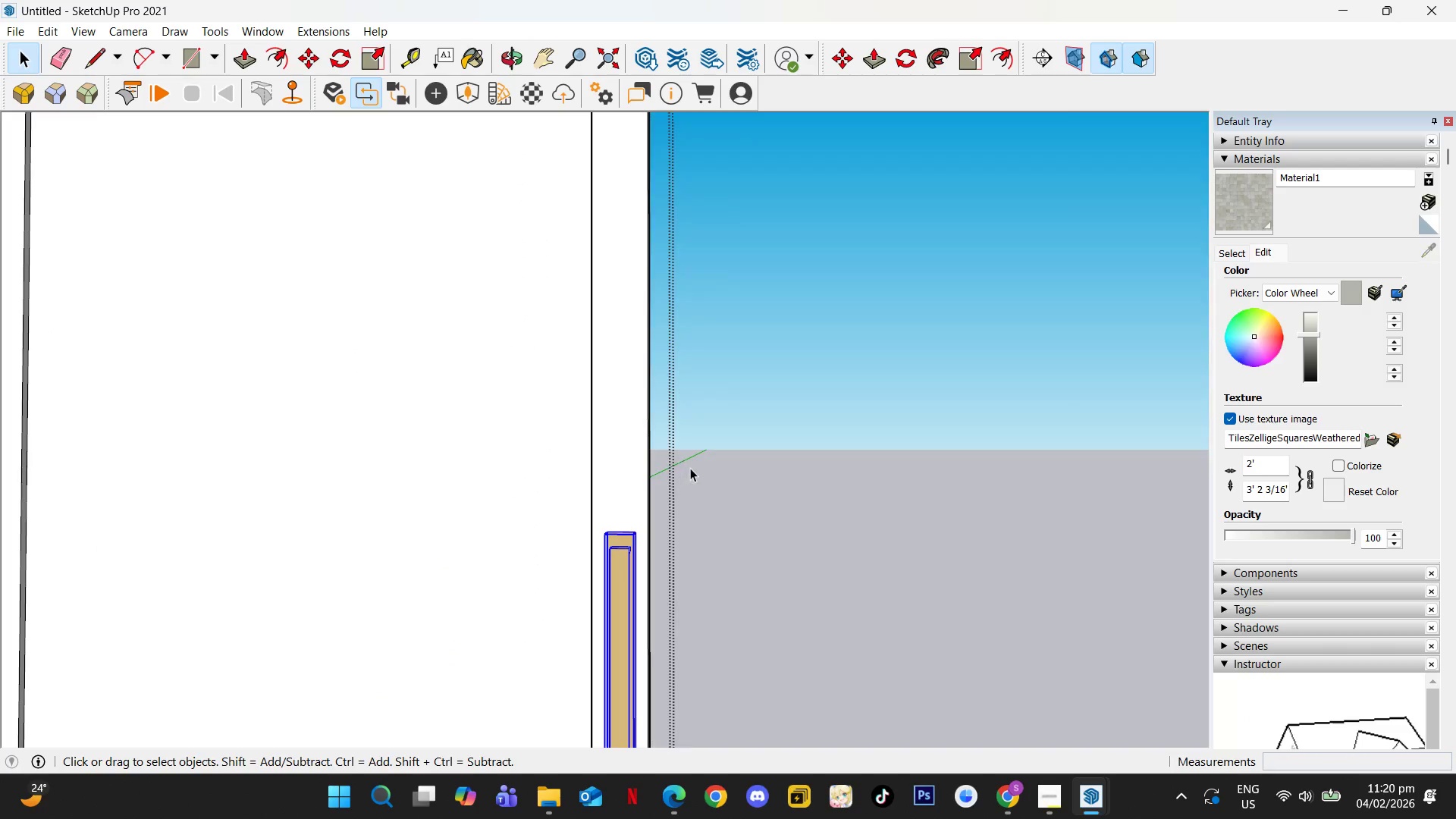 
scroll: coordinate [691, 428], scroll_direction: down, amount: 13.0
 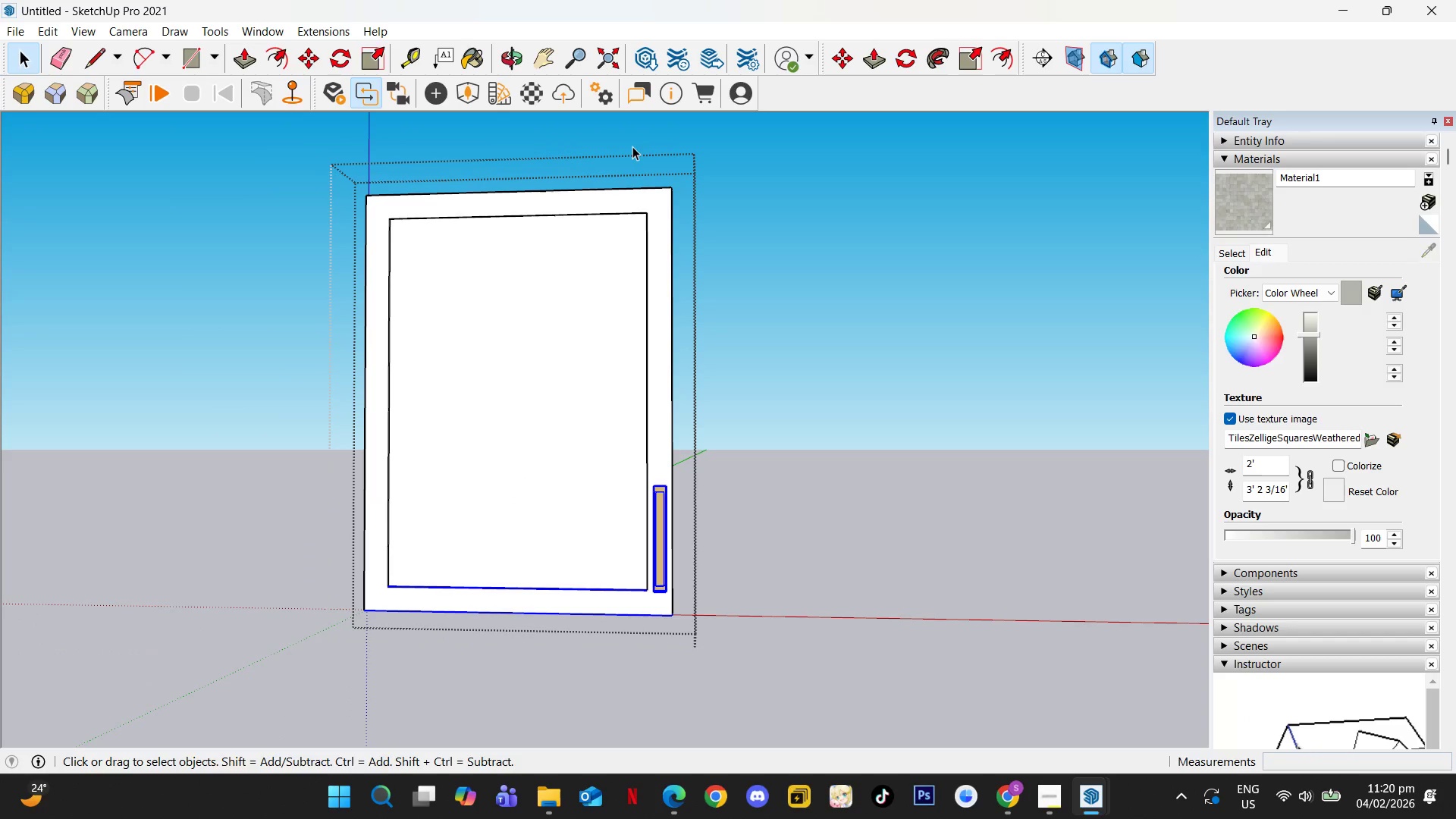 
left_click_drag(start_coordinate=[613, 149], to_coordinate=[809, 648])
 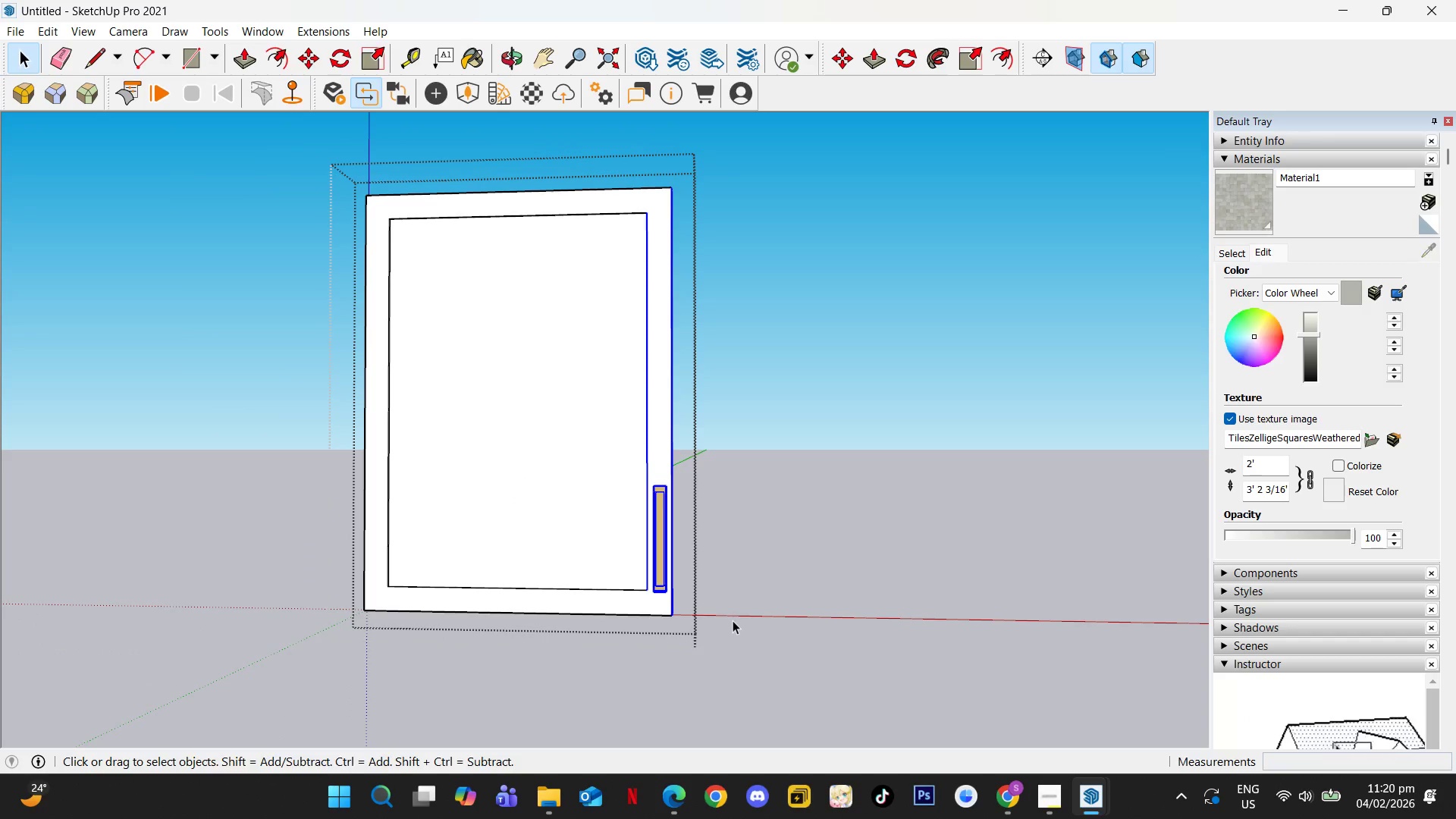 
key(M)
 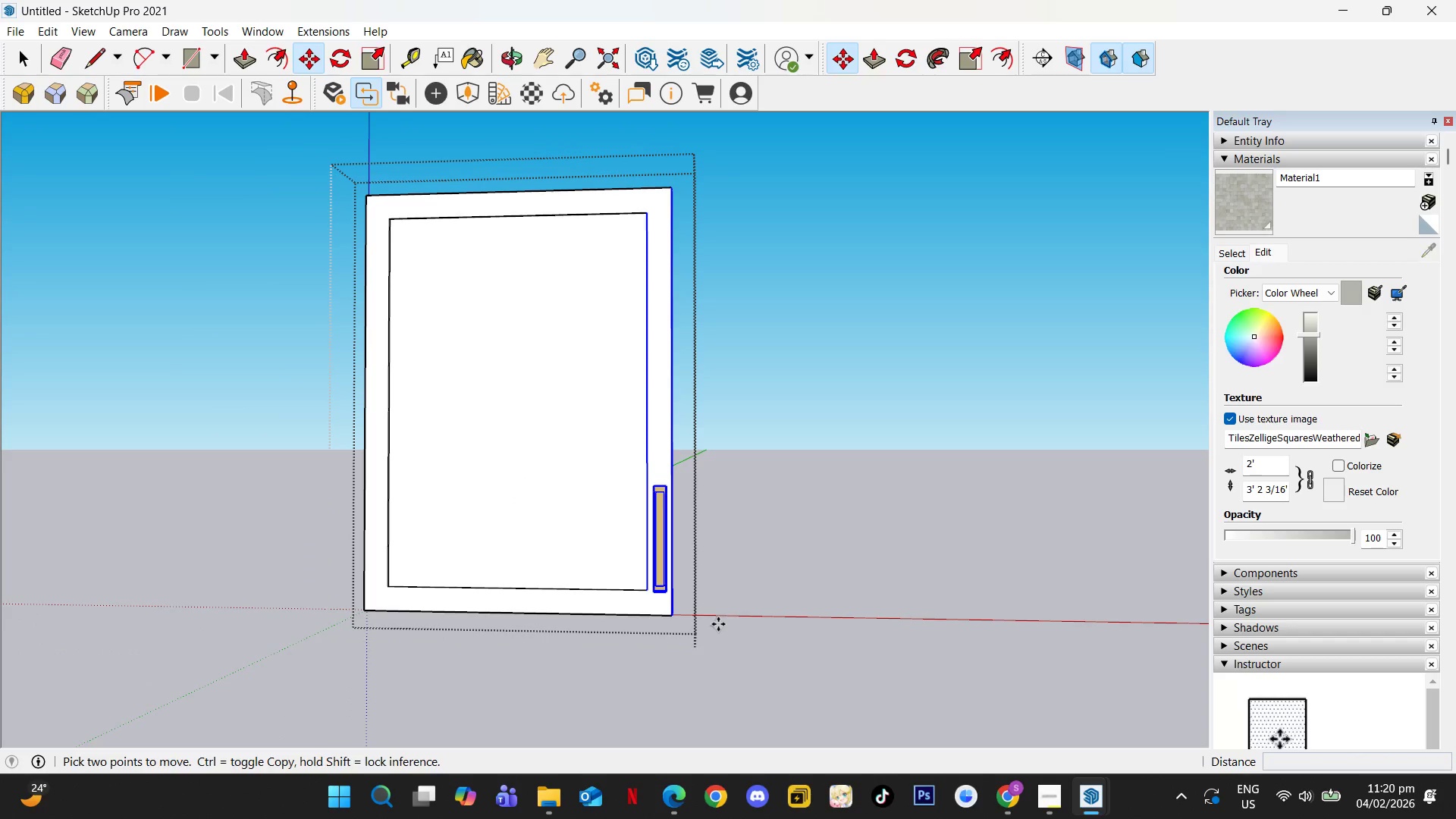 
left_click([718, 625])
 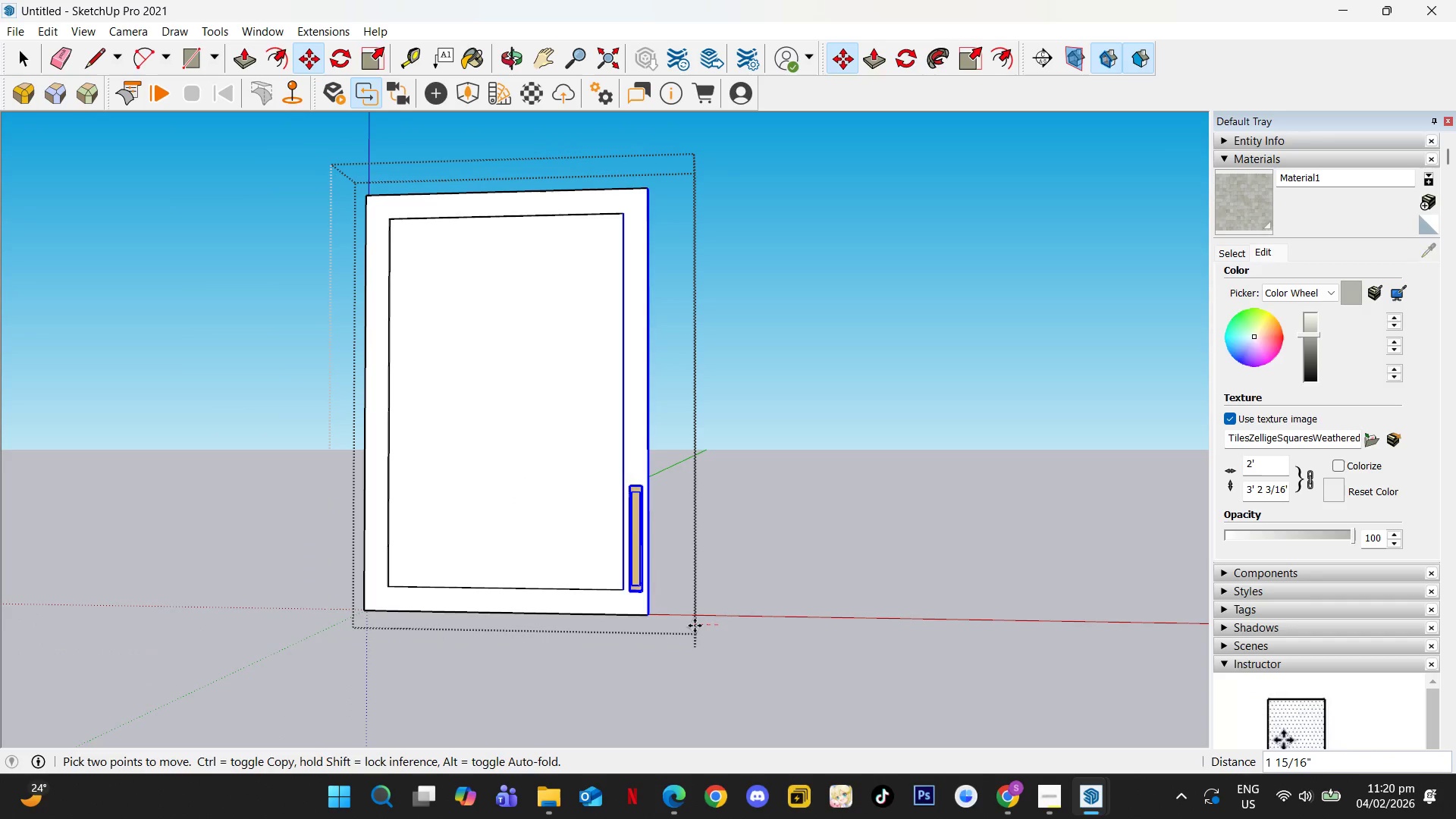 
key(ArrowRight)
 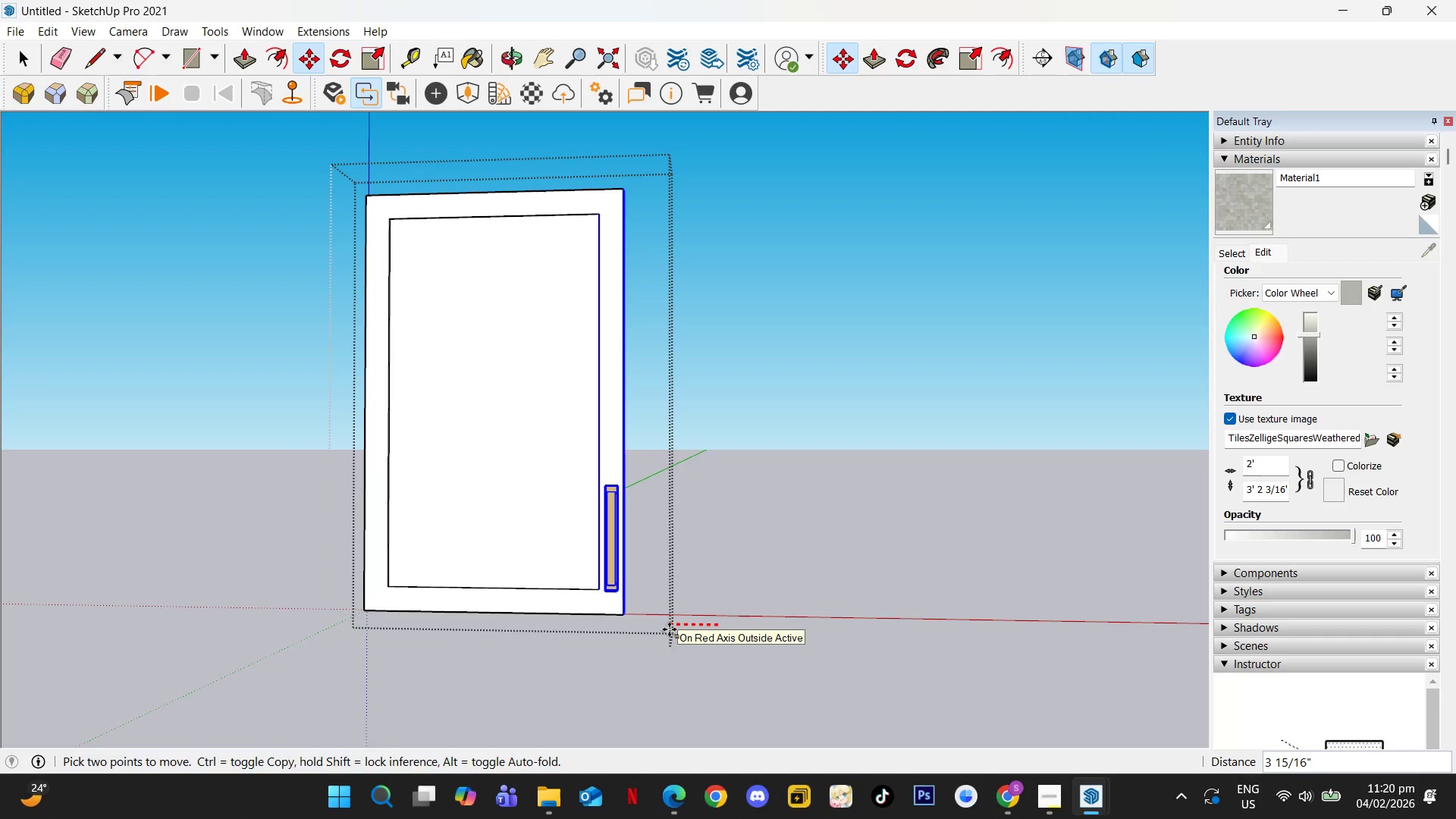 
key(Numpad0)
 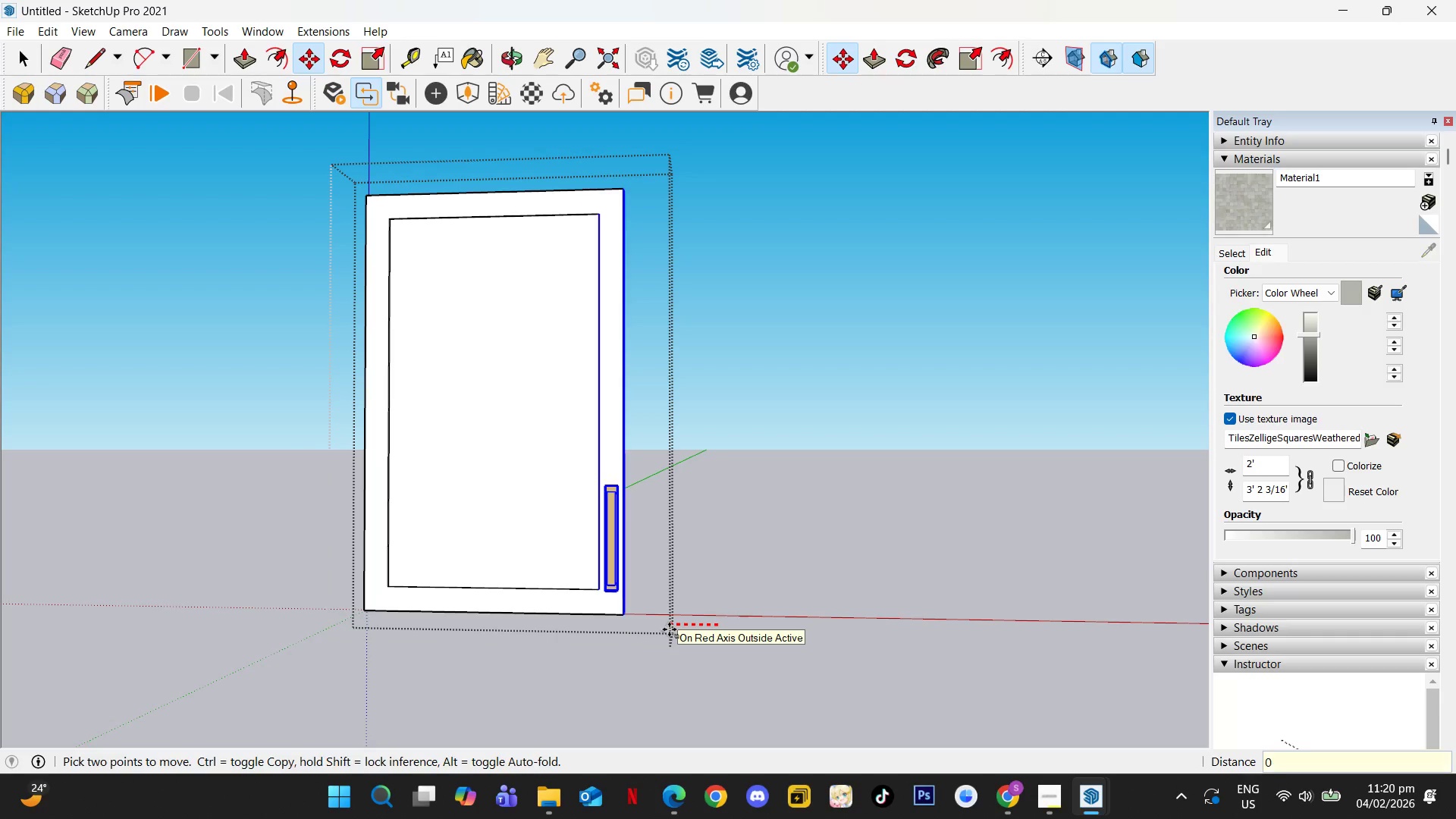 
key(NumpadDecimal)
 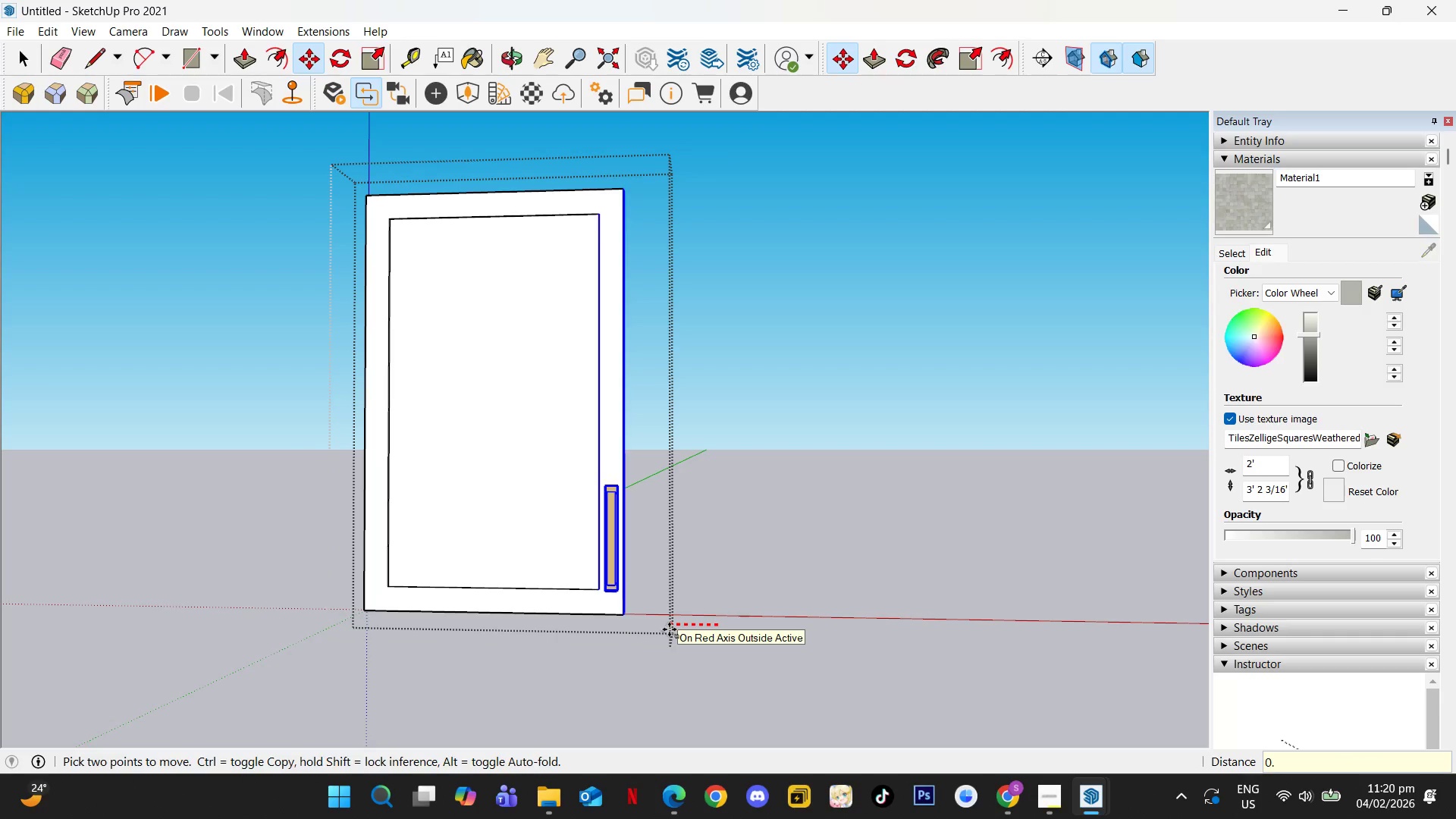 
key(Numpad1)
 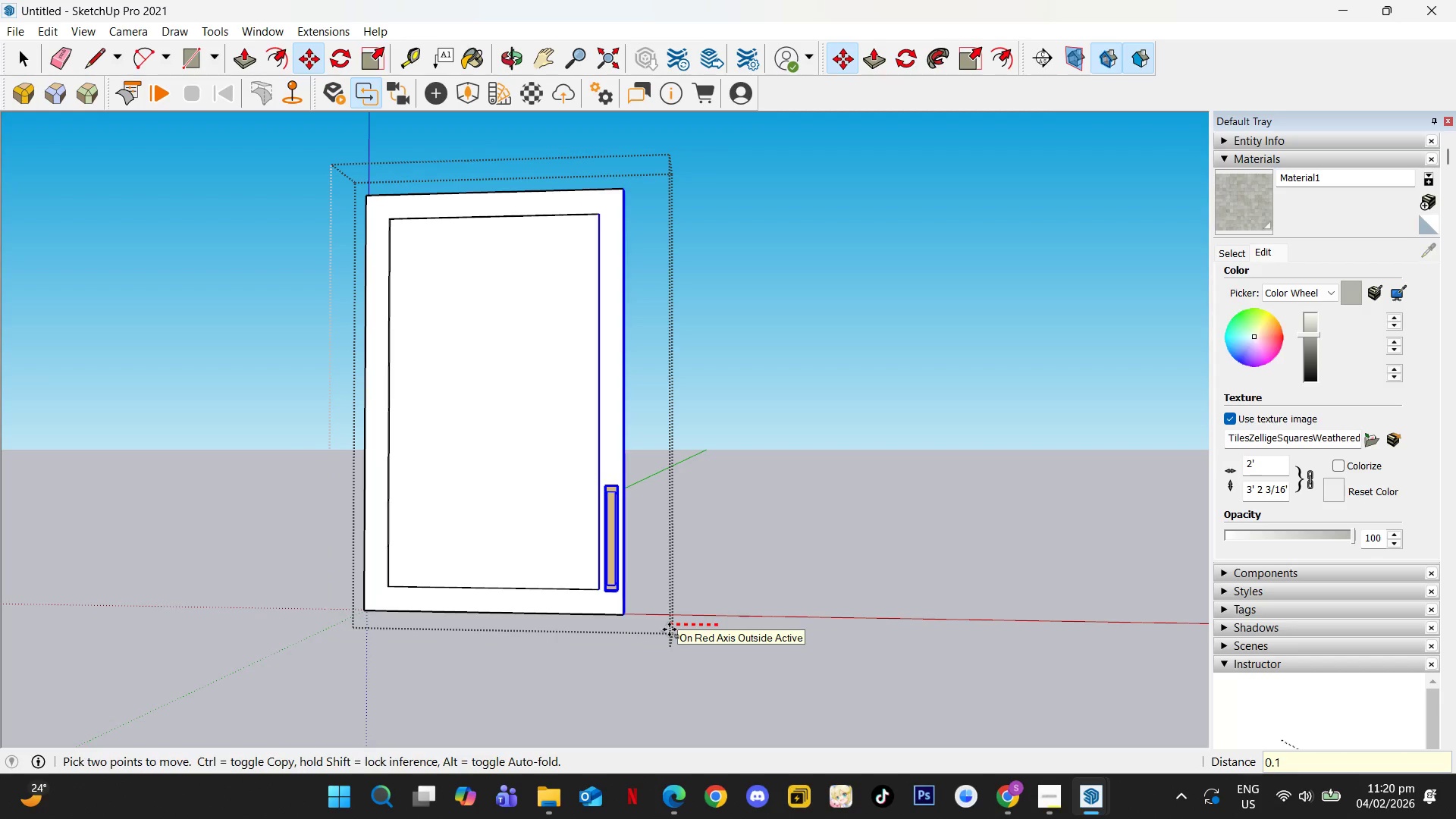 
key(NumpadEnter)
 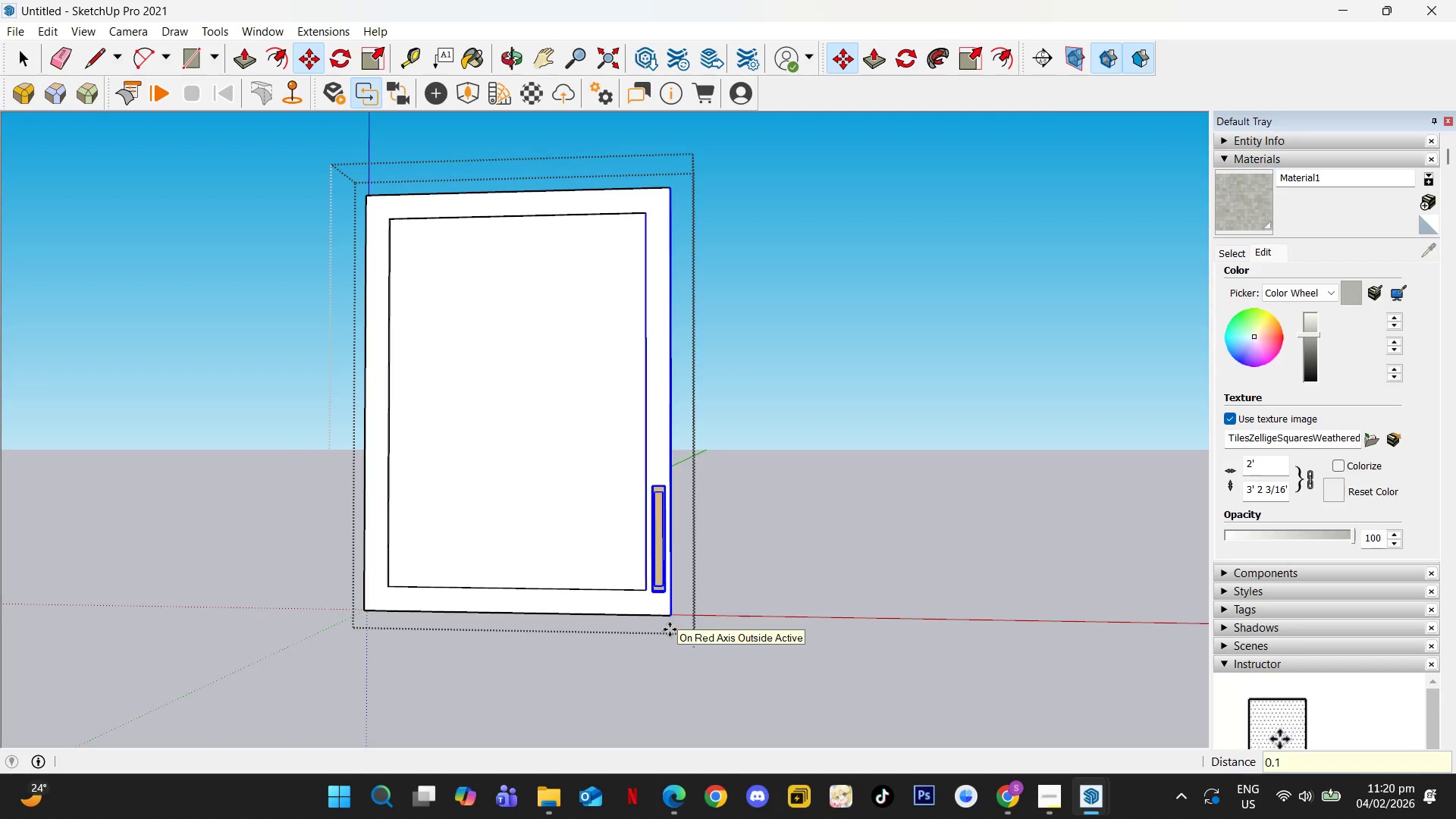 
key(Space)
 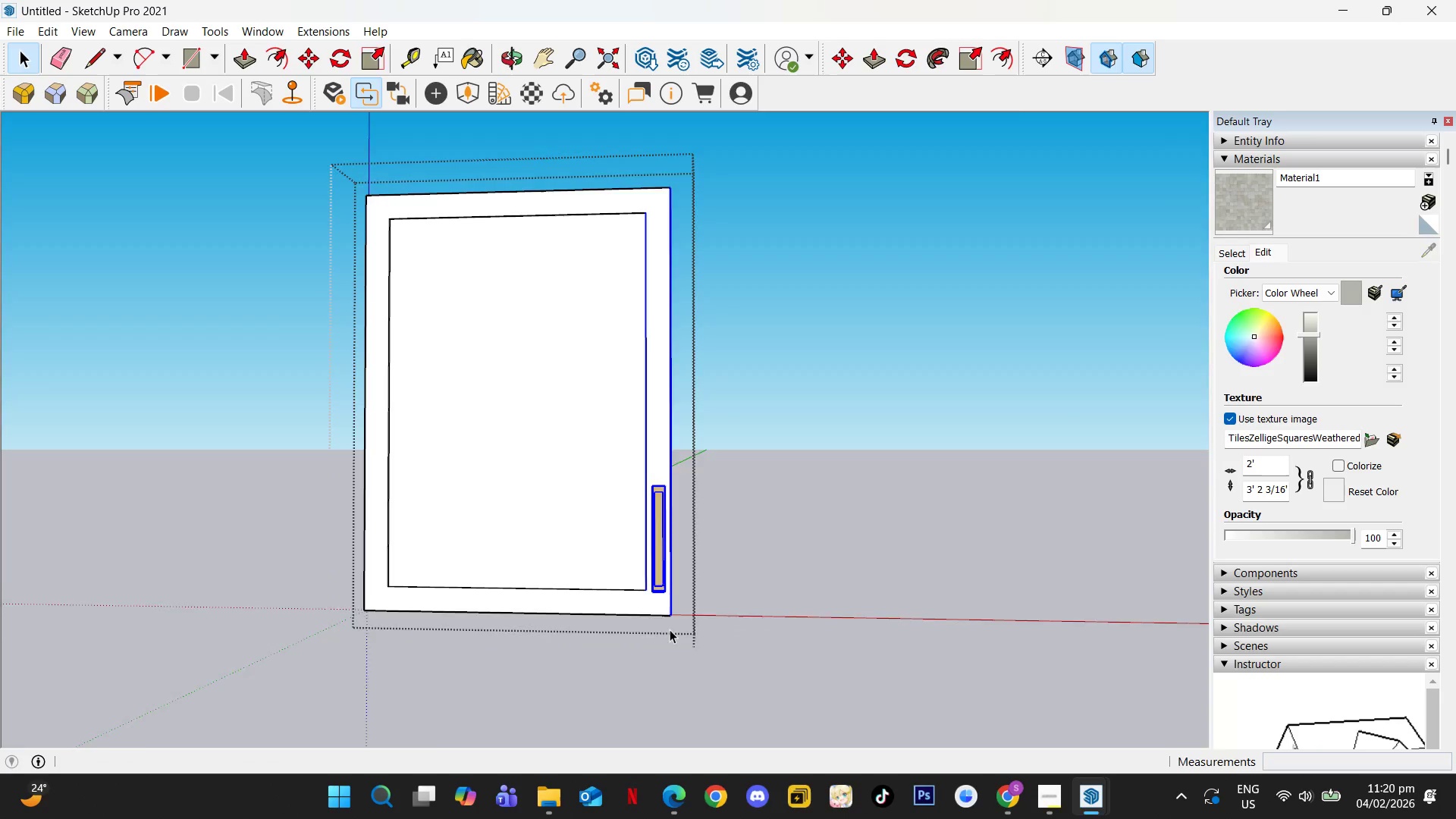 
key(Escape)
 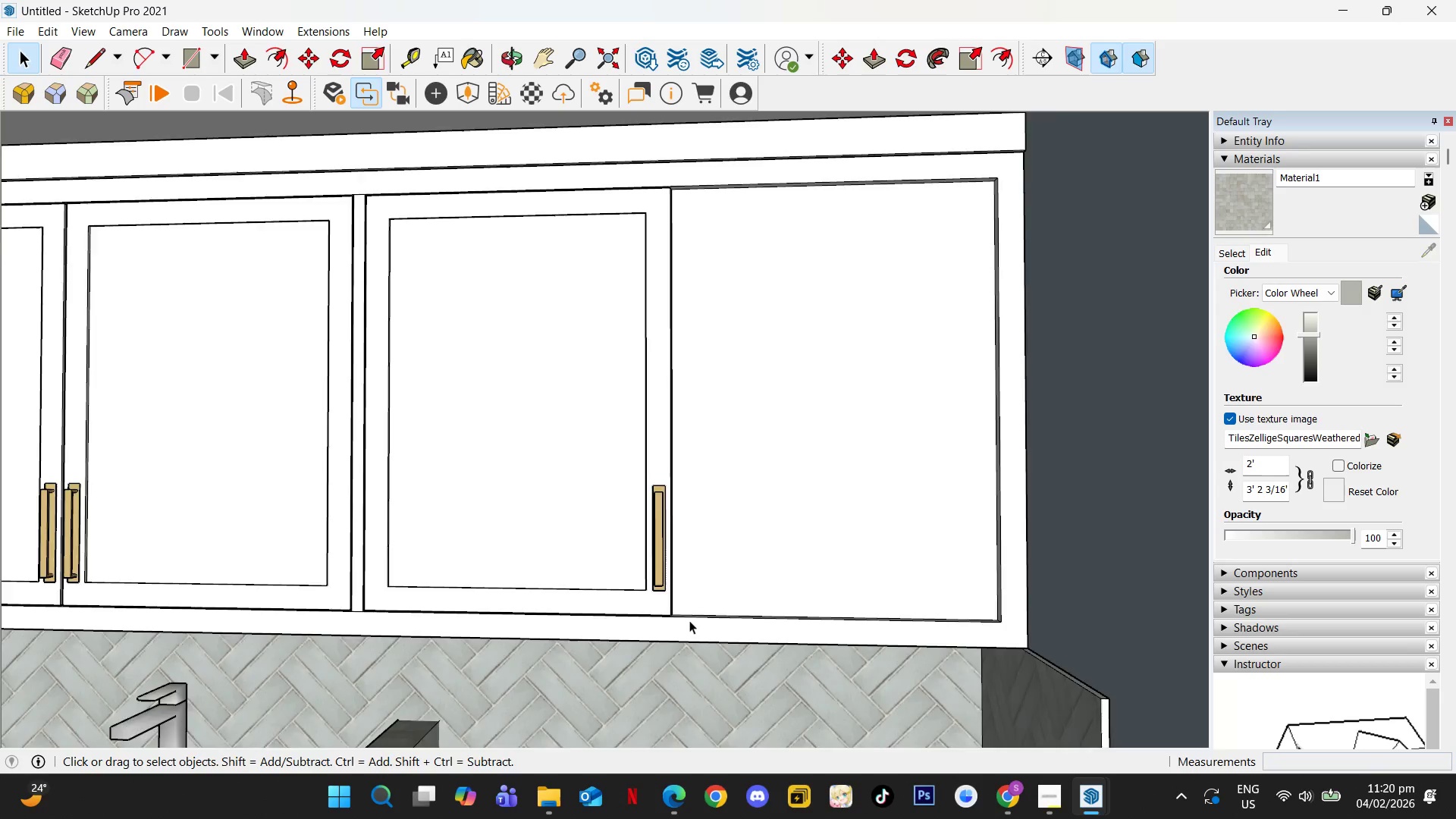 
scroll: coordinate [692, 617], scroll_direction: down, amount: 2.0
 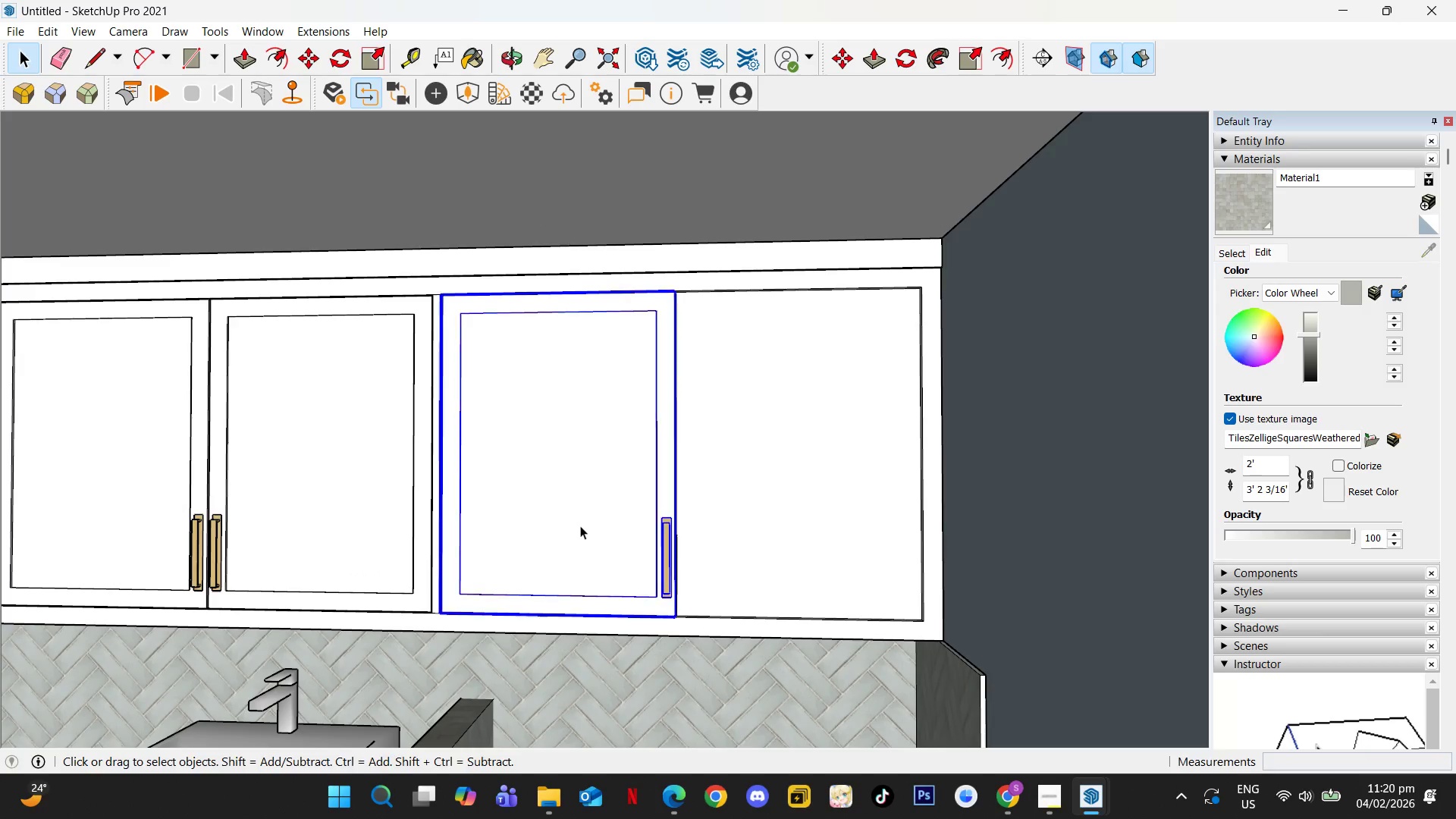 
scroll: coordinate [376, 633], scroll_direction: up, amount: 14.0
 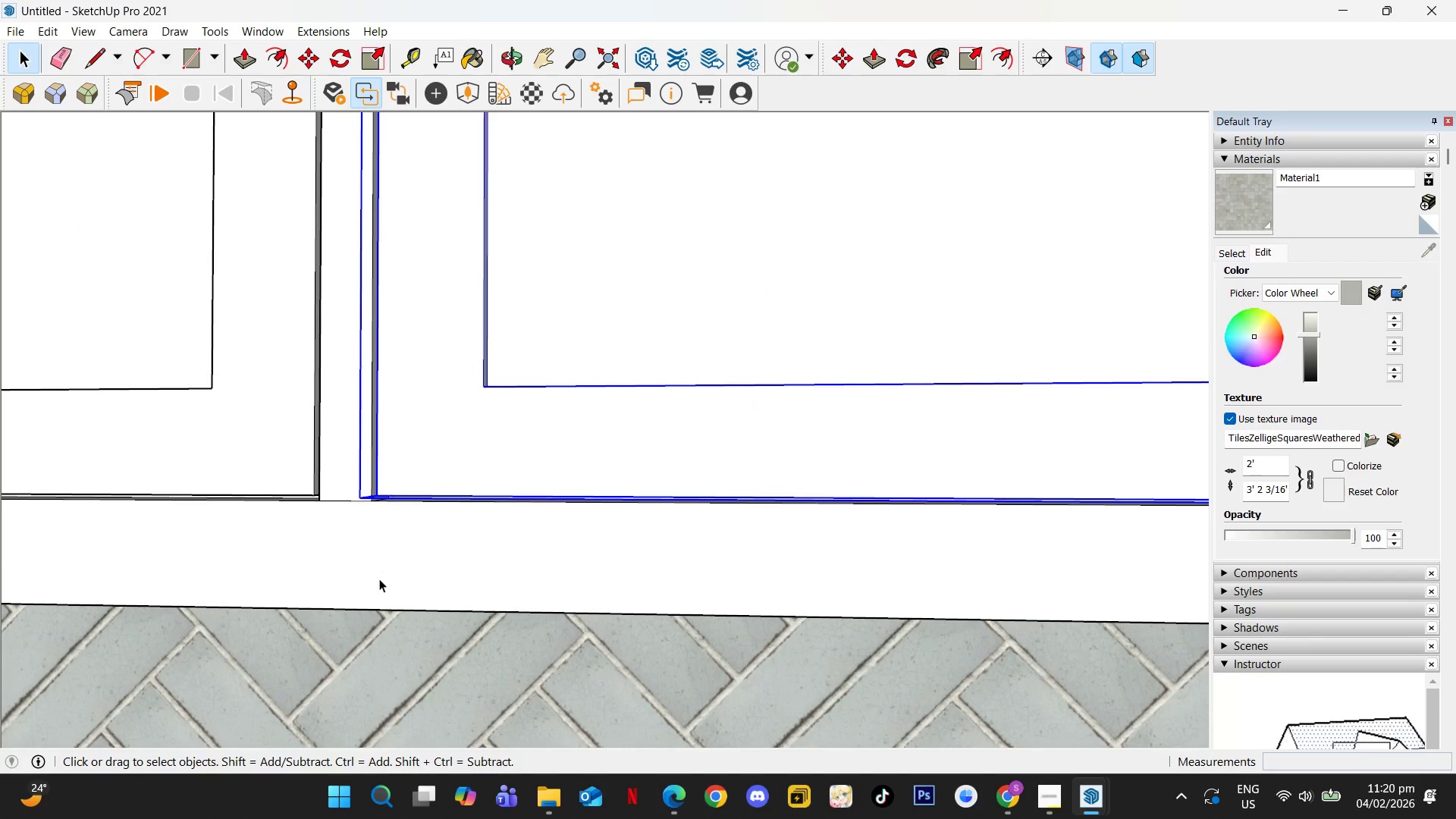 
key(M)
 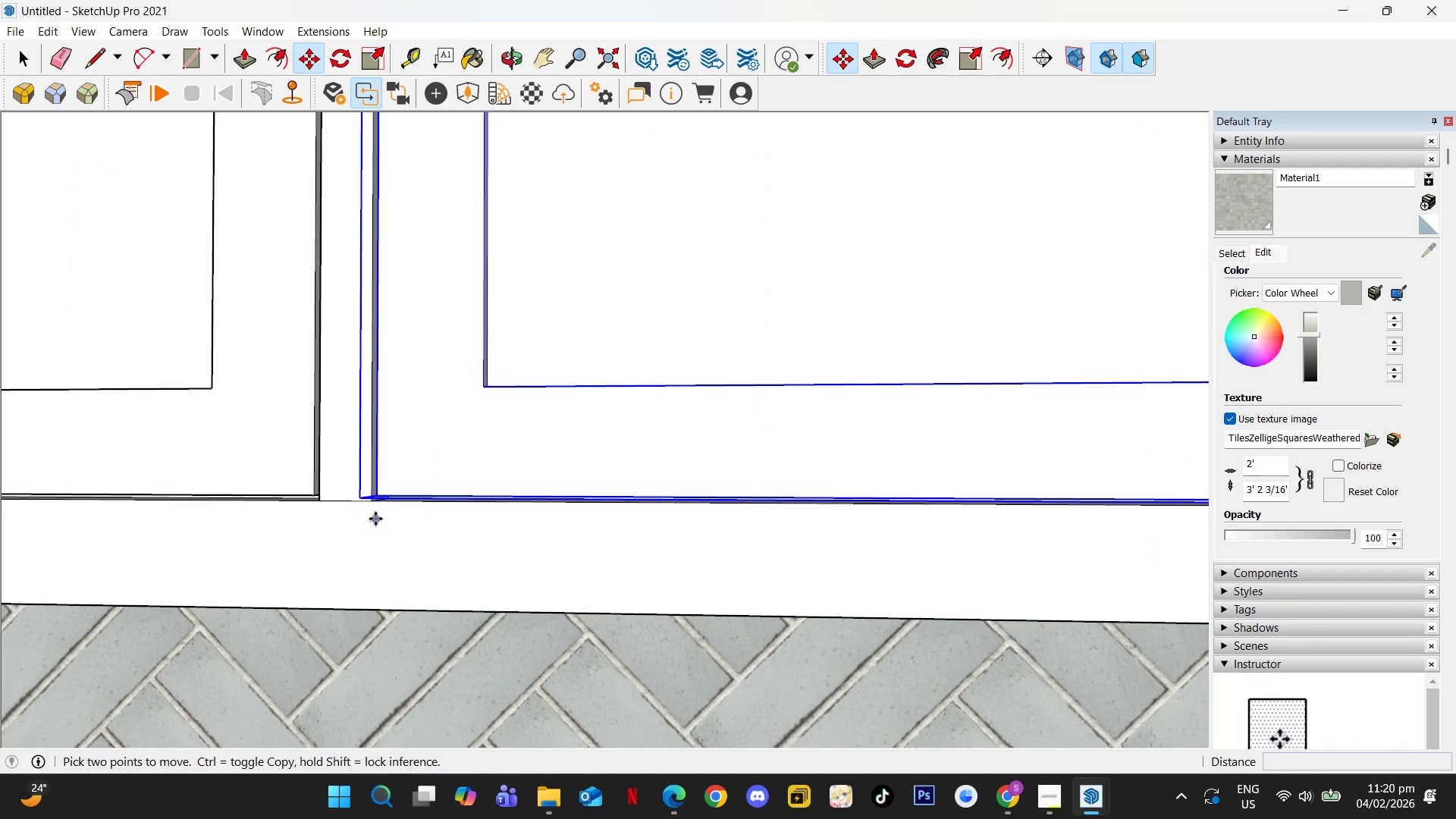 
hold_key(key=ControlLeft, duration=0.94)
left_click([369, 504])
 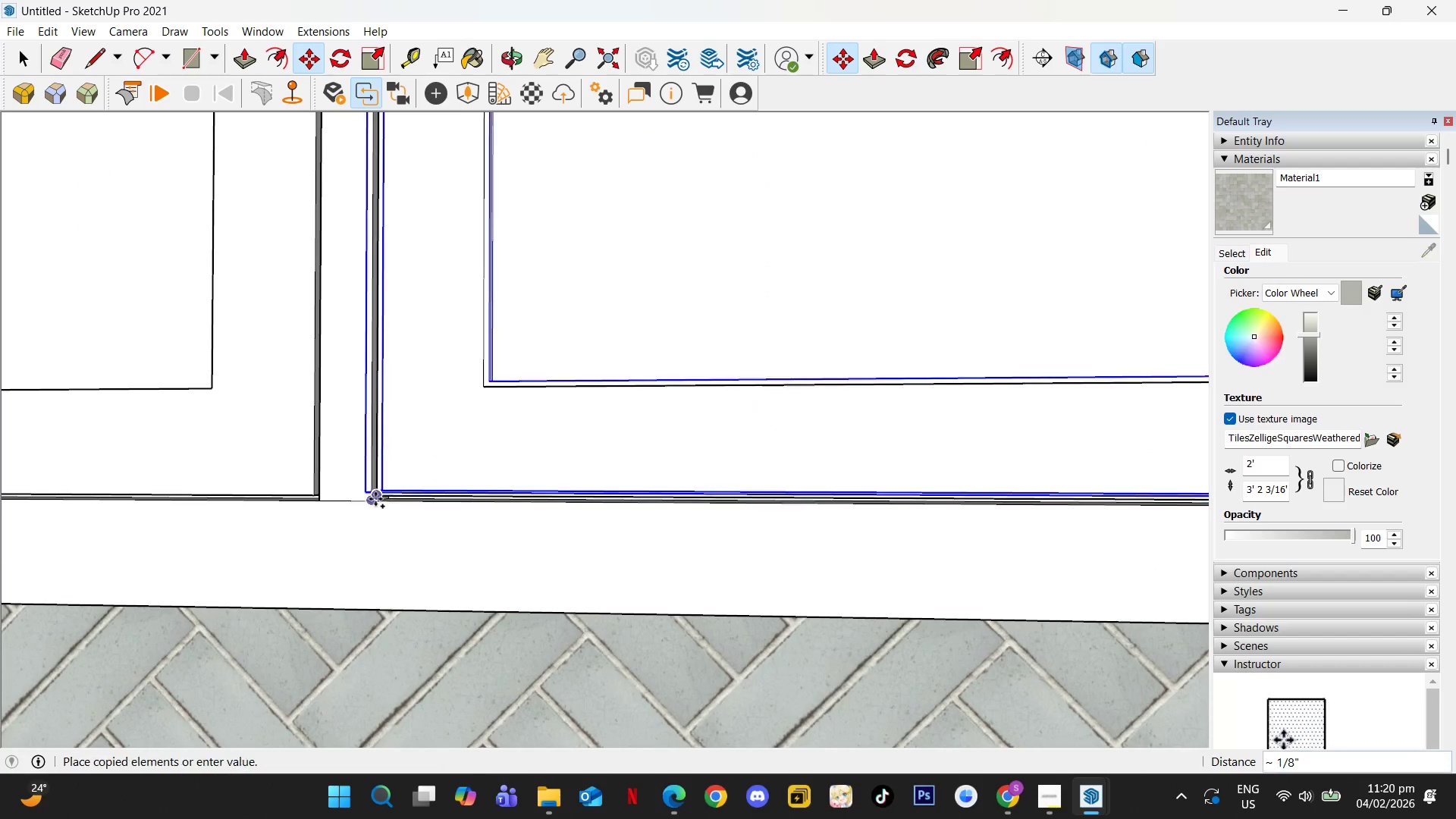 
key(ArrowLeft)
 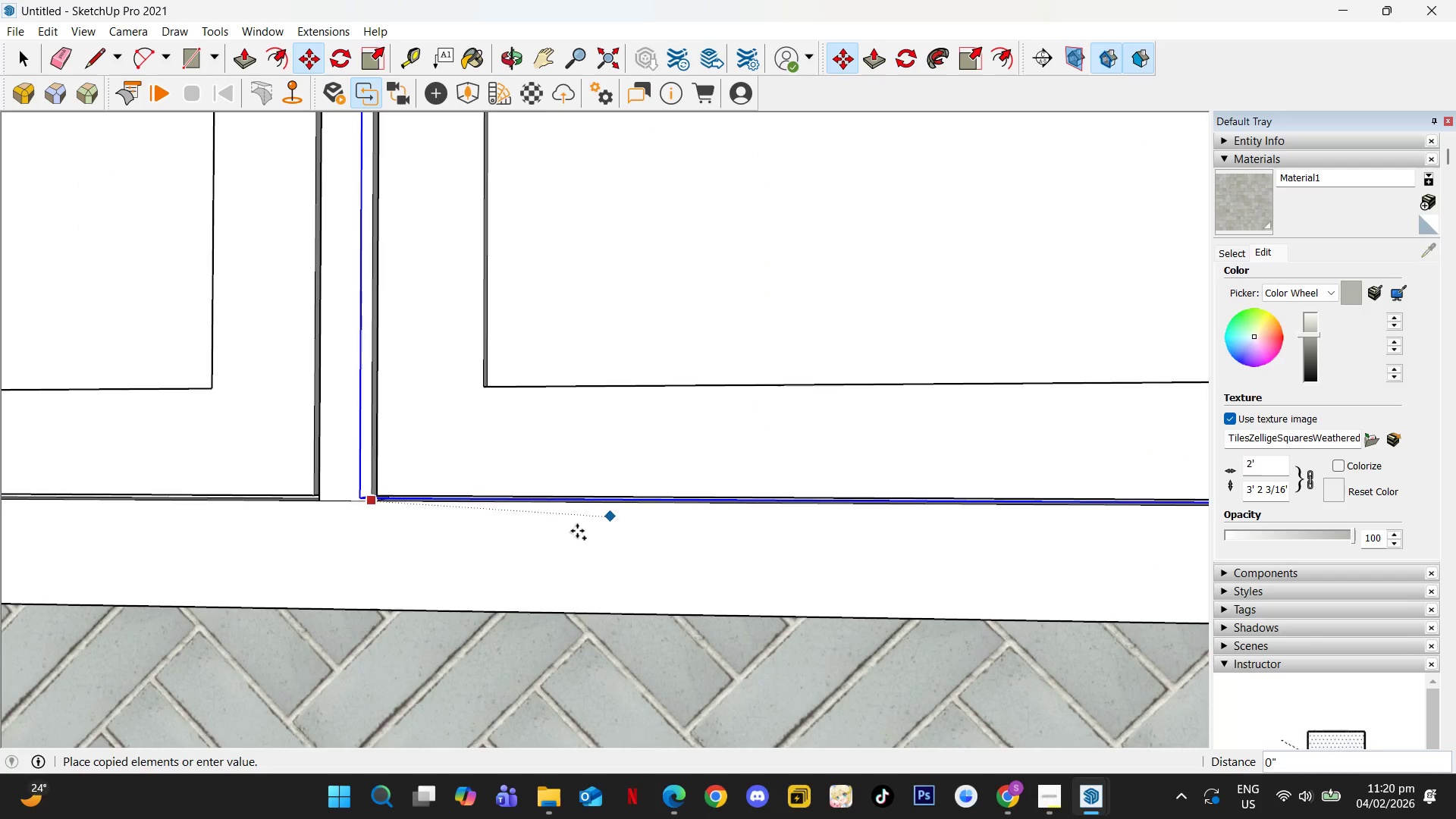 
key(ArrowRight)
 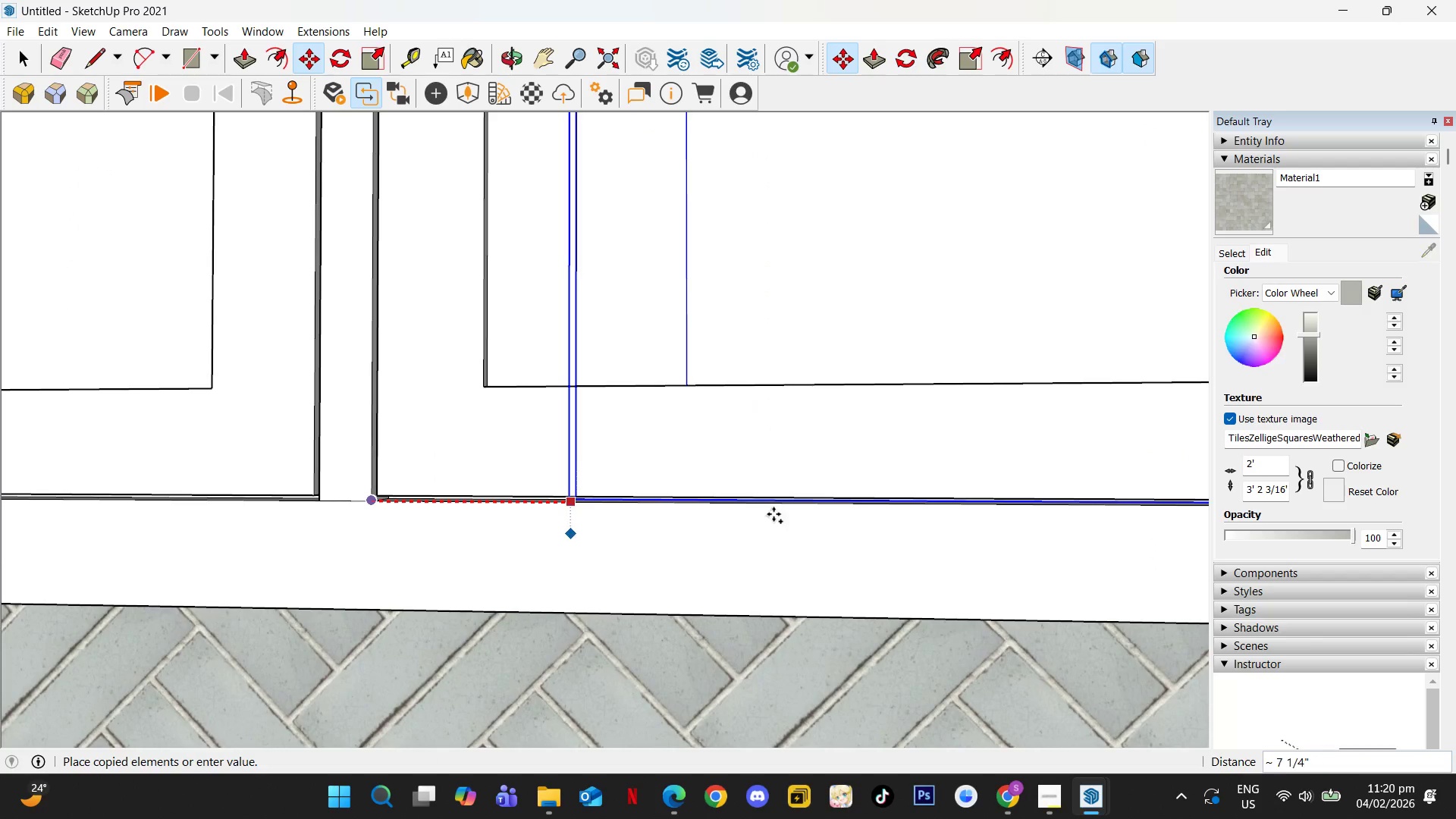 
hold_key(key=ShiftLeft, duration=0.56)
 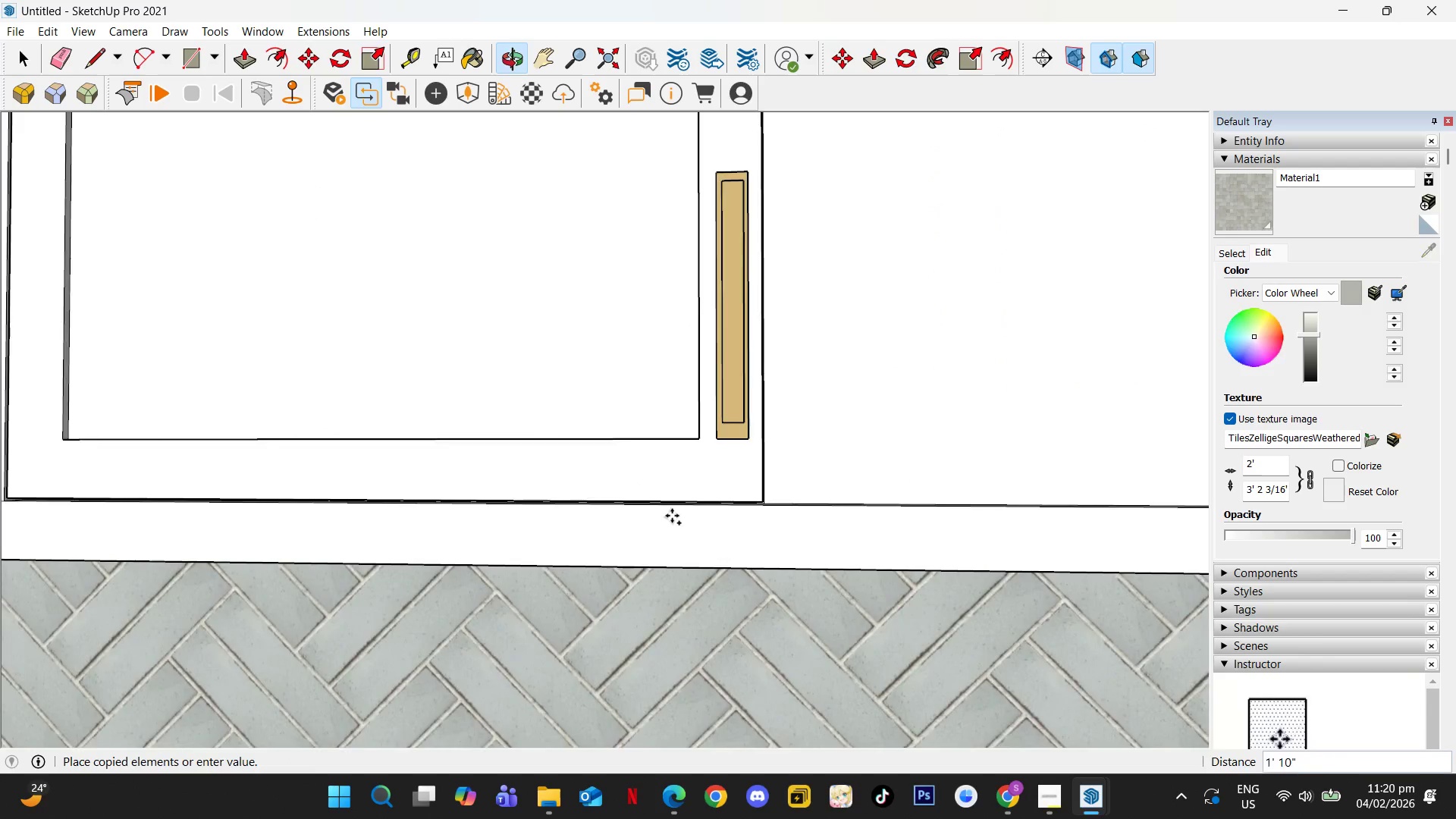 
scroll: coordinate [934, 524], scroll_direction: down, amount: 7.0
 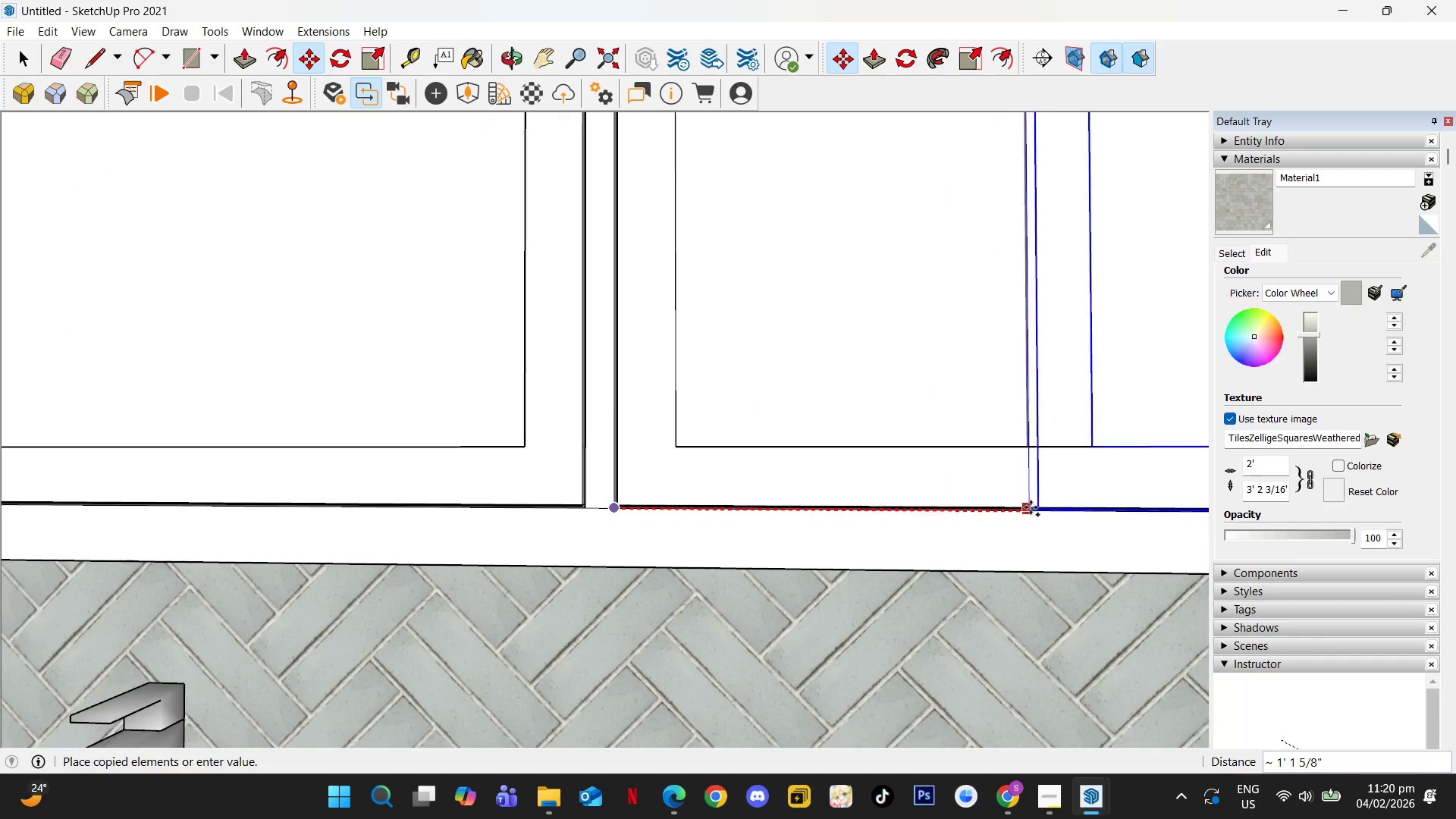 
scroll: coordinate [745, 529], scroll_direction: up, amount: 17.0
 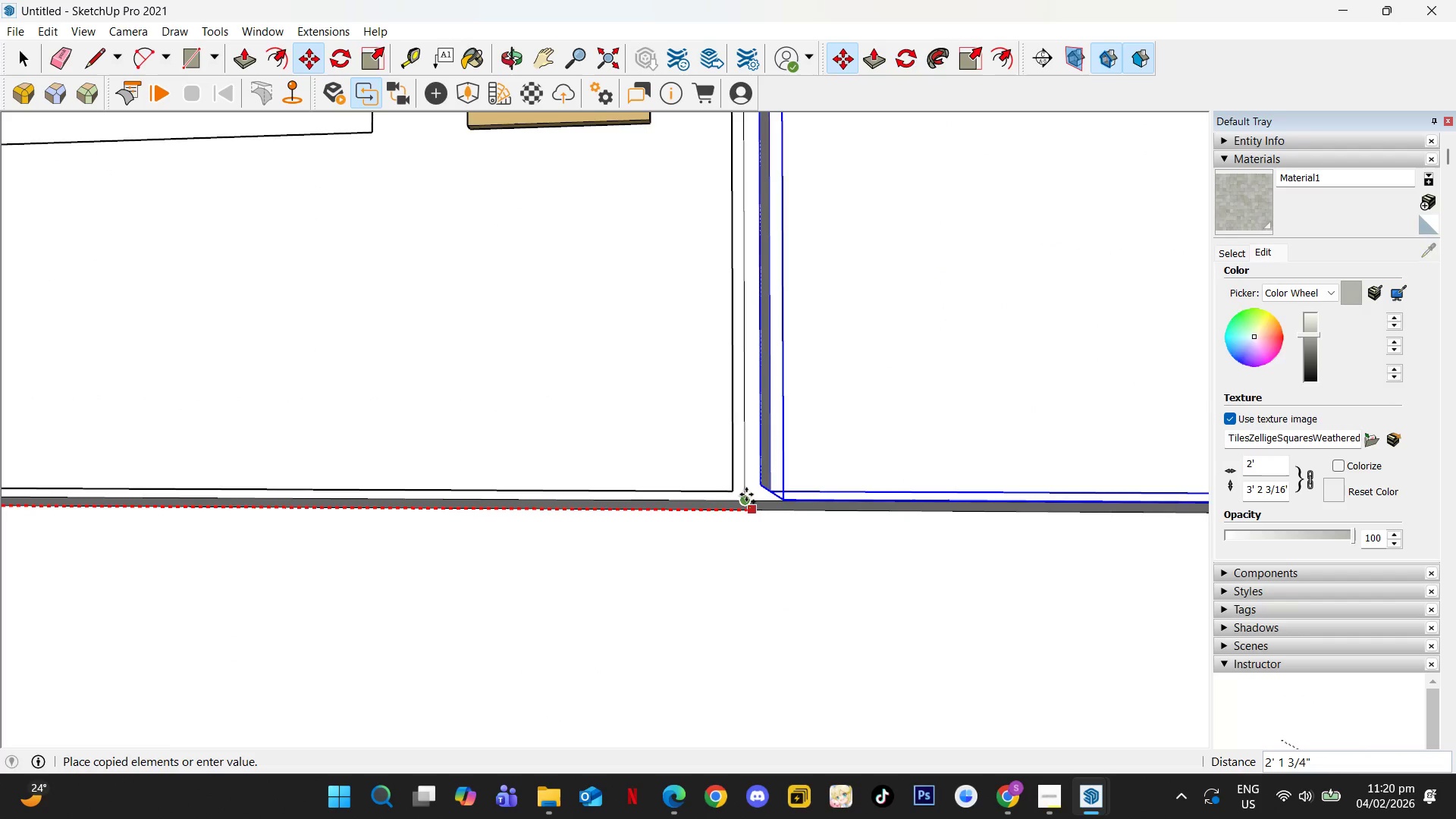 
left_click([746, 494])
 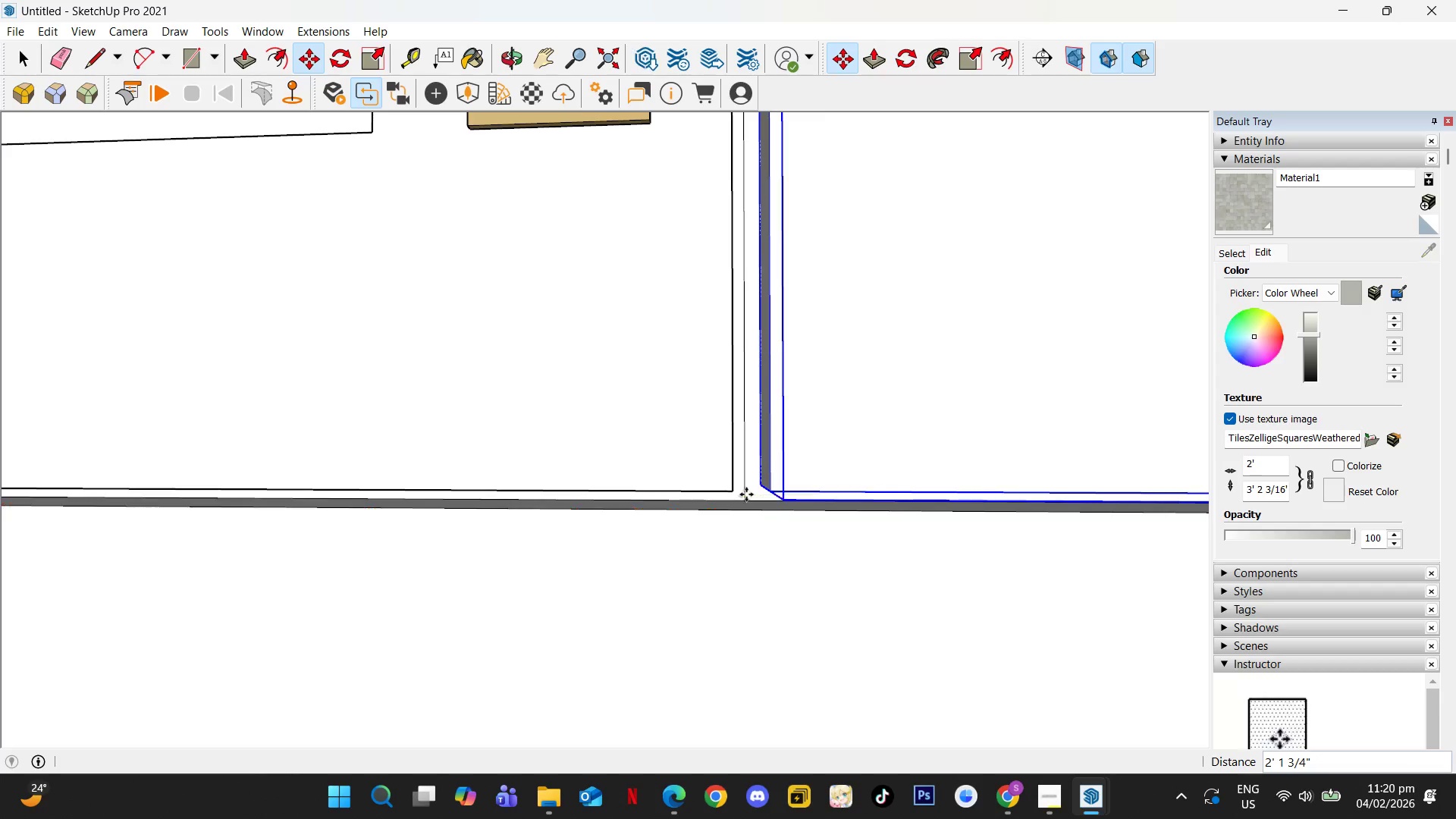 
key(Space)
 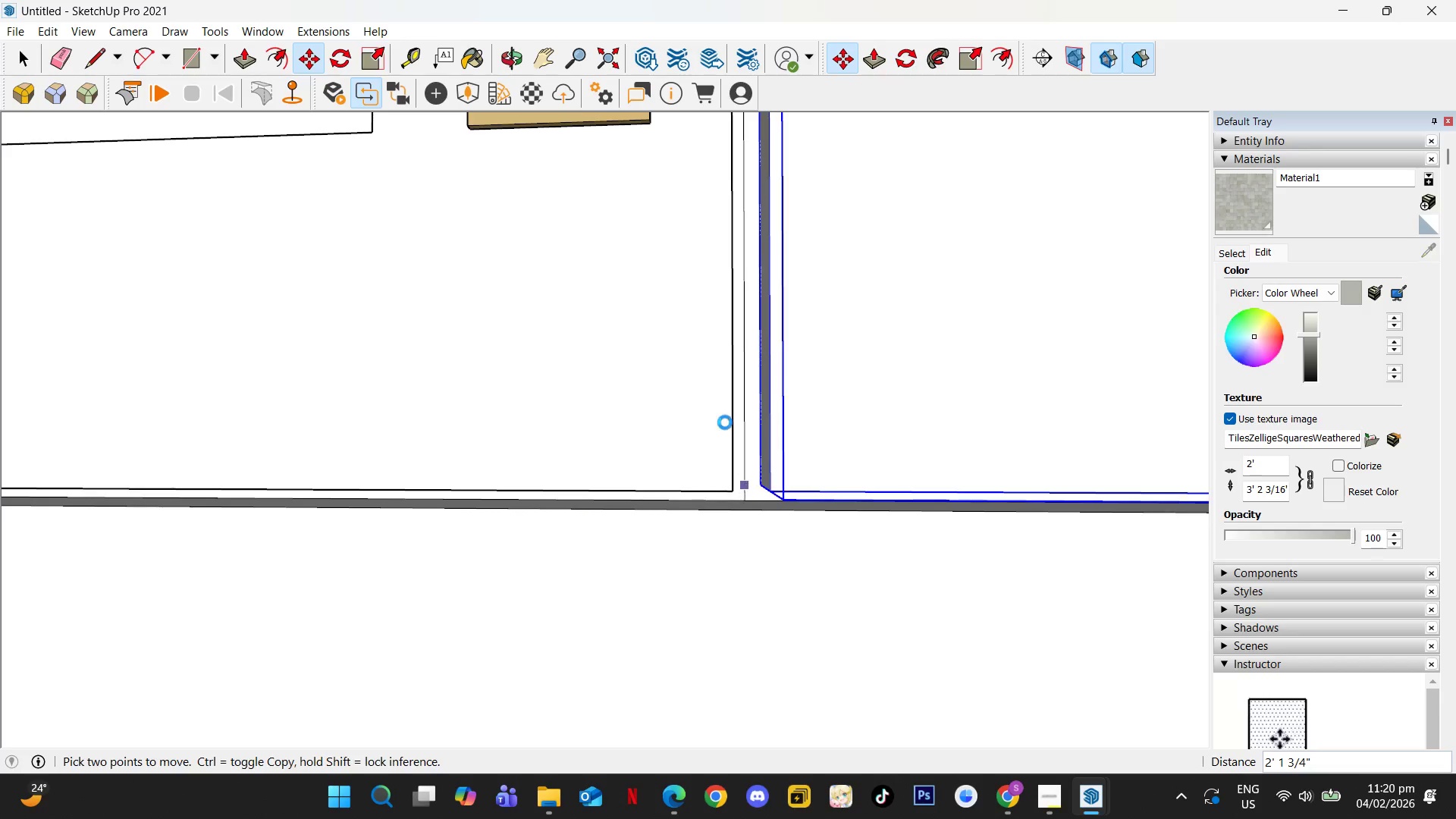 
right_click([895, 360])
 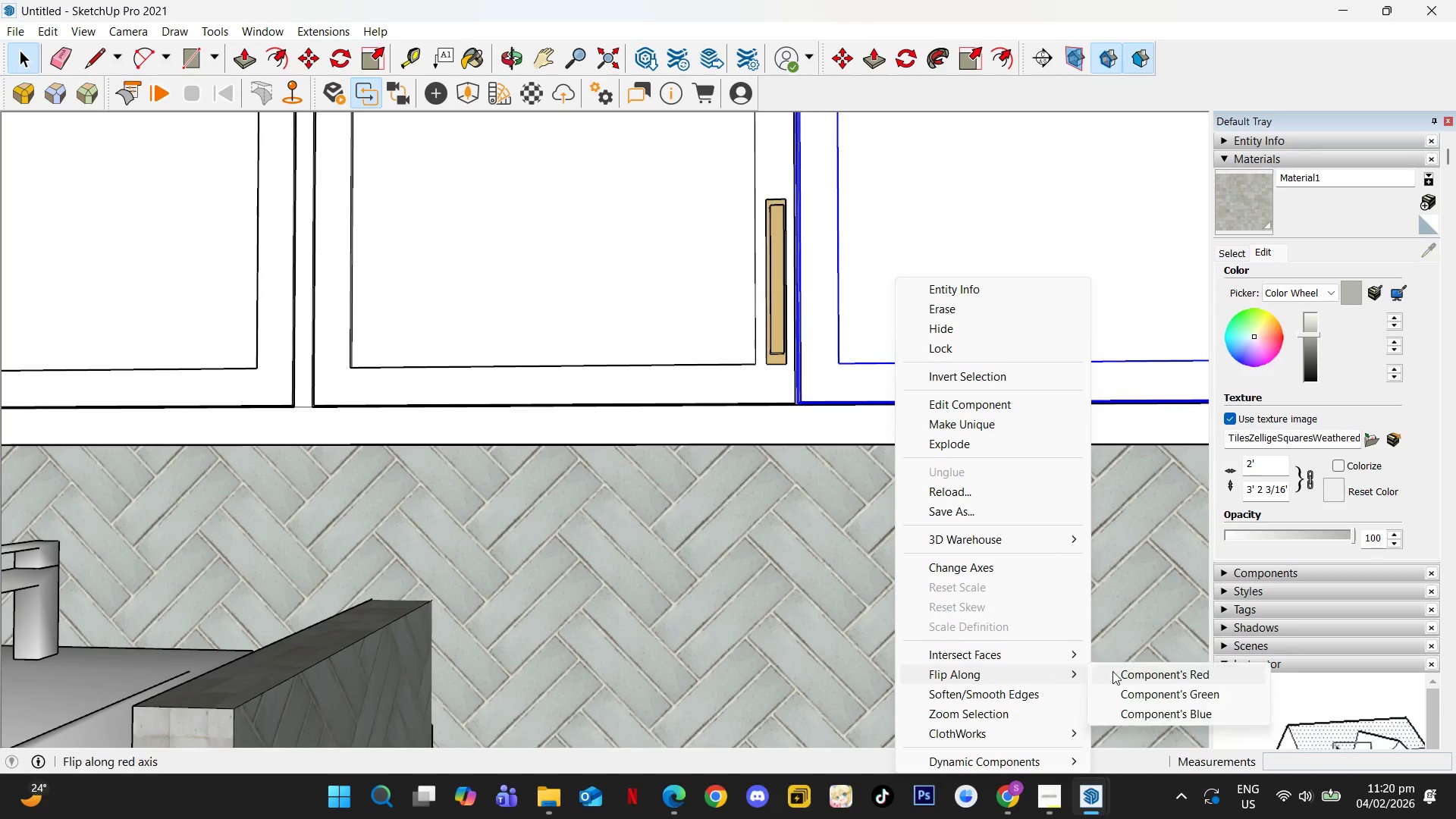 
scroll: coordinate [872, 378], scroll_direction: down, amount: 30.0
 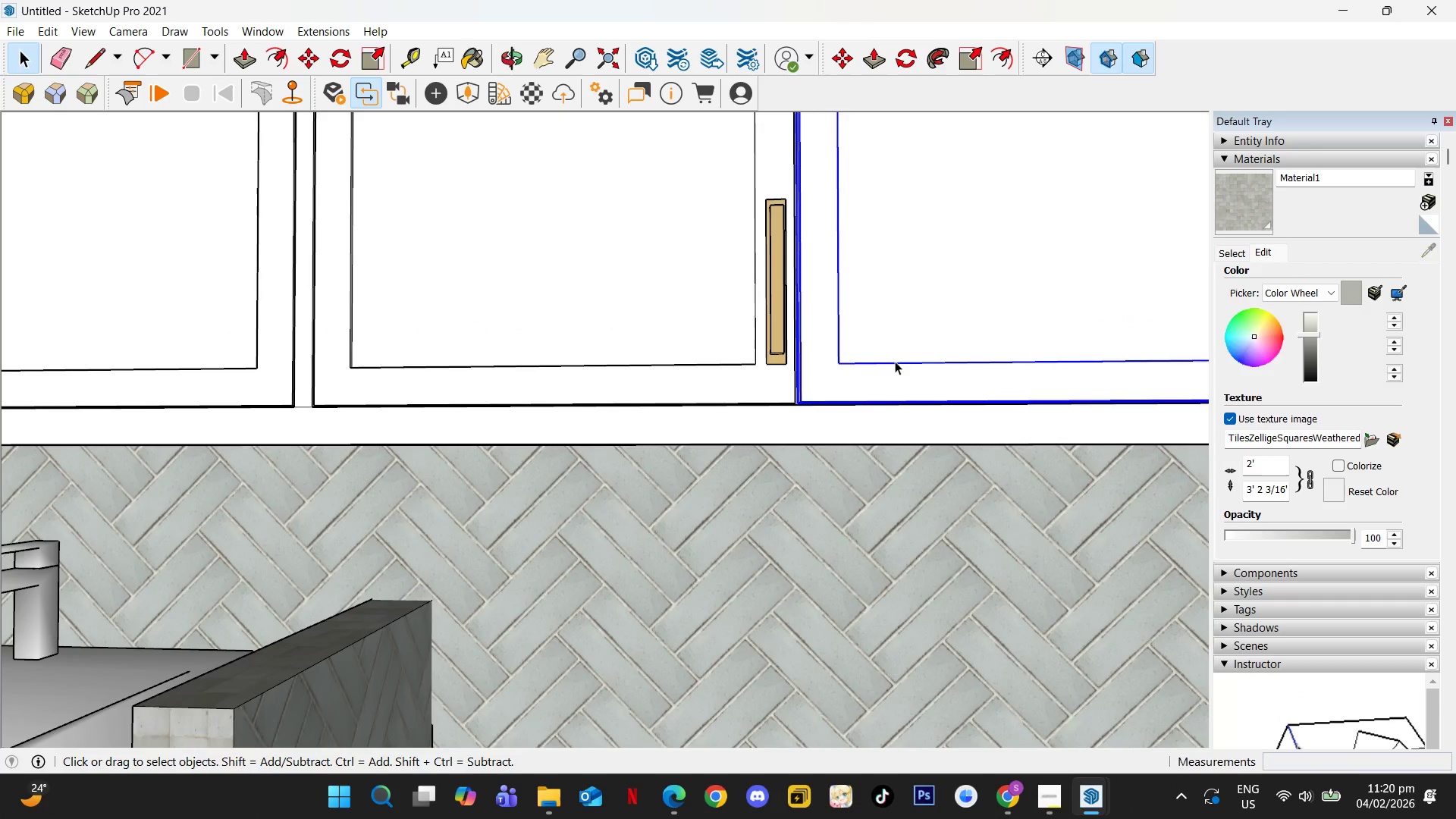 
left_click([1113, 672])
 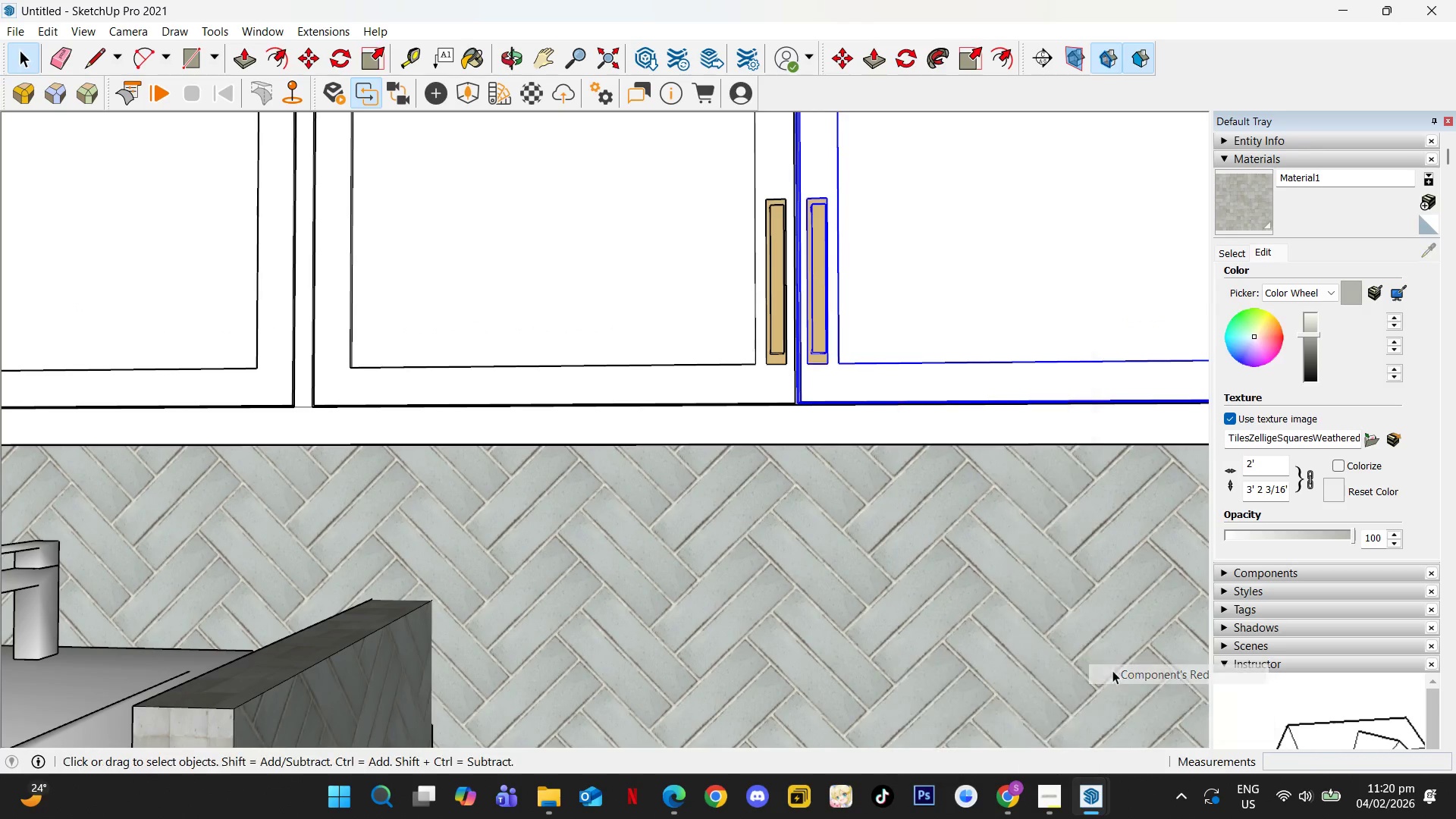 
hold_key(key=ShiftLeft, duration=0.39)
 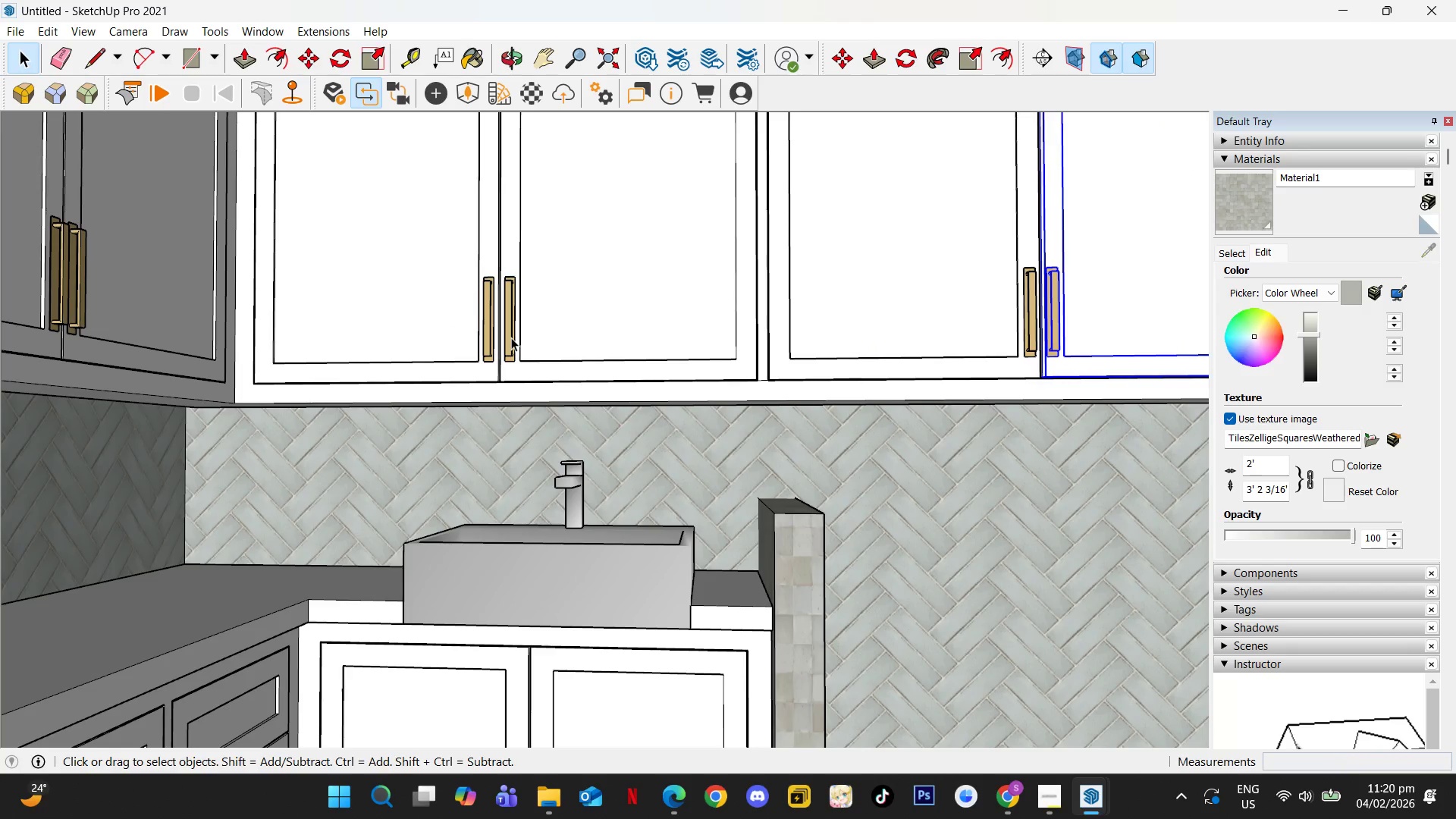 
scroll: coordinate [890, 538], scroll_direction: down, amount: 6.0
 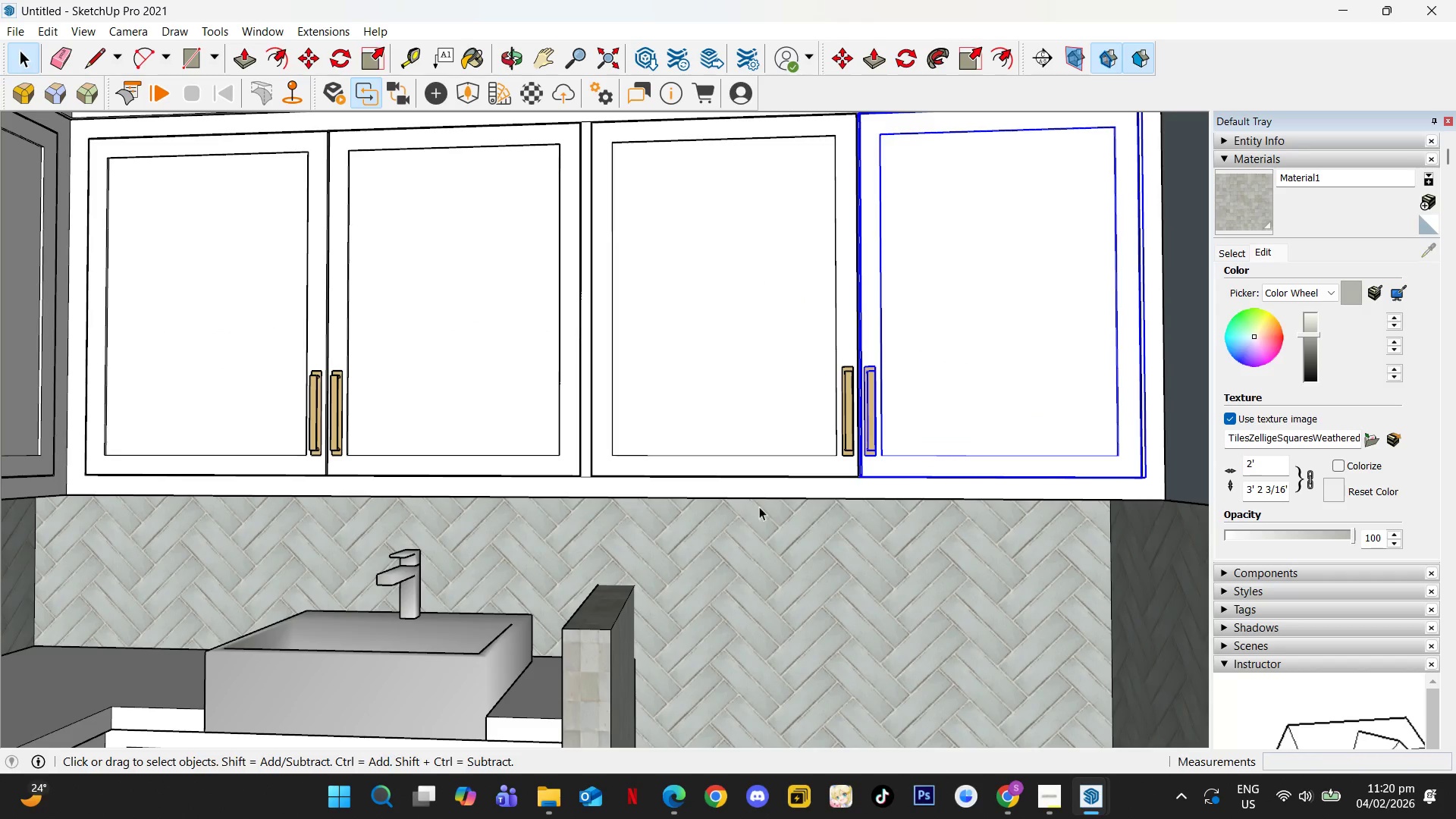 
double_click([511, 337])
 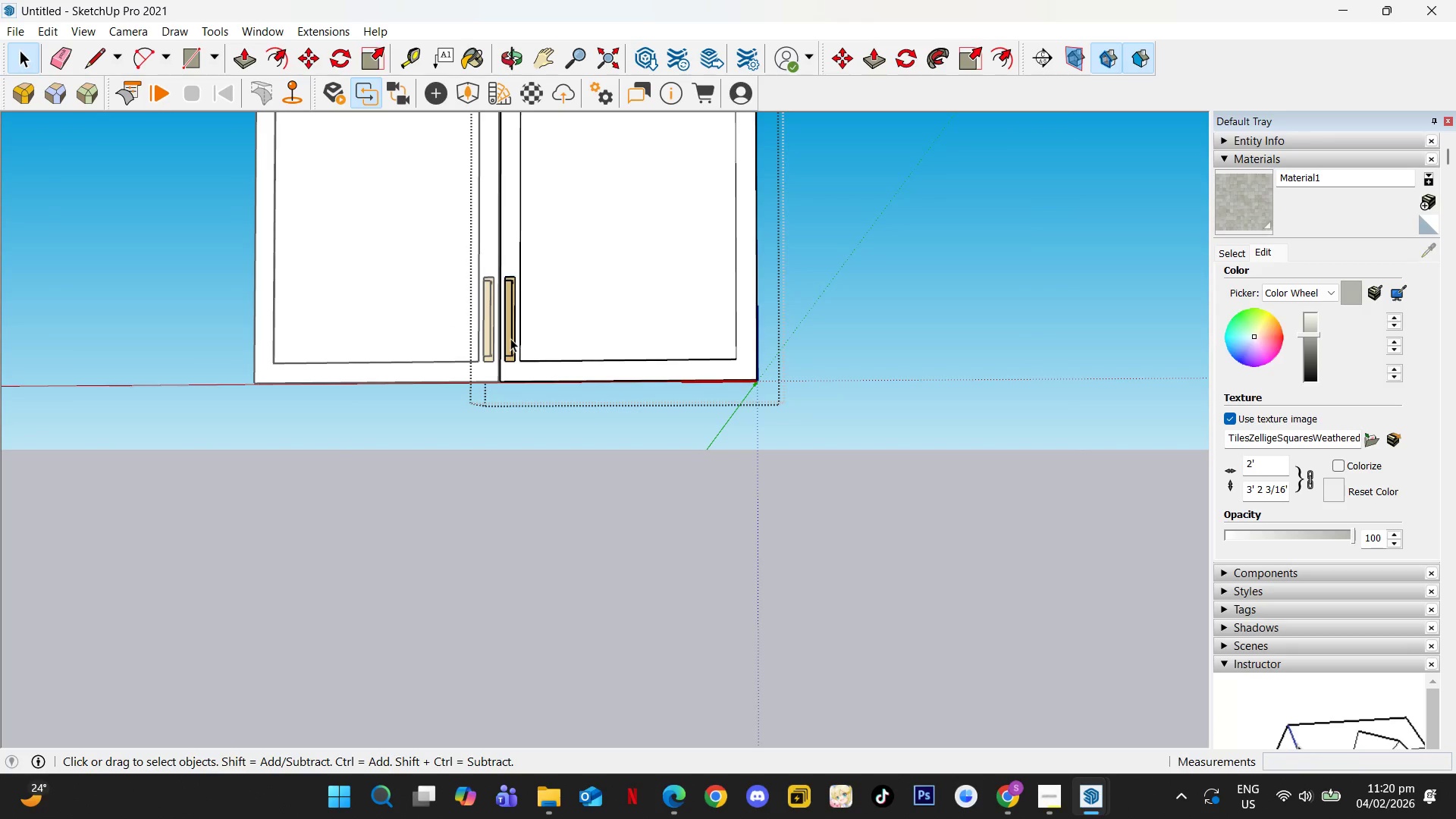 
triple_click([510, 341])
 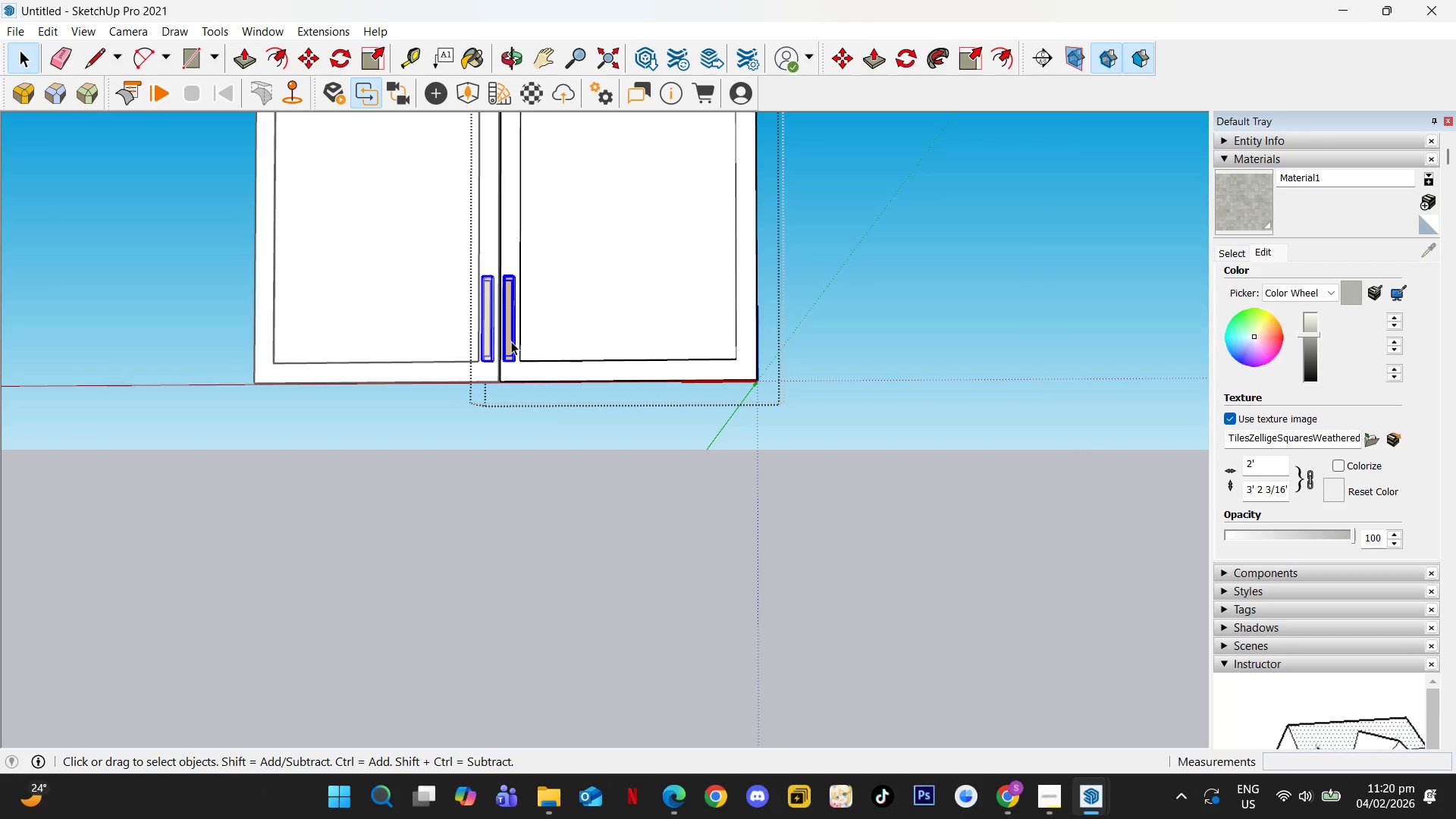 
key(Control+C)
 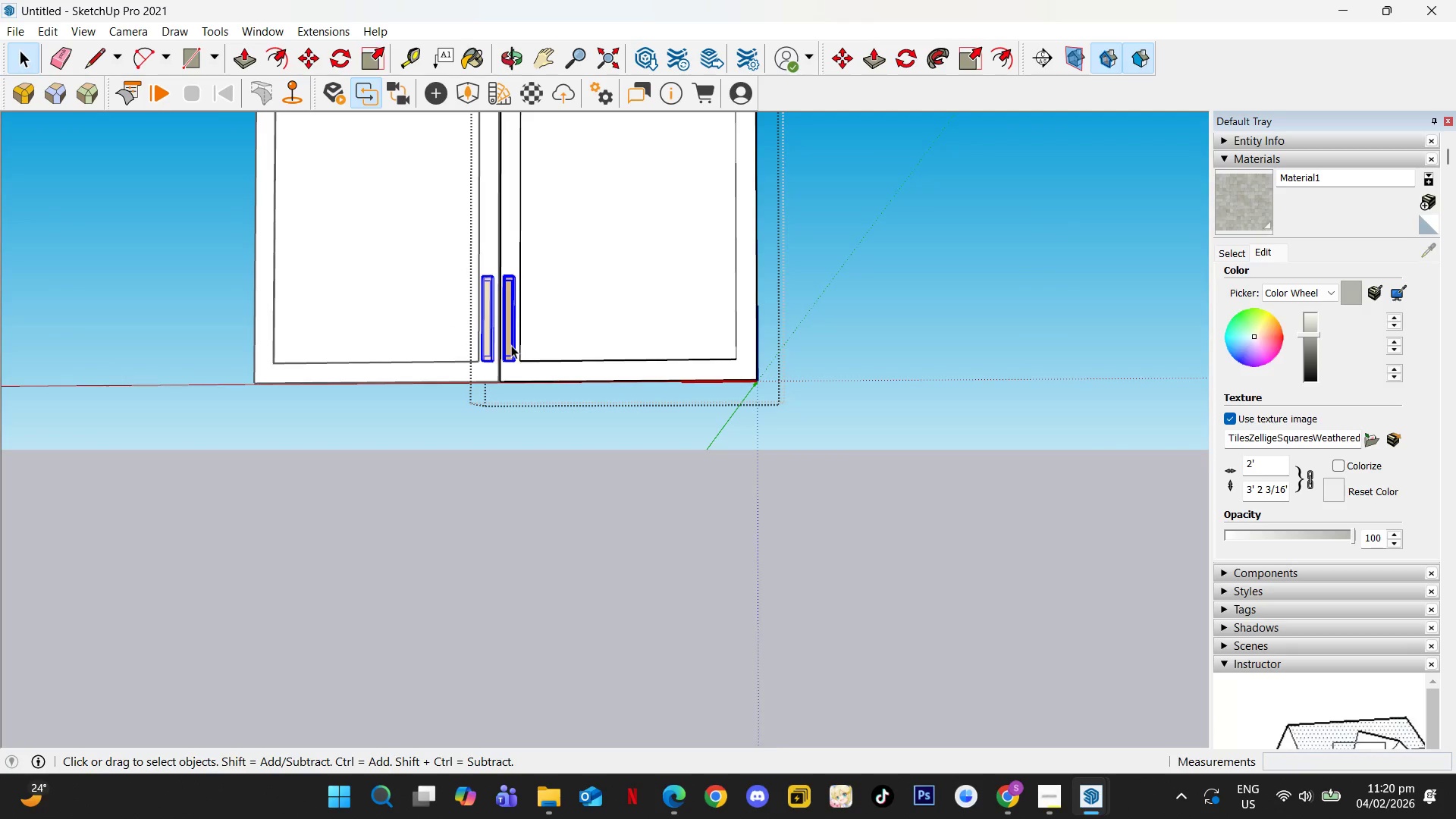 
key(Escape)
 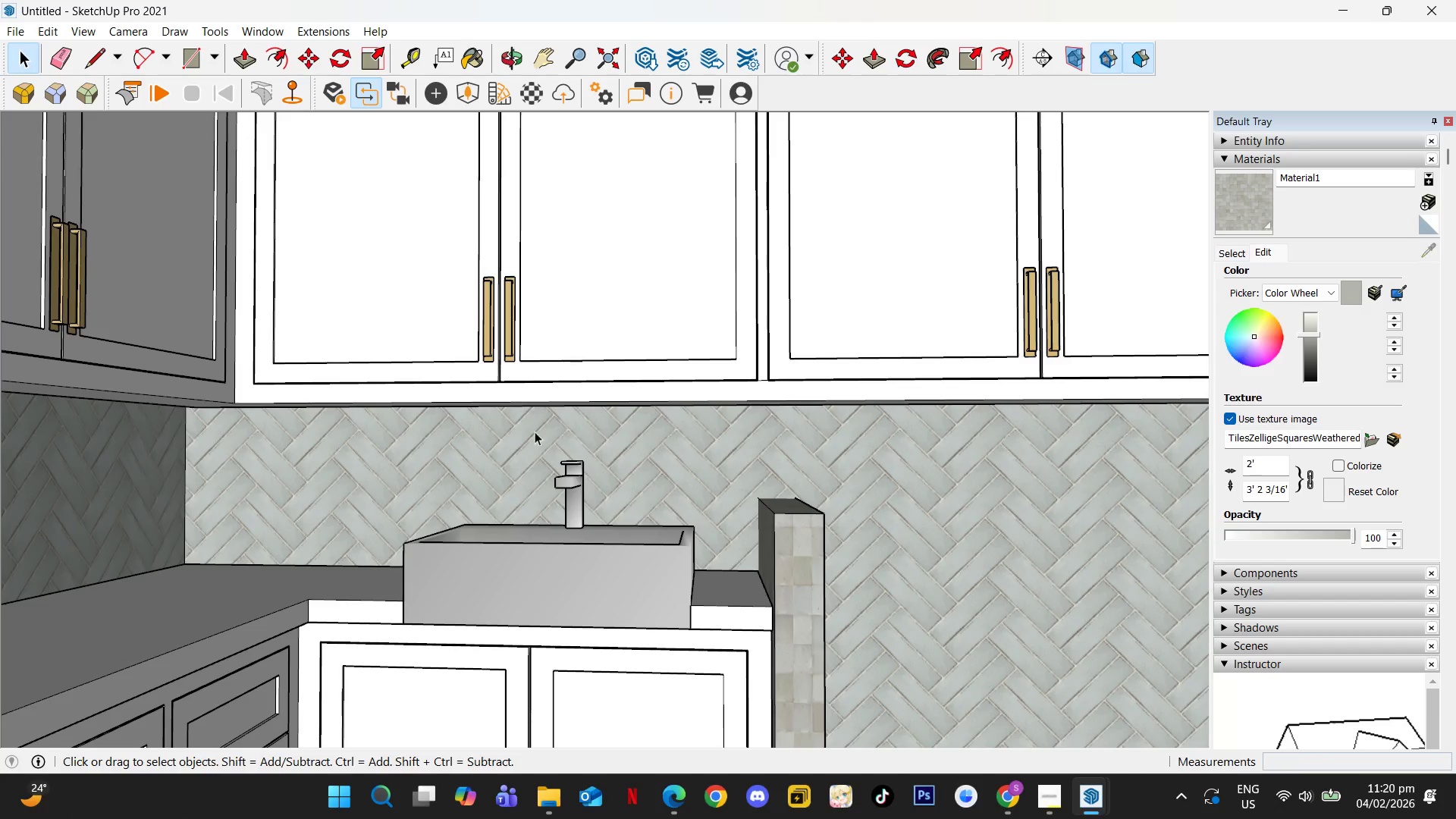 
key(Shift+ShiftLeft)
 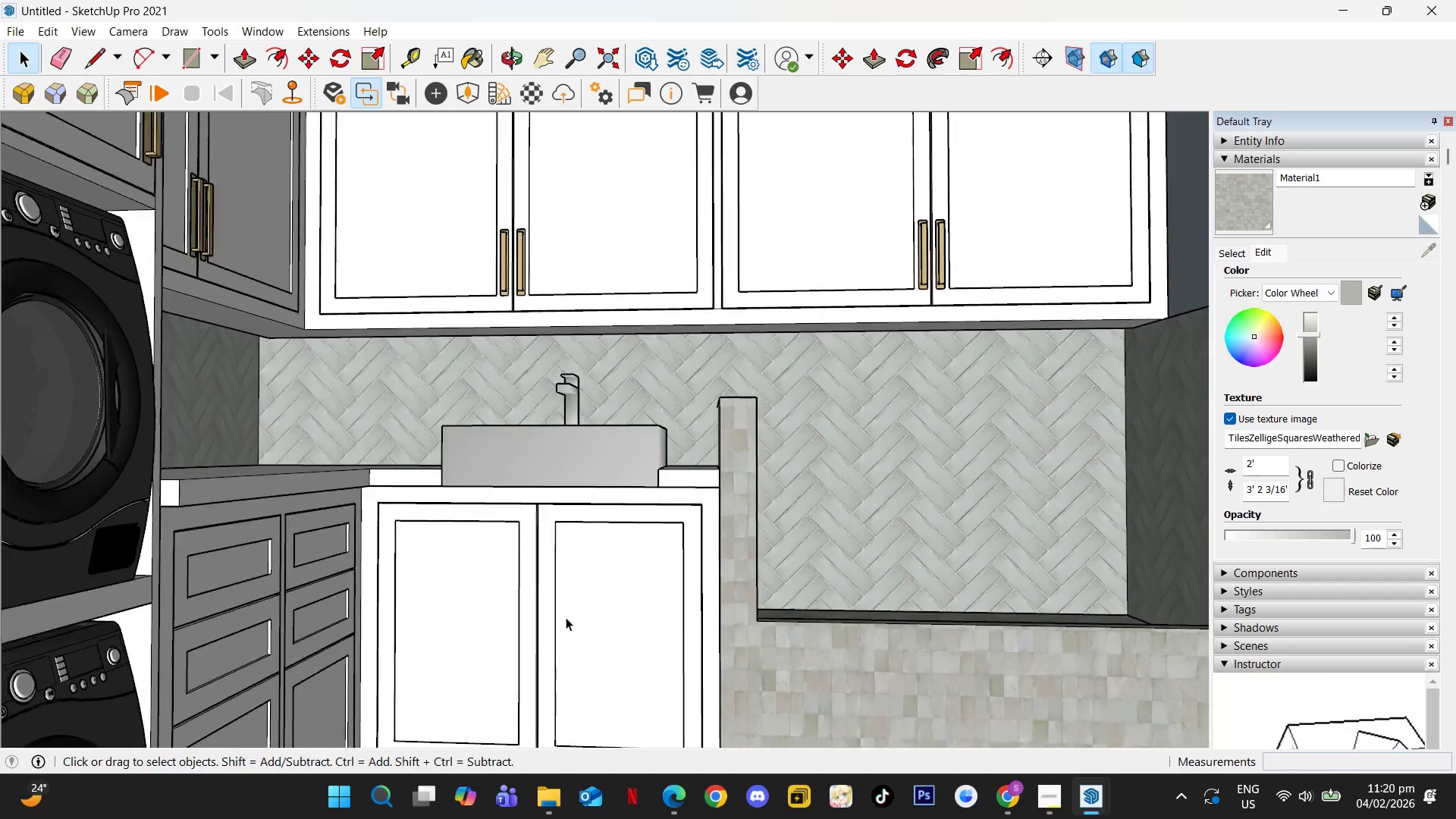 
scroll: coordinate [570, 666], scroll_direction: down, amount: 3.0
 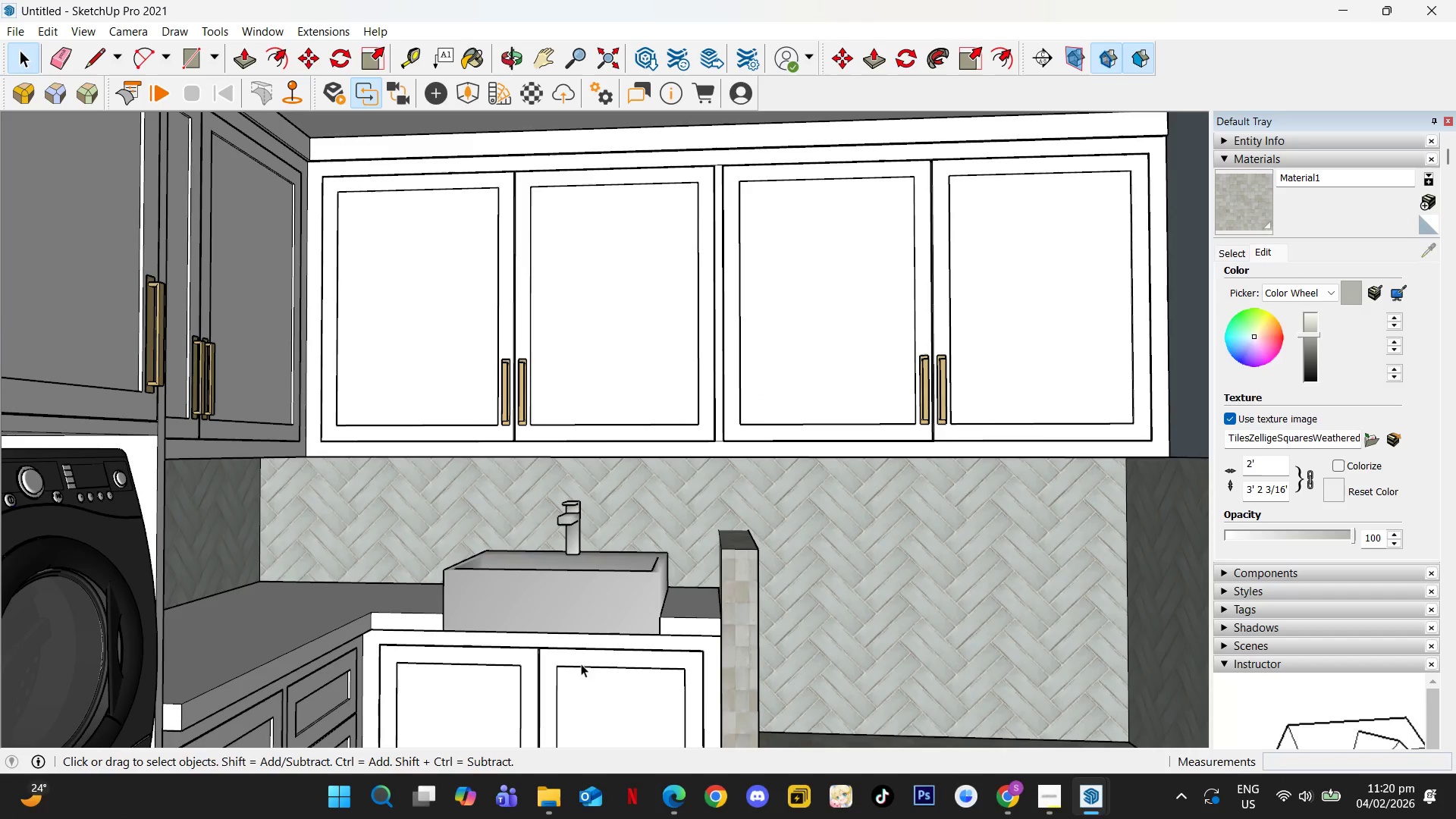 
double_click([563, 629])
 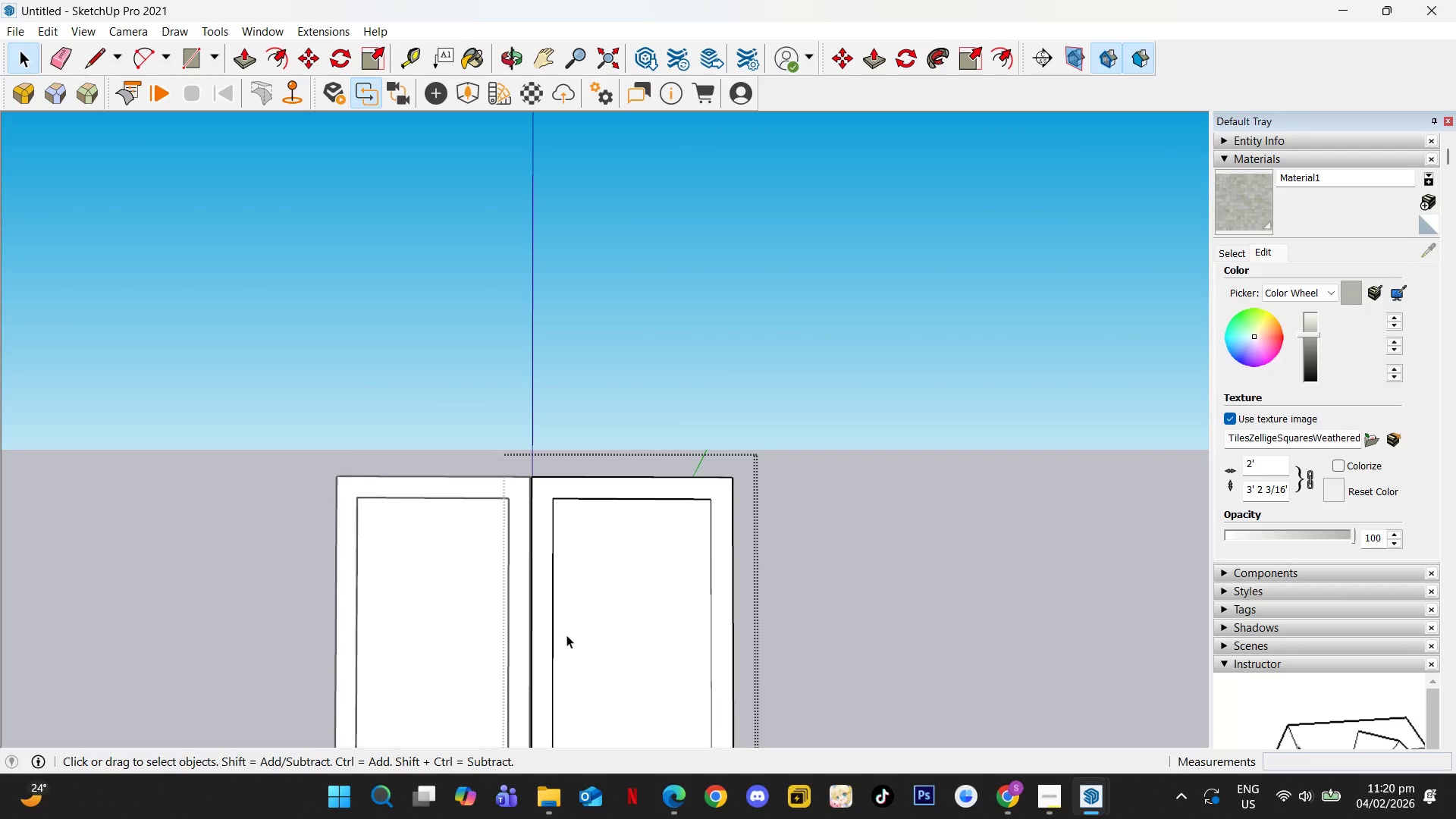 
scroll: coordinate [566, 627], scroll_direction: up, amount: 1.0
 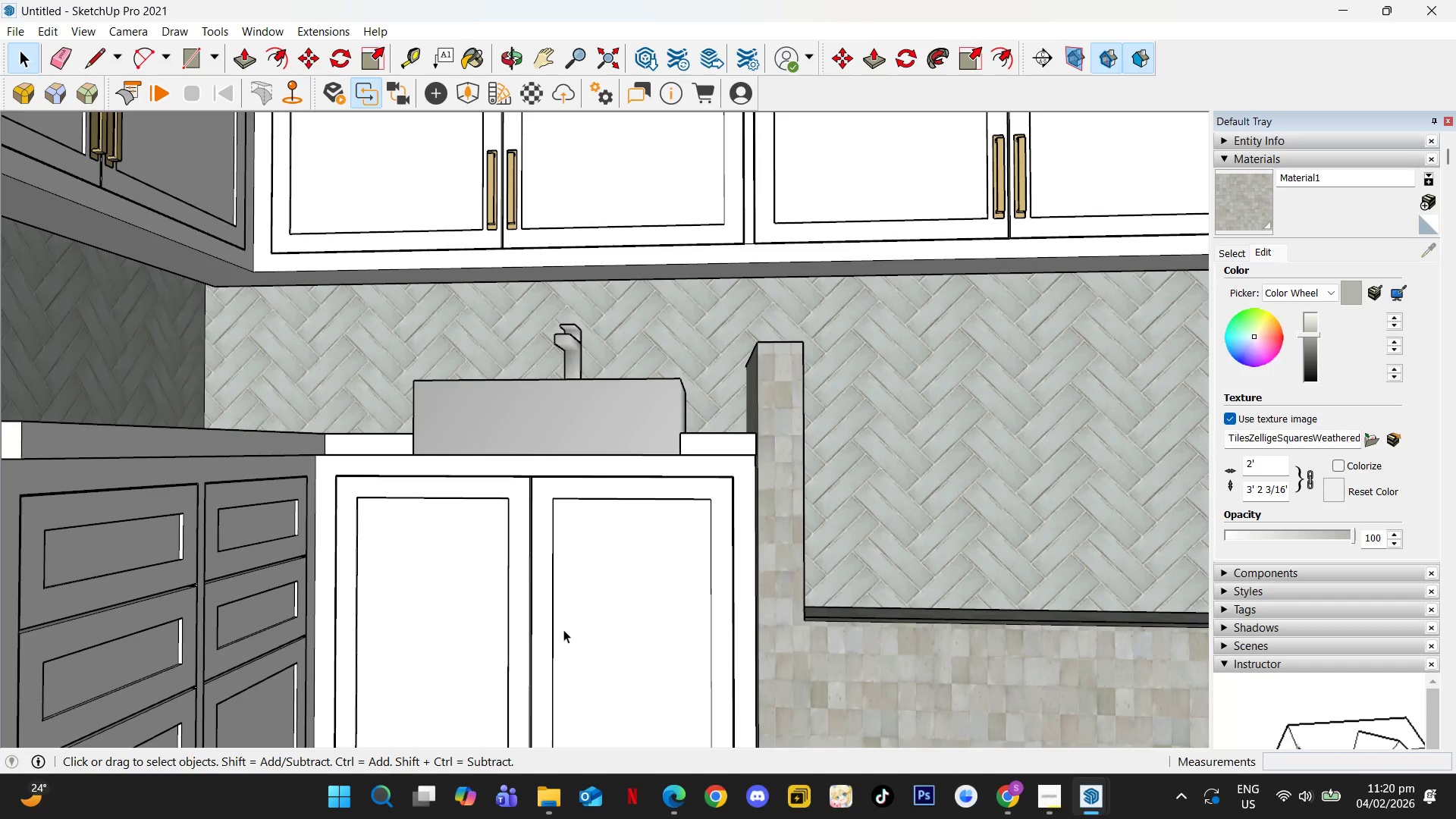 
hold_key(key=ShiftLeft, duration=0.33)
 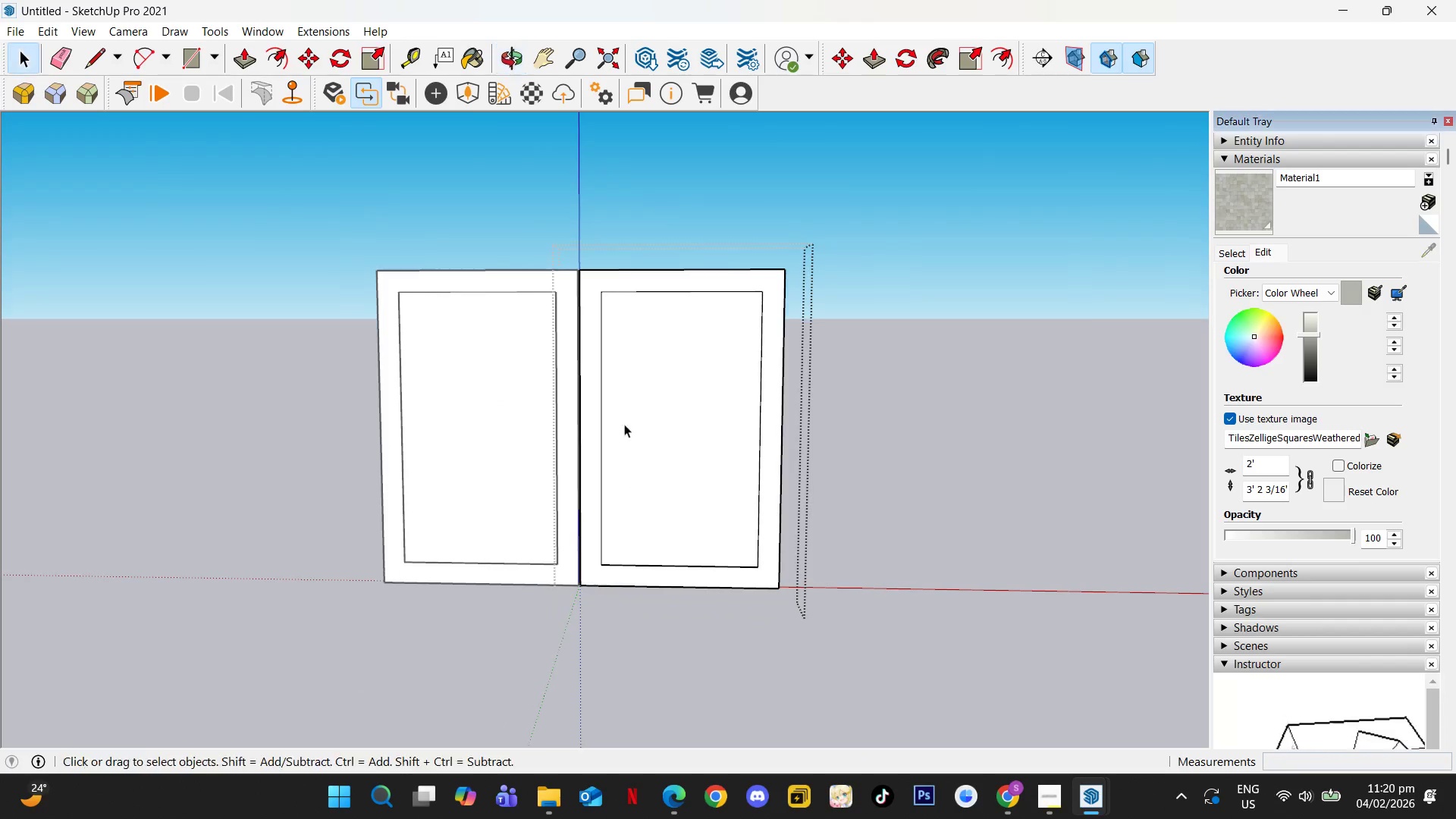 
scroll: coordinate [604, 313], scroll_direction: up, amount: 5.0
 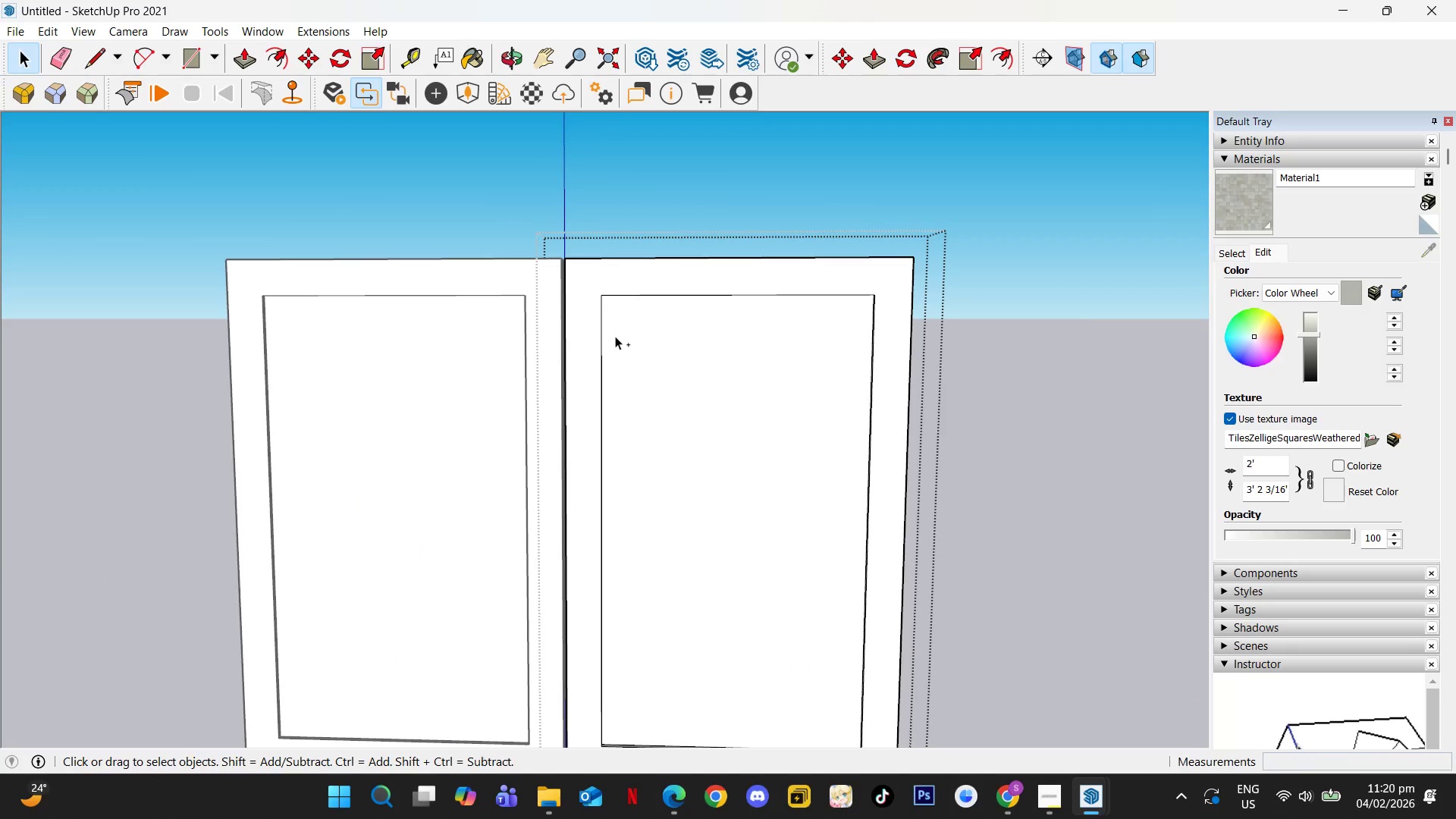 
key(Control+V)
 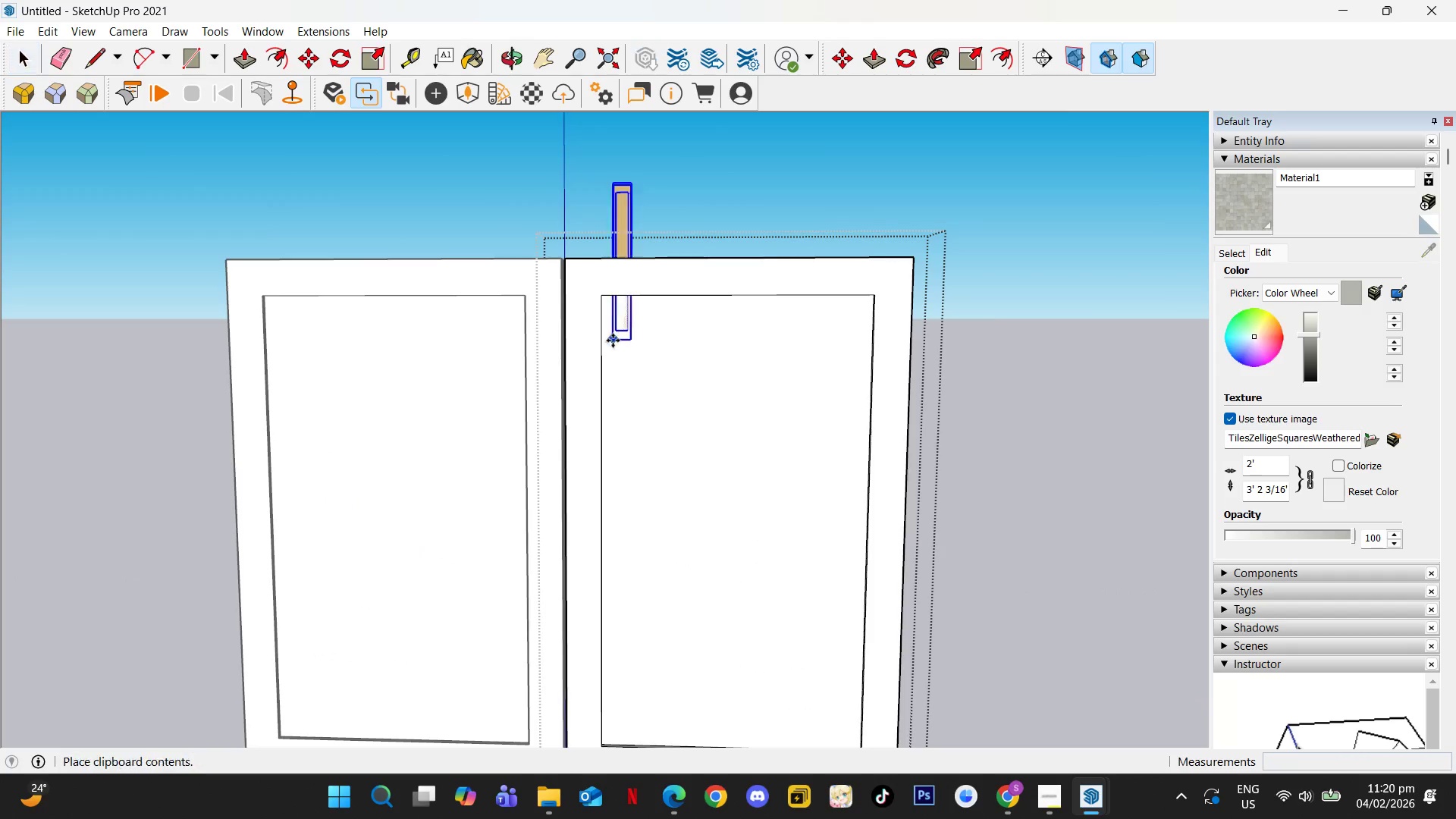 
scroll: coordinate [613, 356], scroll_direction: up, amount: 3.0
 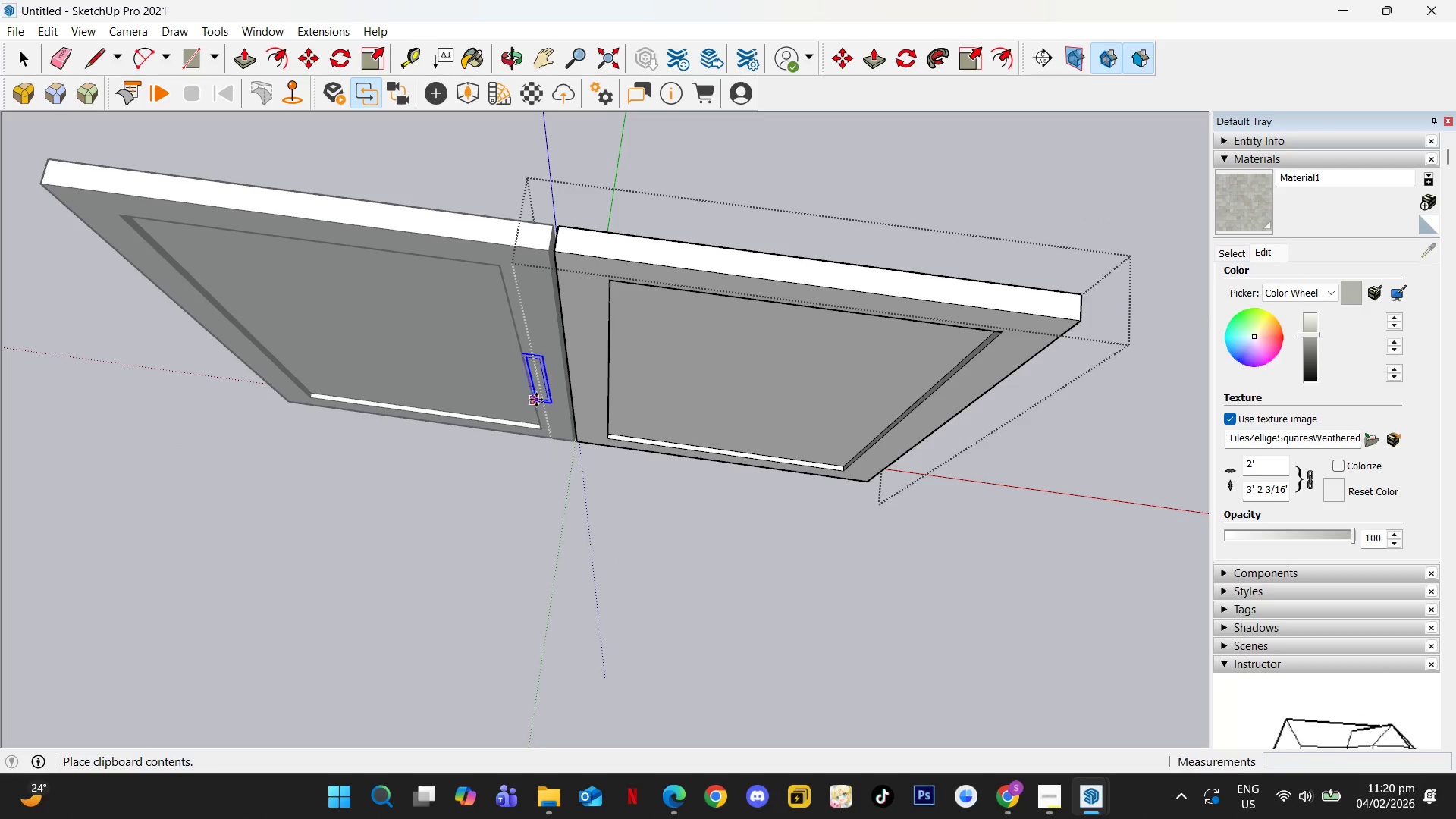 
left_click([572, 299])
 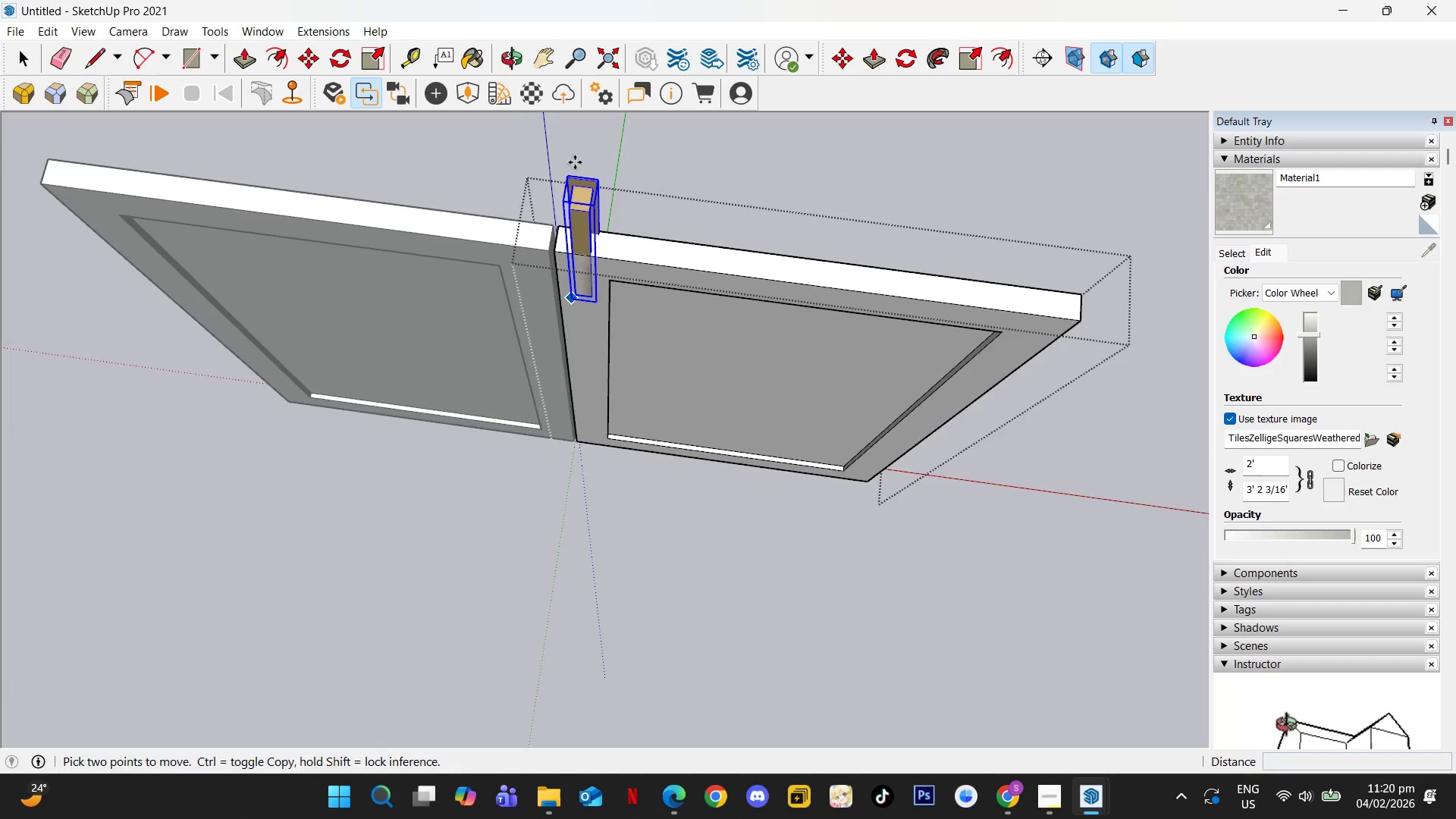 
scroll: coordinate [610, 204], scroll_direction: up, amount: 7.0
 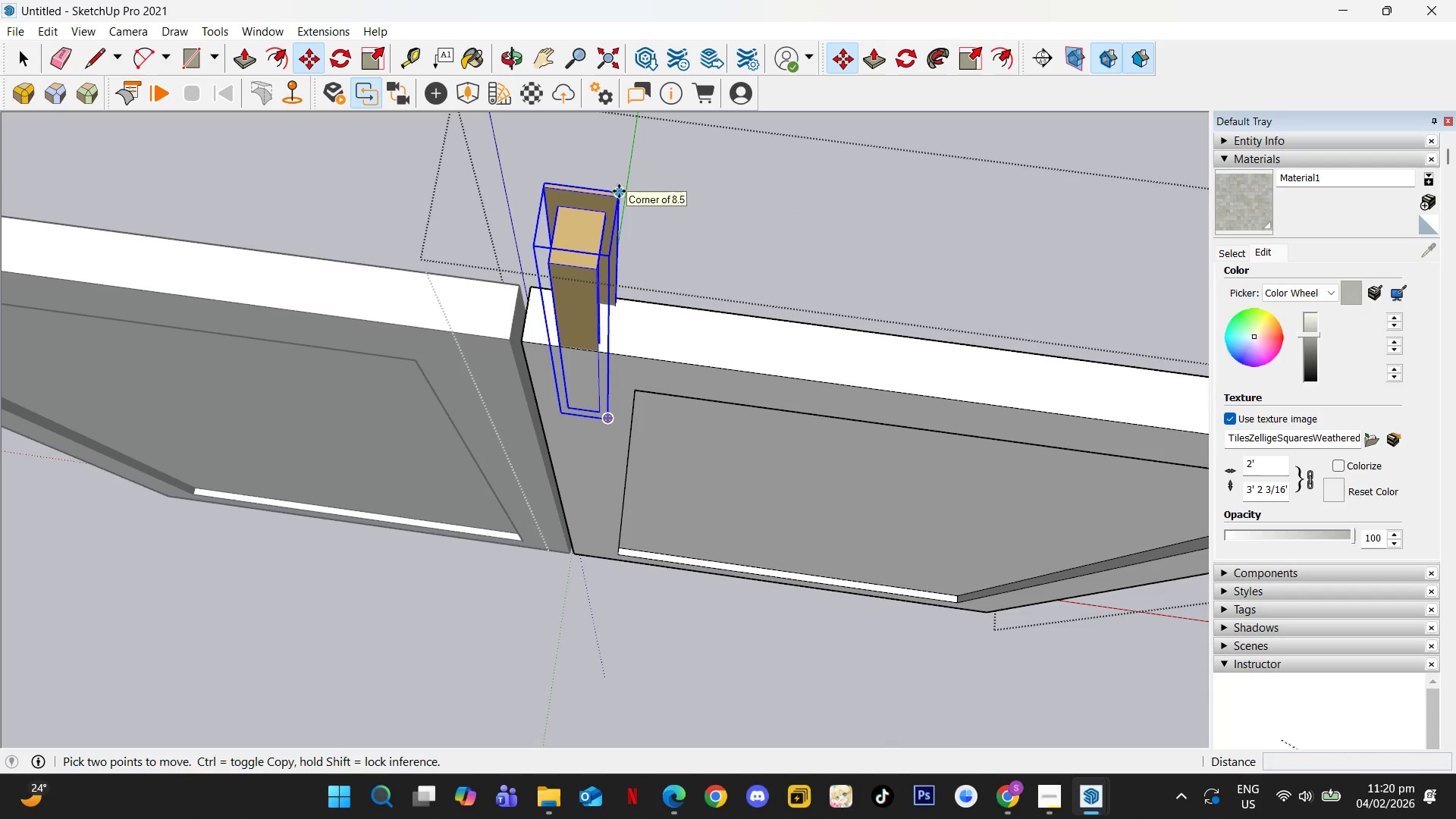 
left_click([619, 191])
 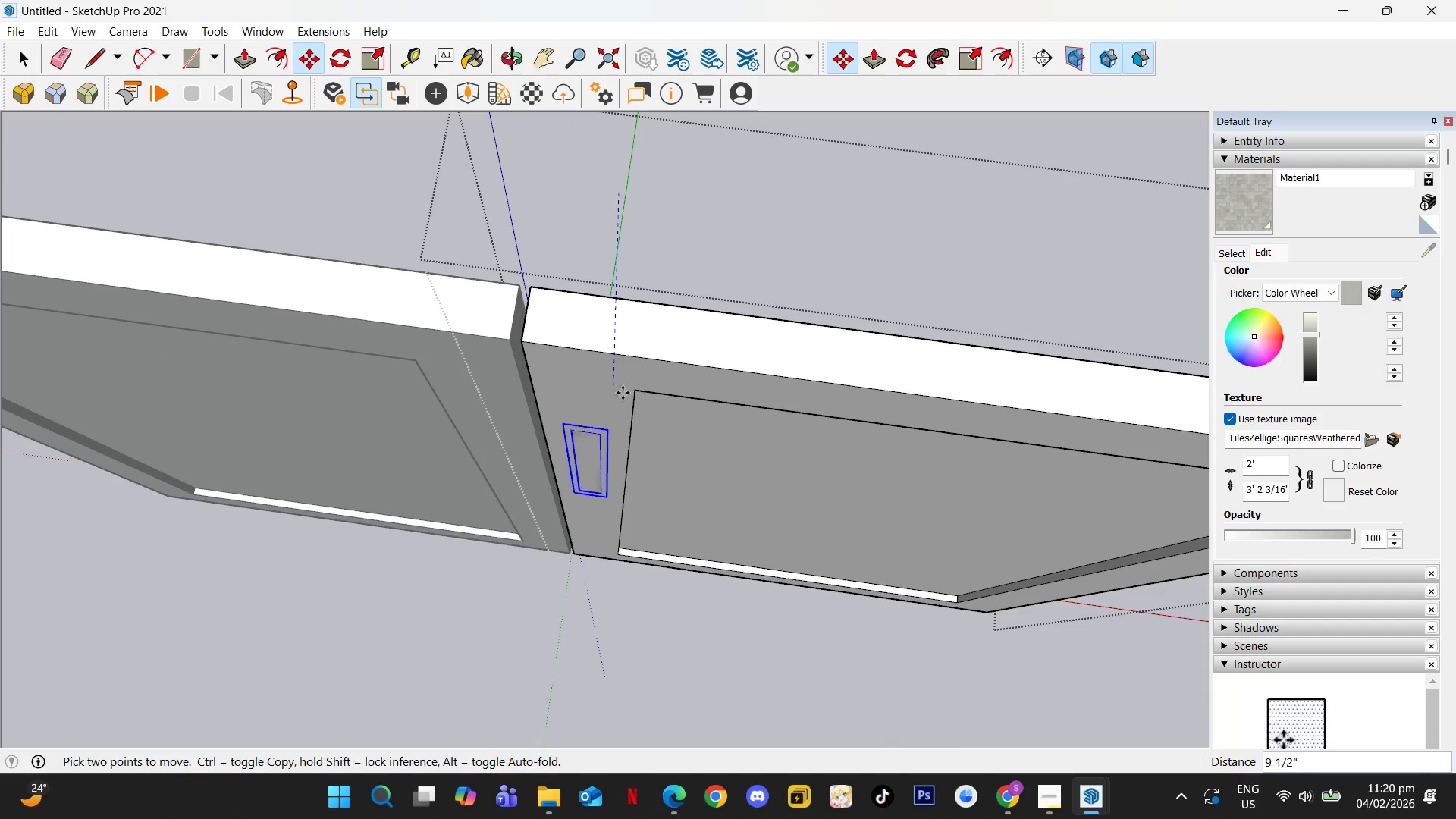 
scroll: coordinate [638, 398], scroll_direction: up, amount: 7.0
 